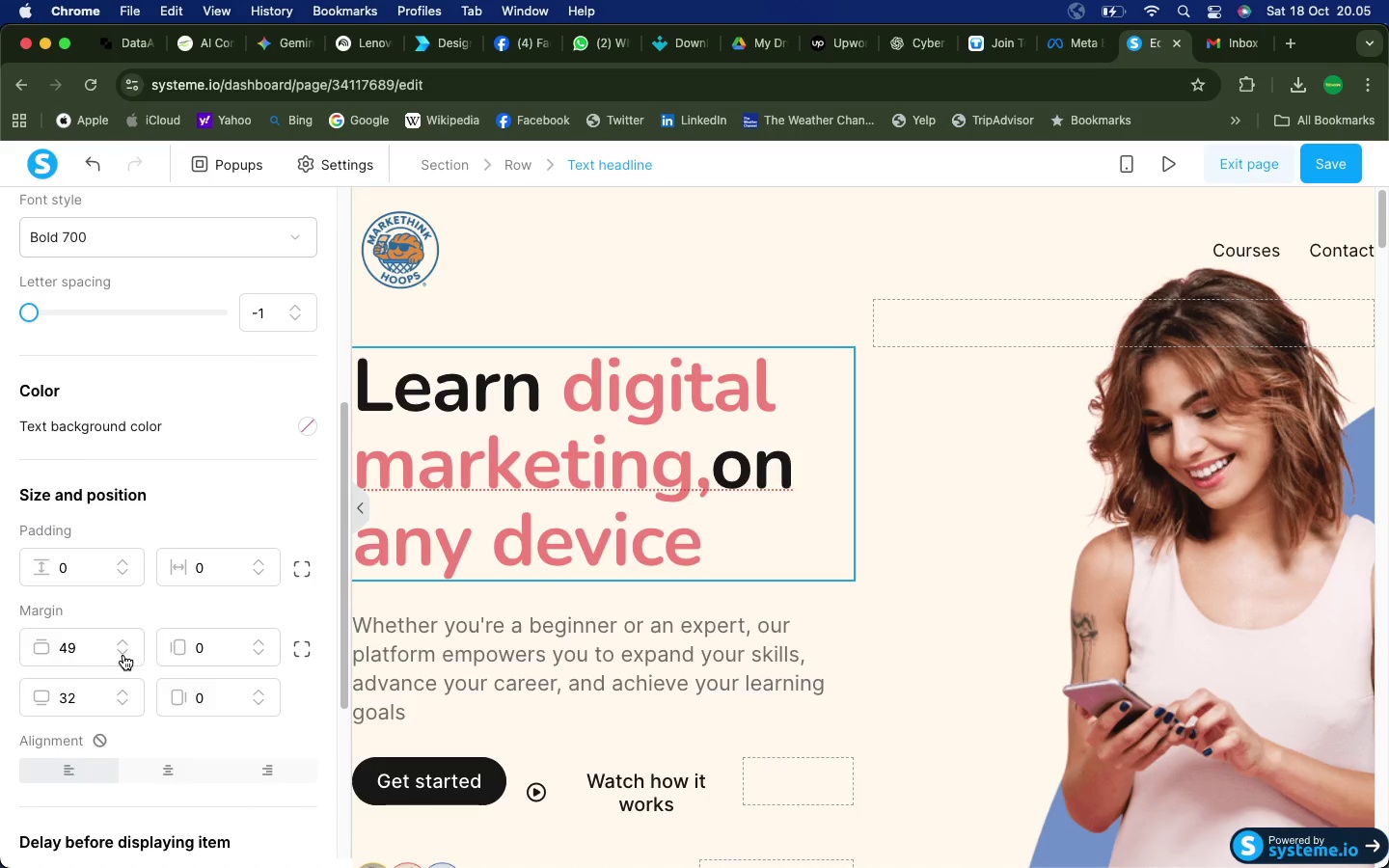 
triple_click([123, 655])
 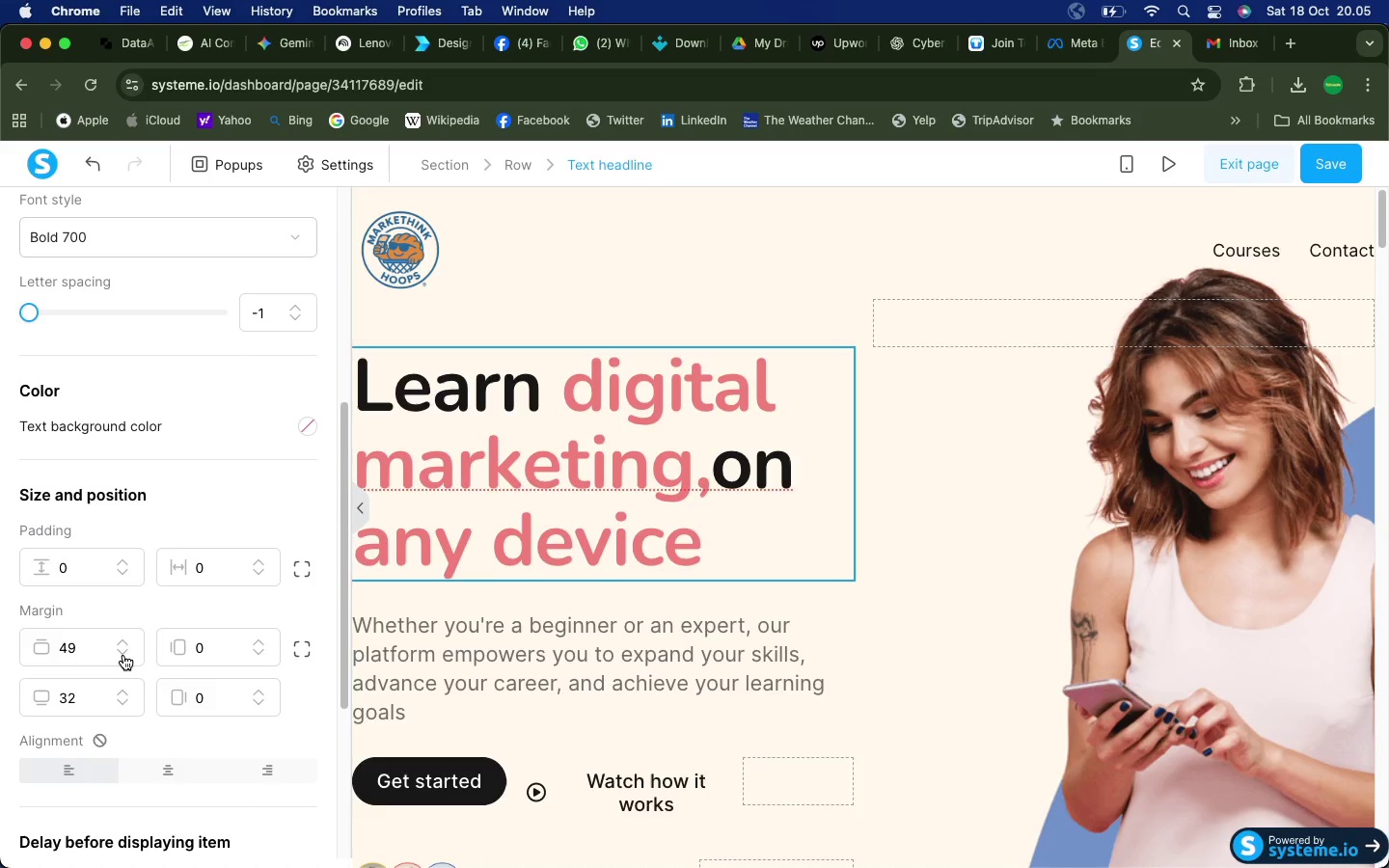 
triple_click([123, 655])
 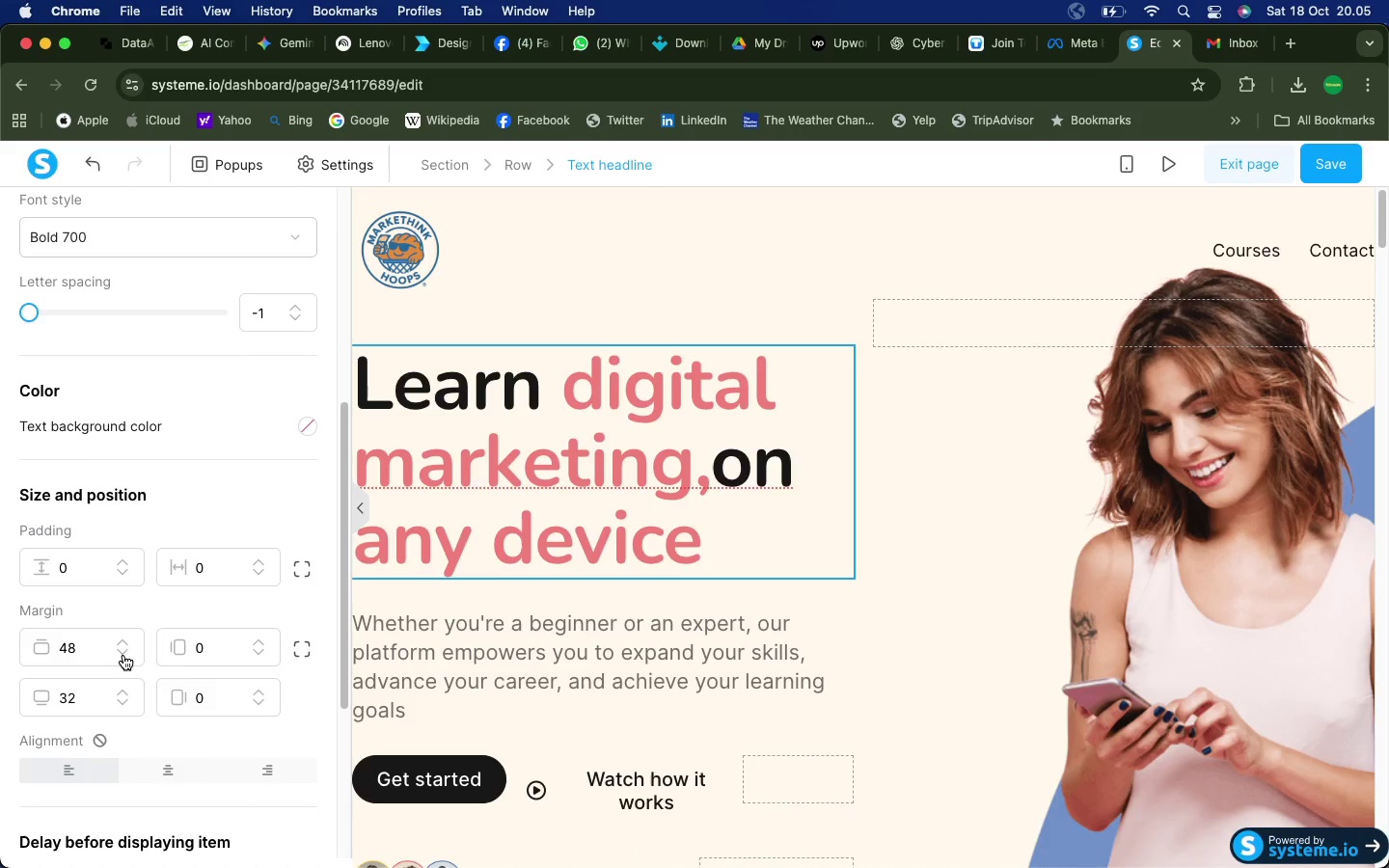 
triple_click([123, 655])
 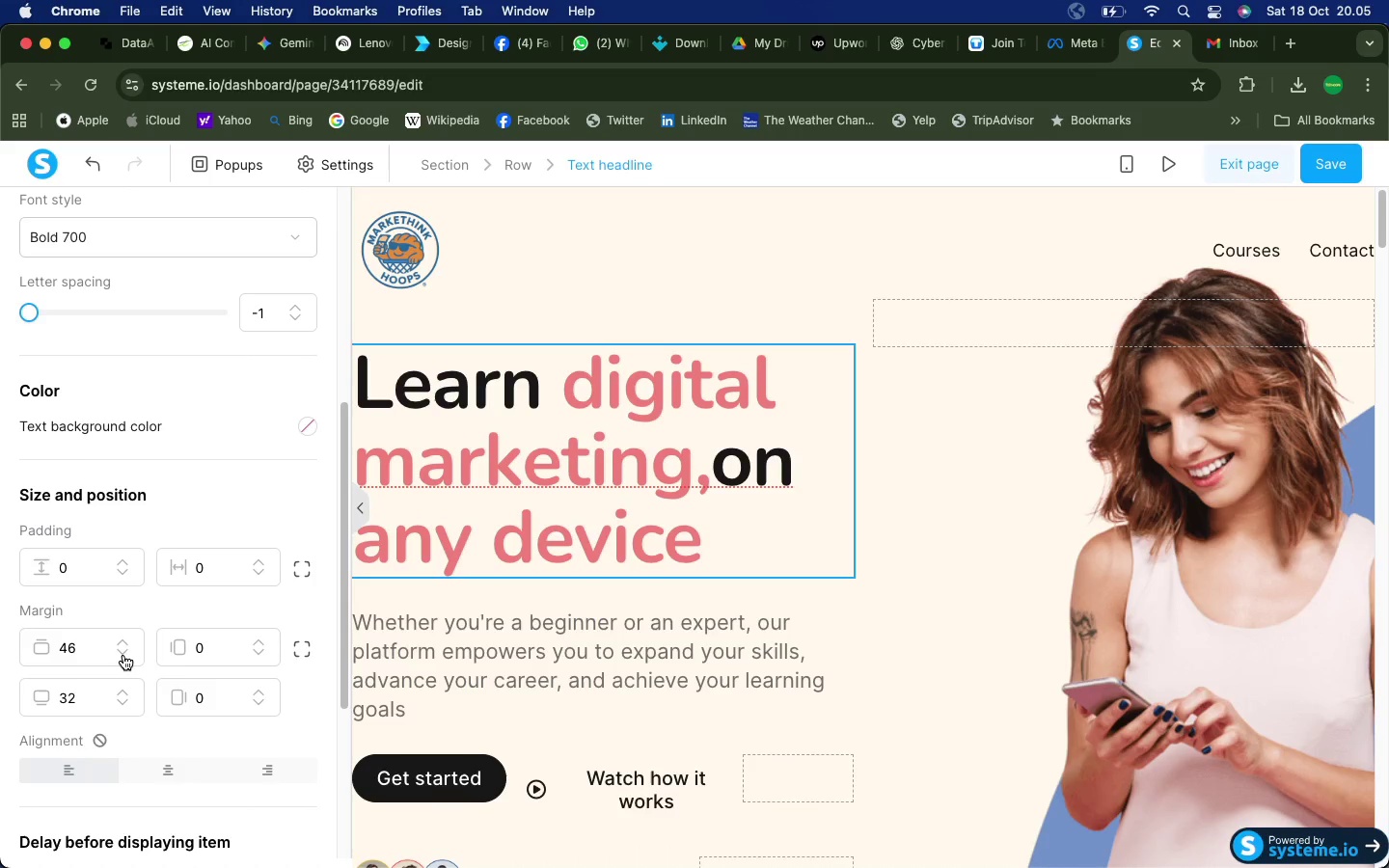 
triple_click([123, 655])
 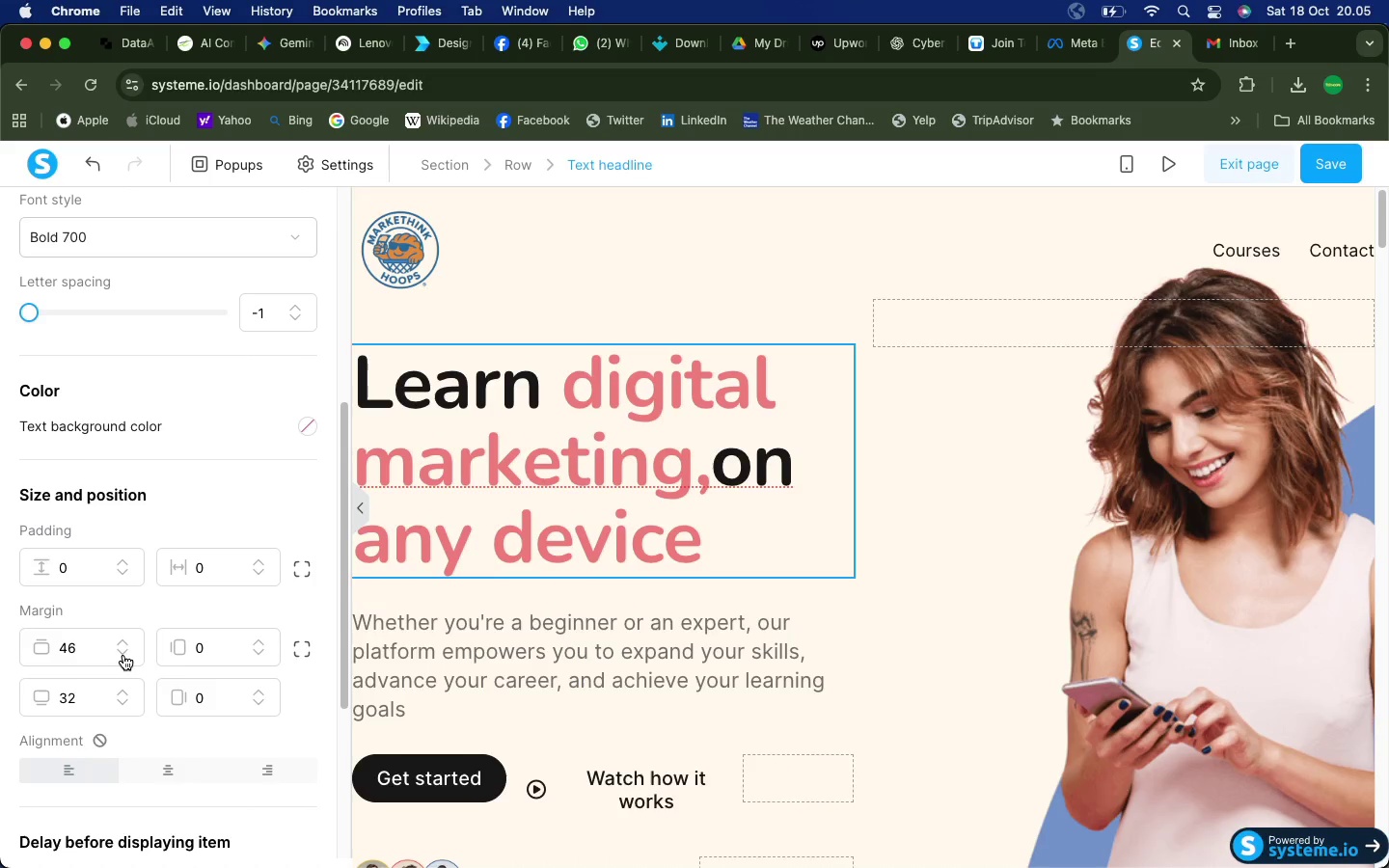 
triple_click([123, 655])
 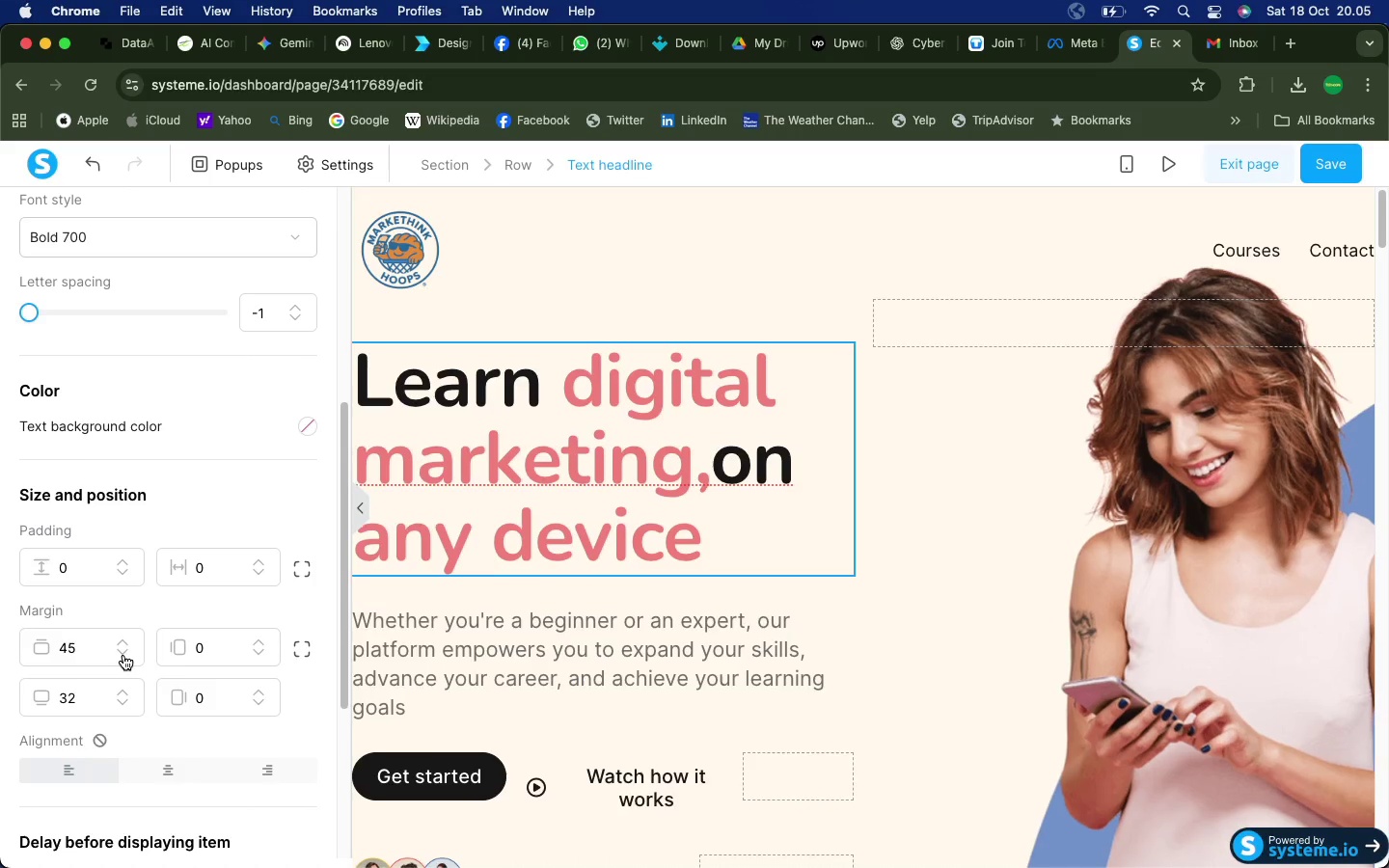 
triple_click([123, 655])
 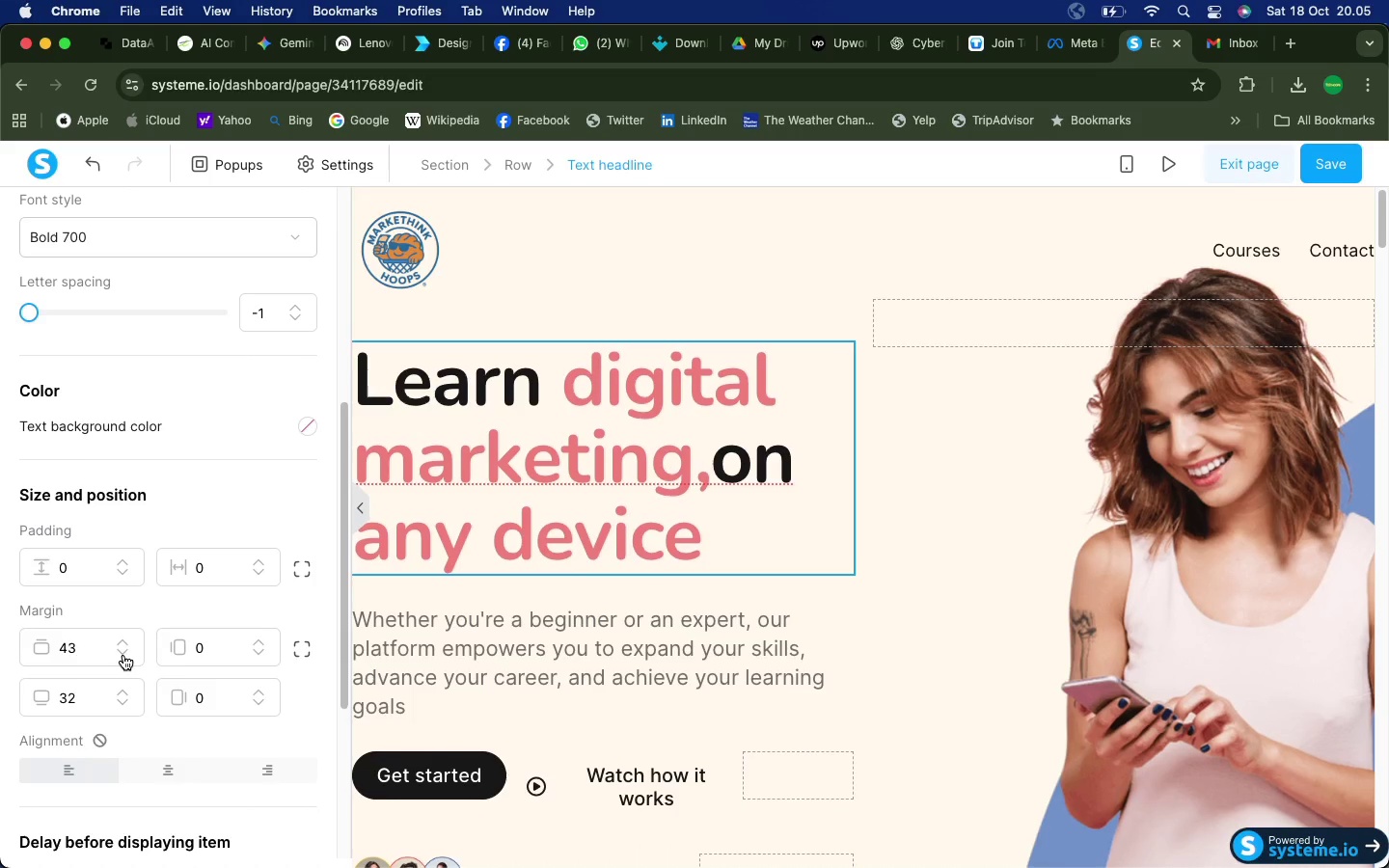 
triple_click([123, 655])
 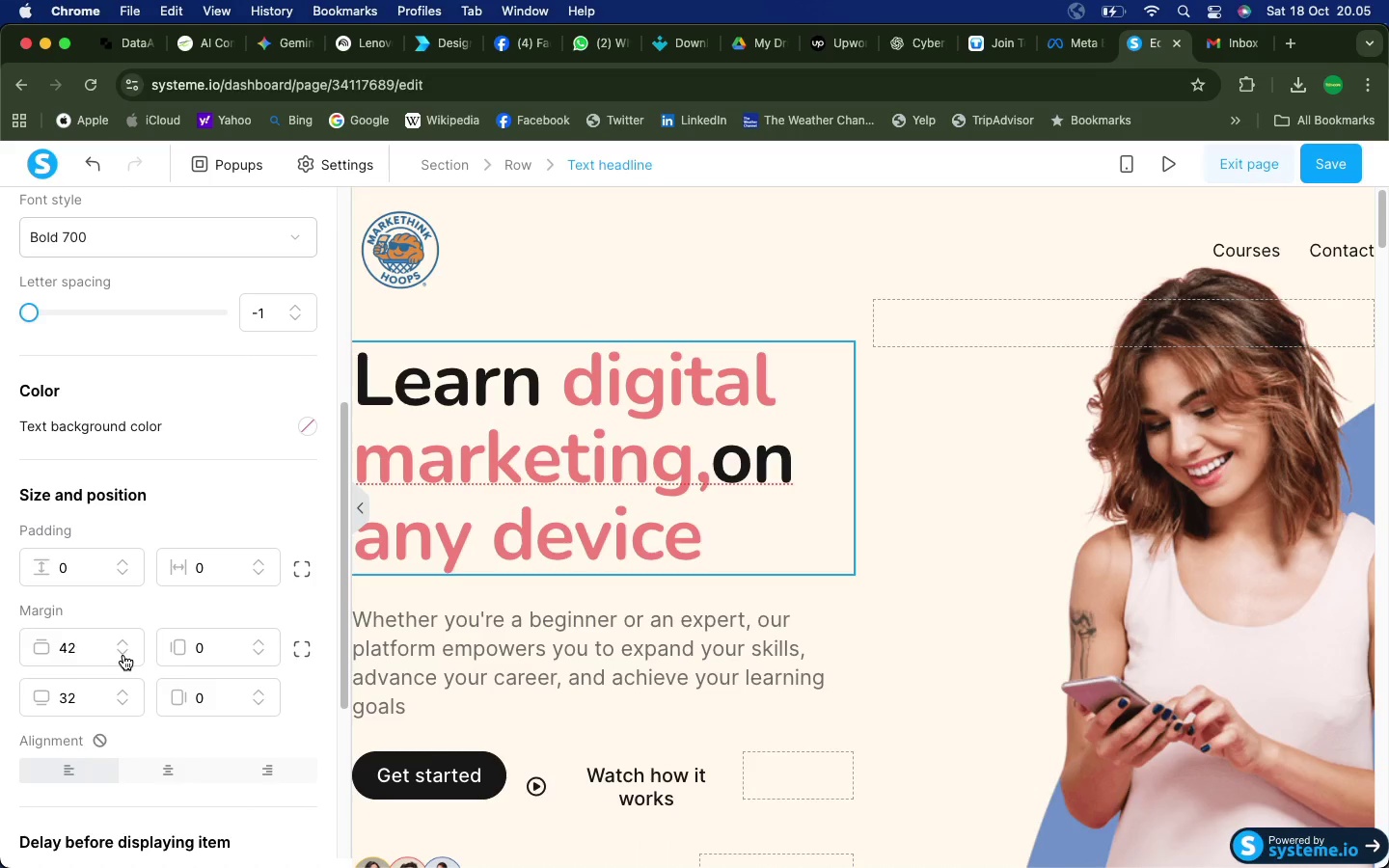 
triple_click([123, 655])
 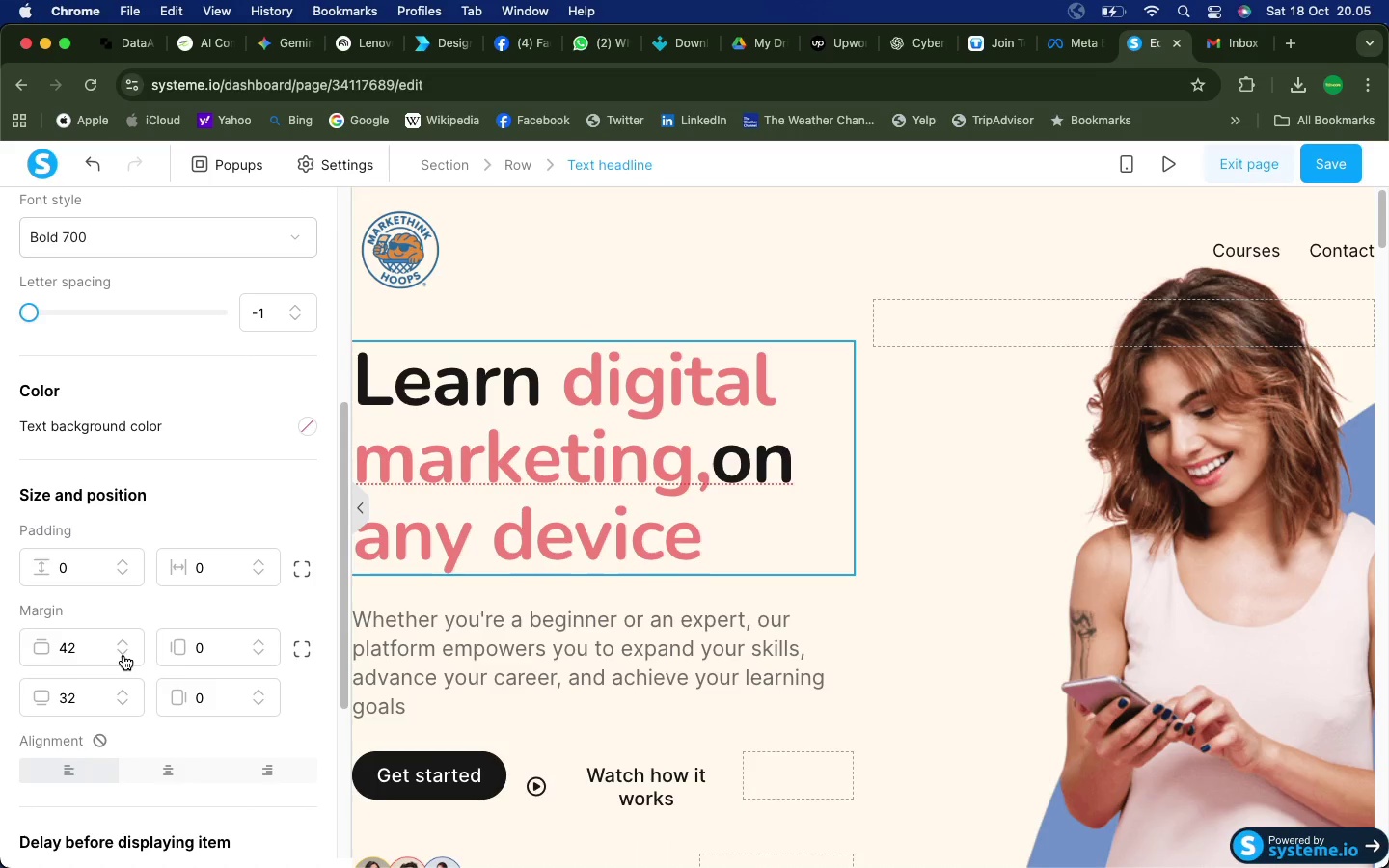 
triple_click([123, 655])
 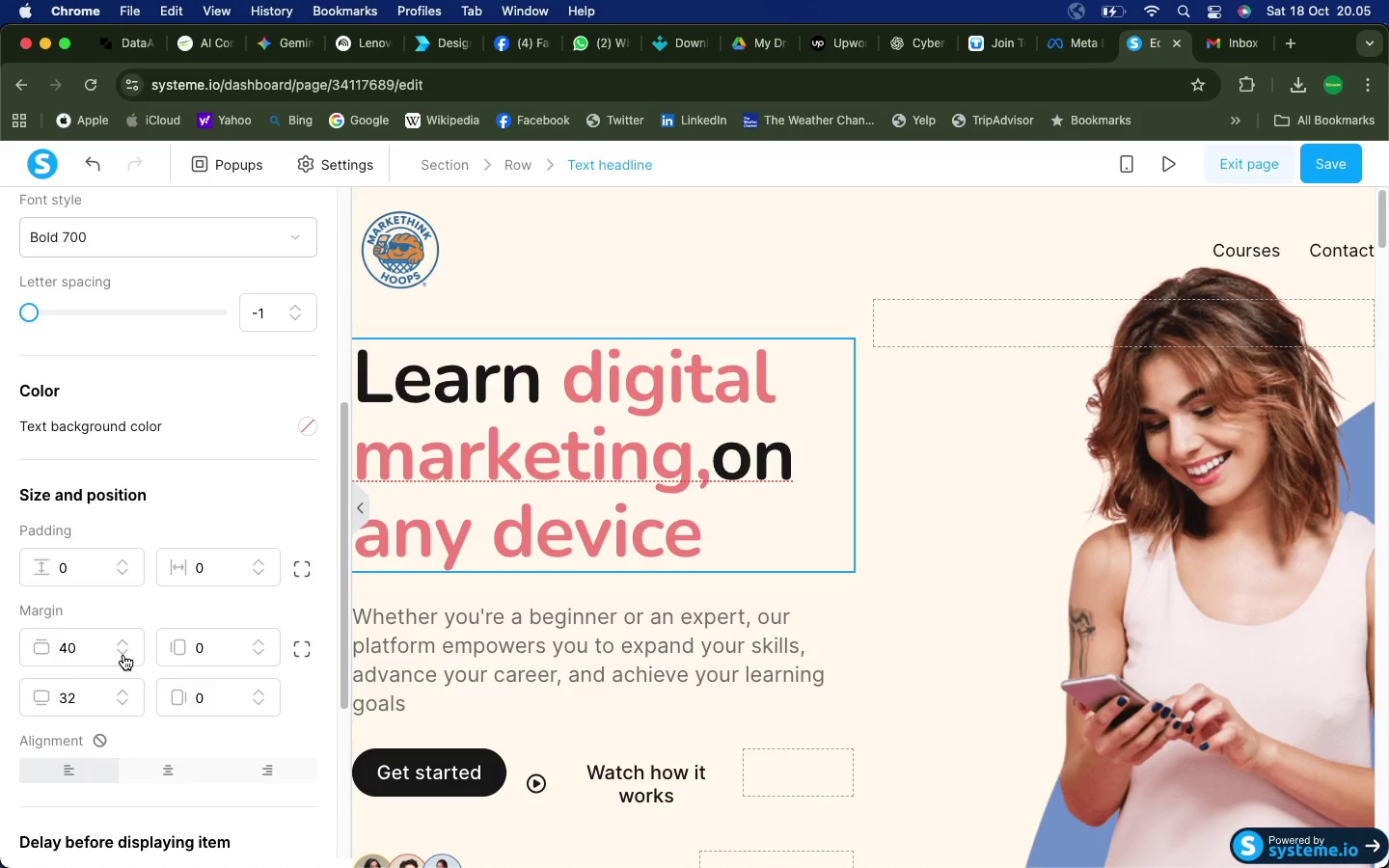 
triple_click([123, 655])
 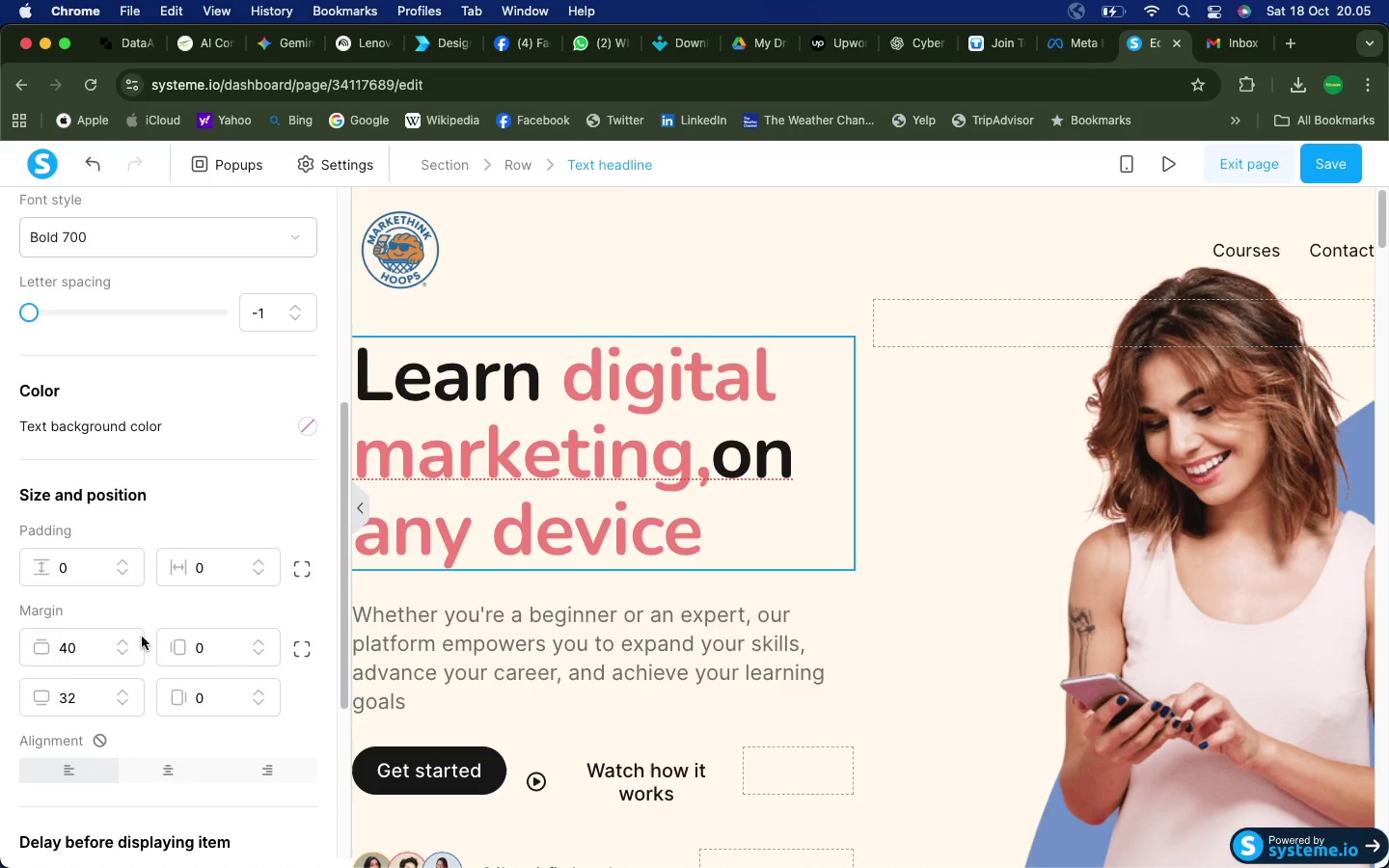 
left_click([128, 639])
 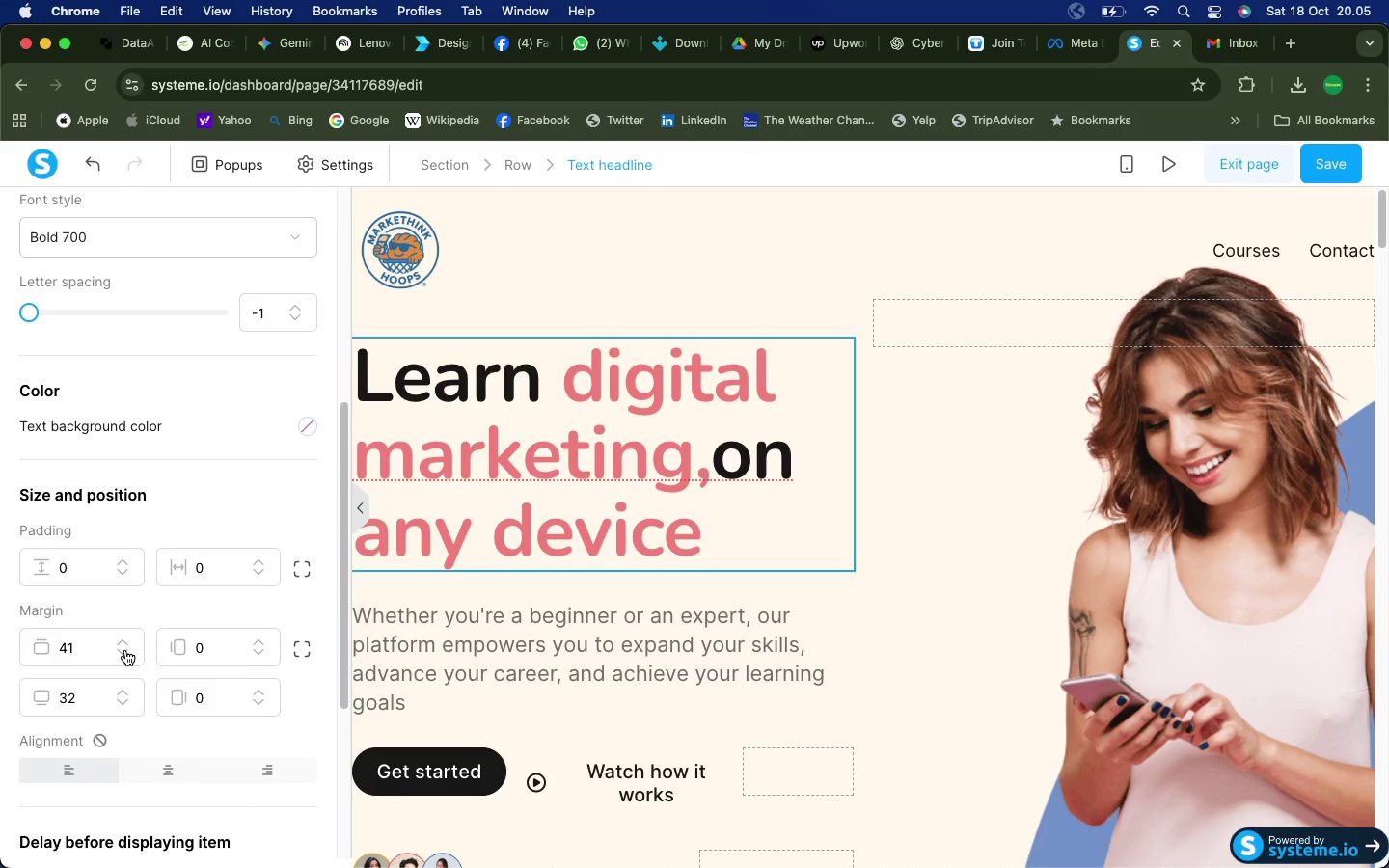 
left_click([125, 650])
 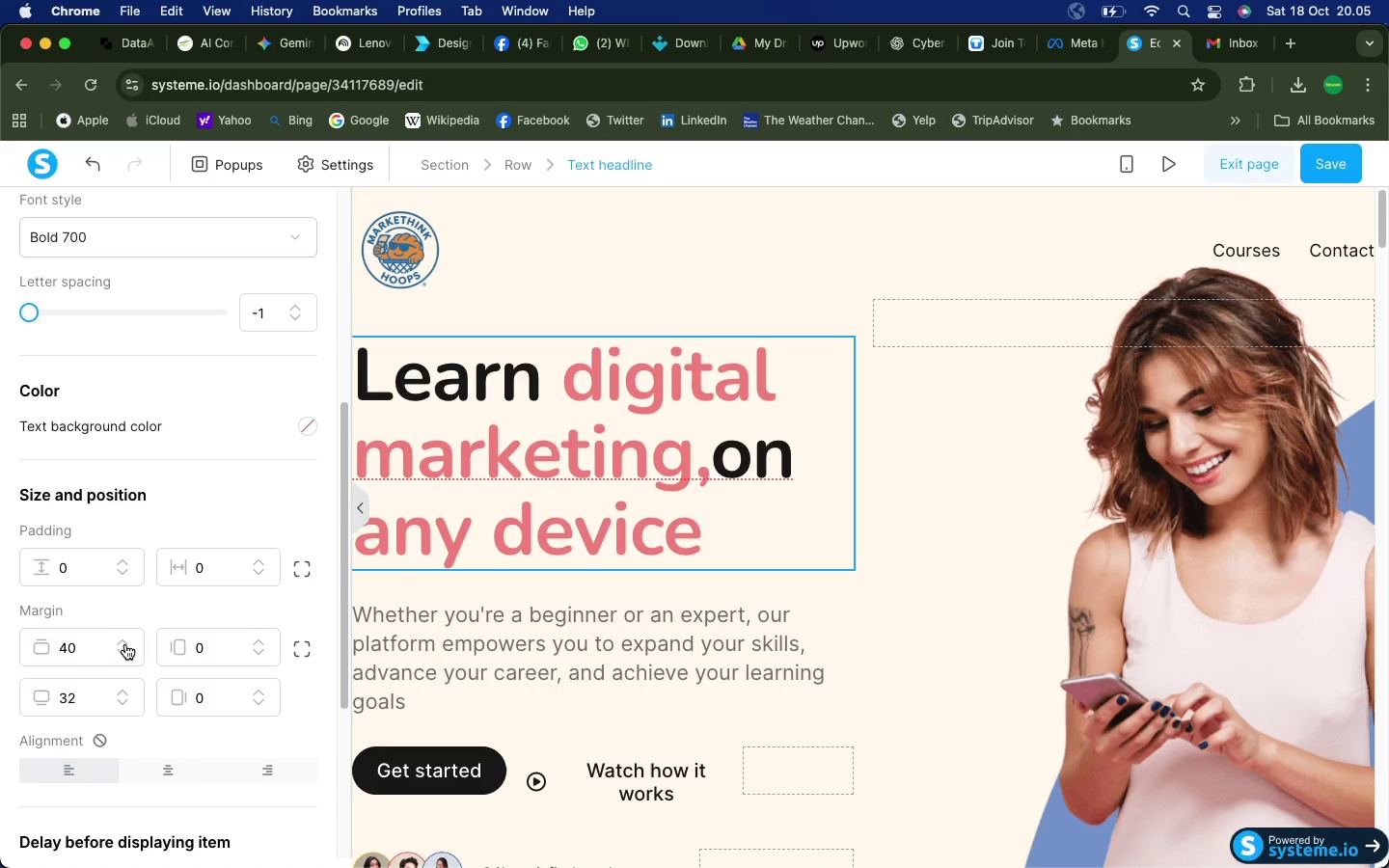 
double_click([125, 644])
 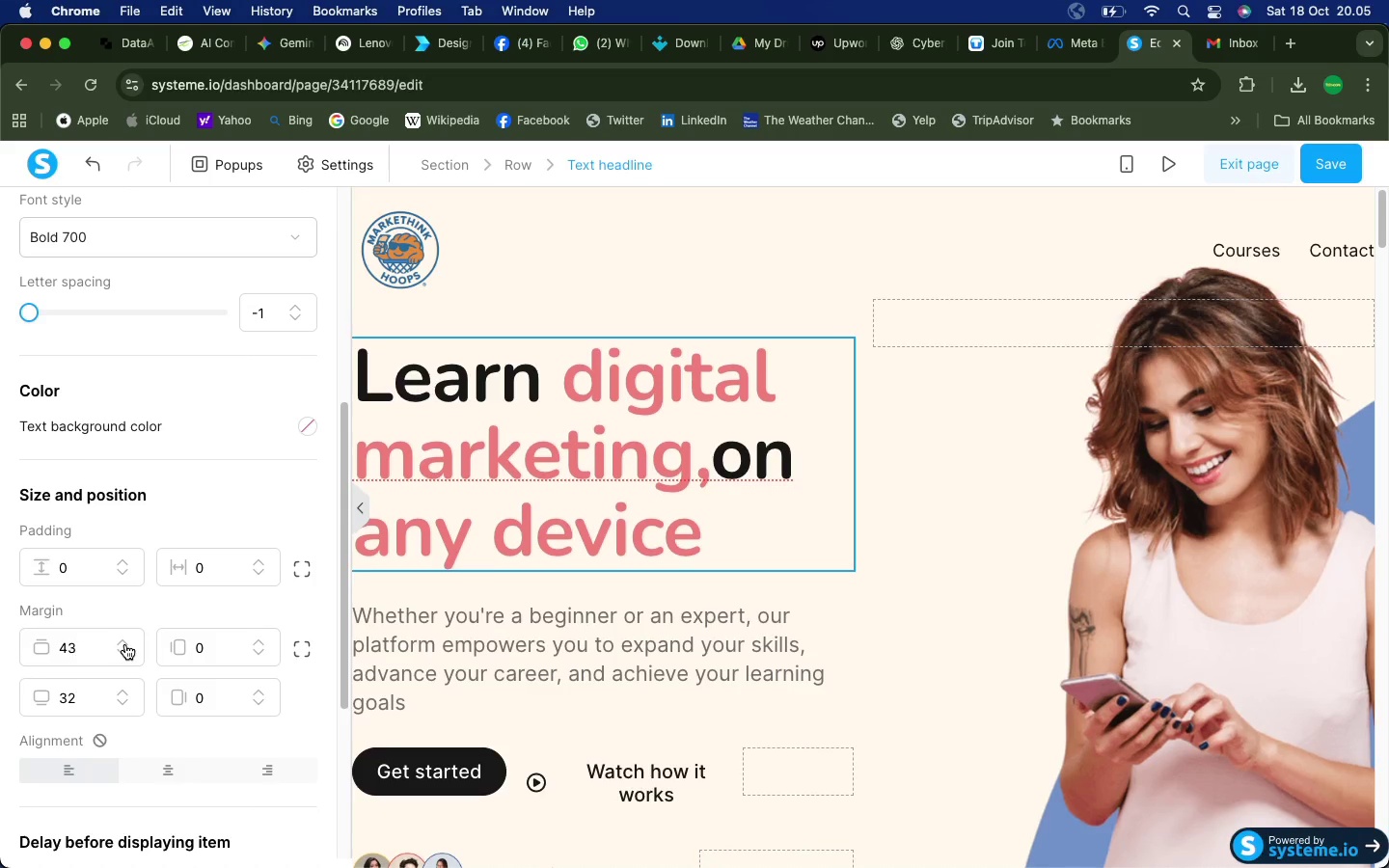 
triple_click([125, 644])
 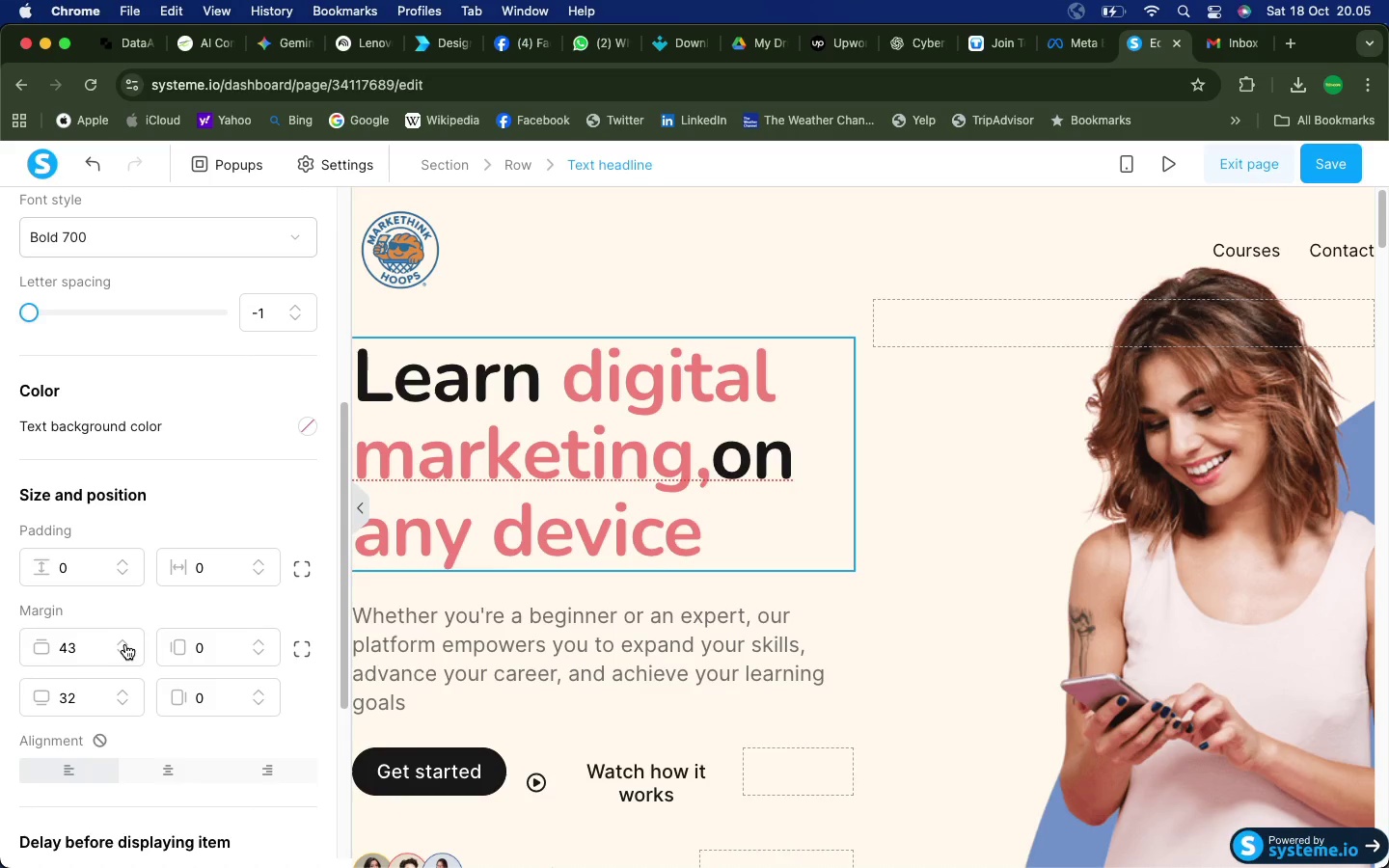 
triple_click([125, 644])
 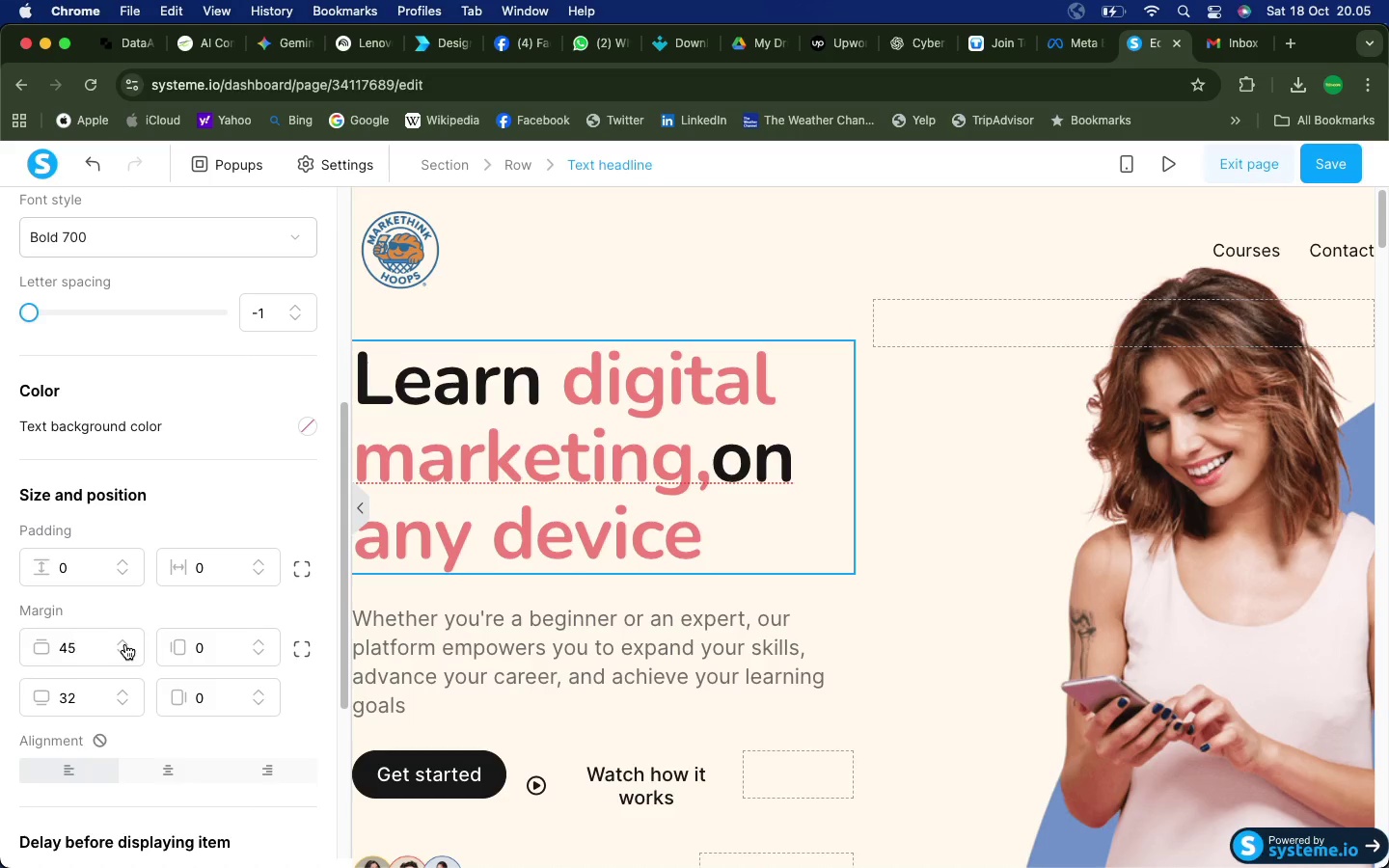 
double_click([125, 644])
 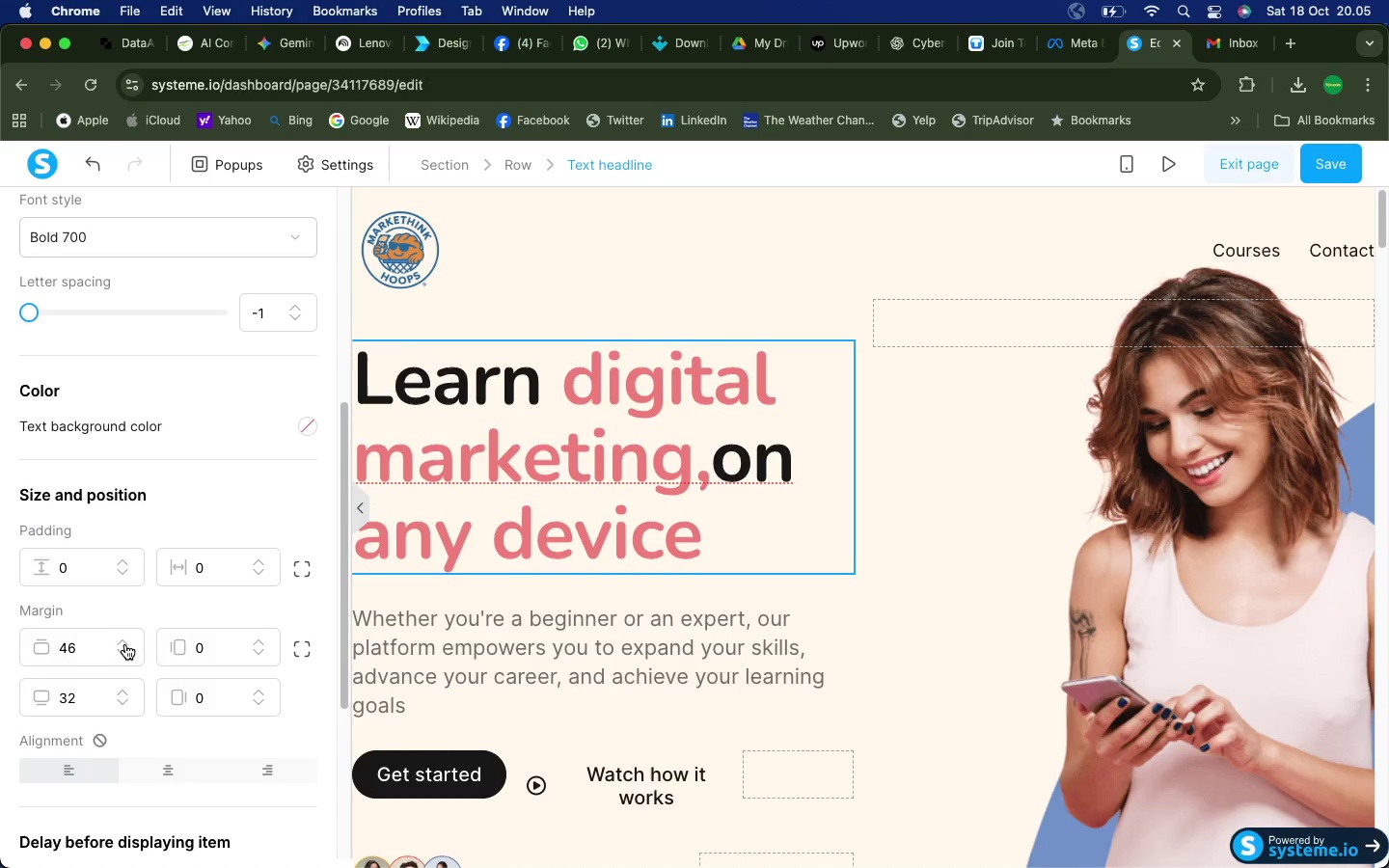 
triple_click([125, 644])
 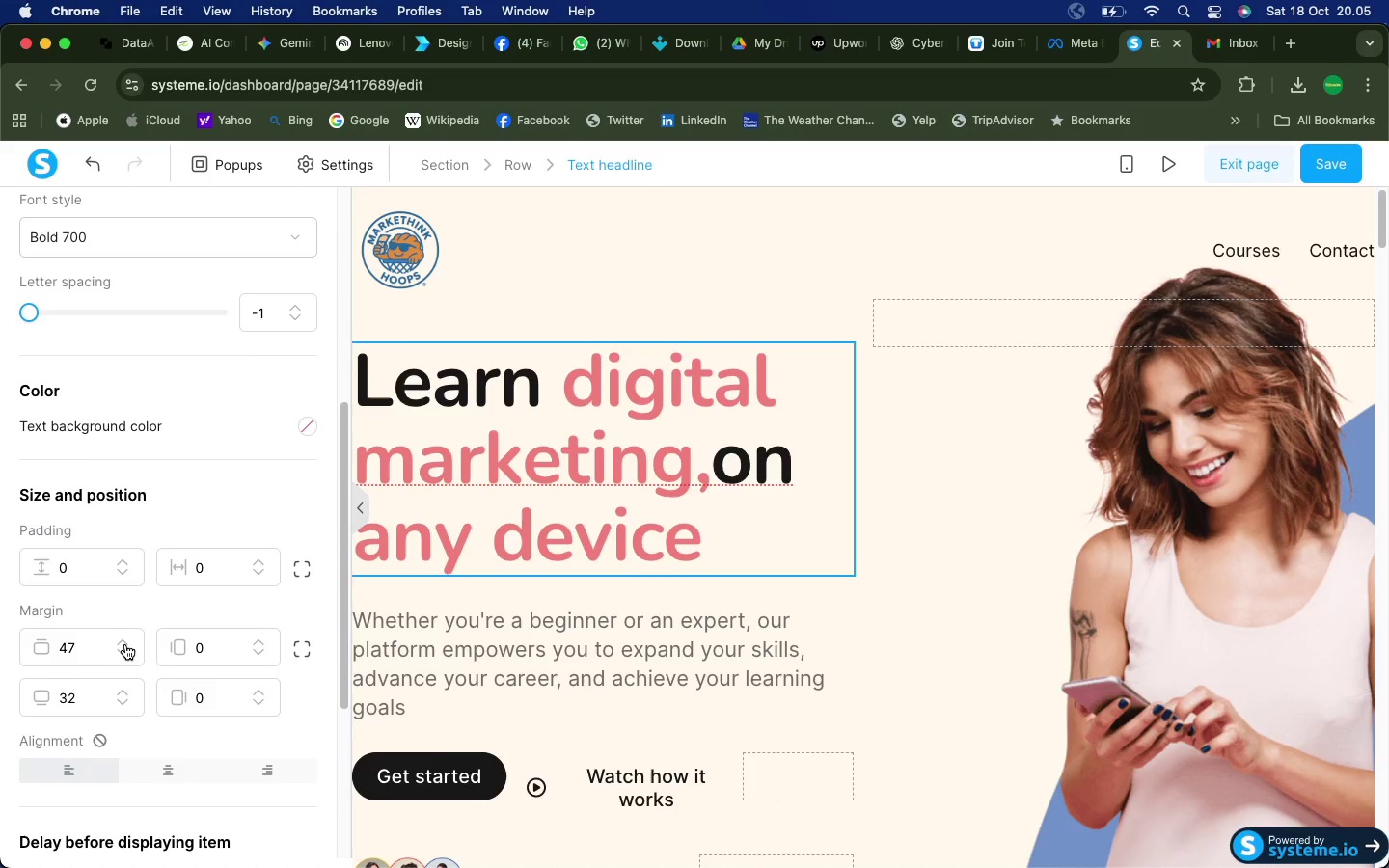 
triple_click([125, 644])
 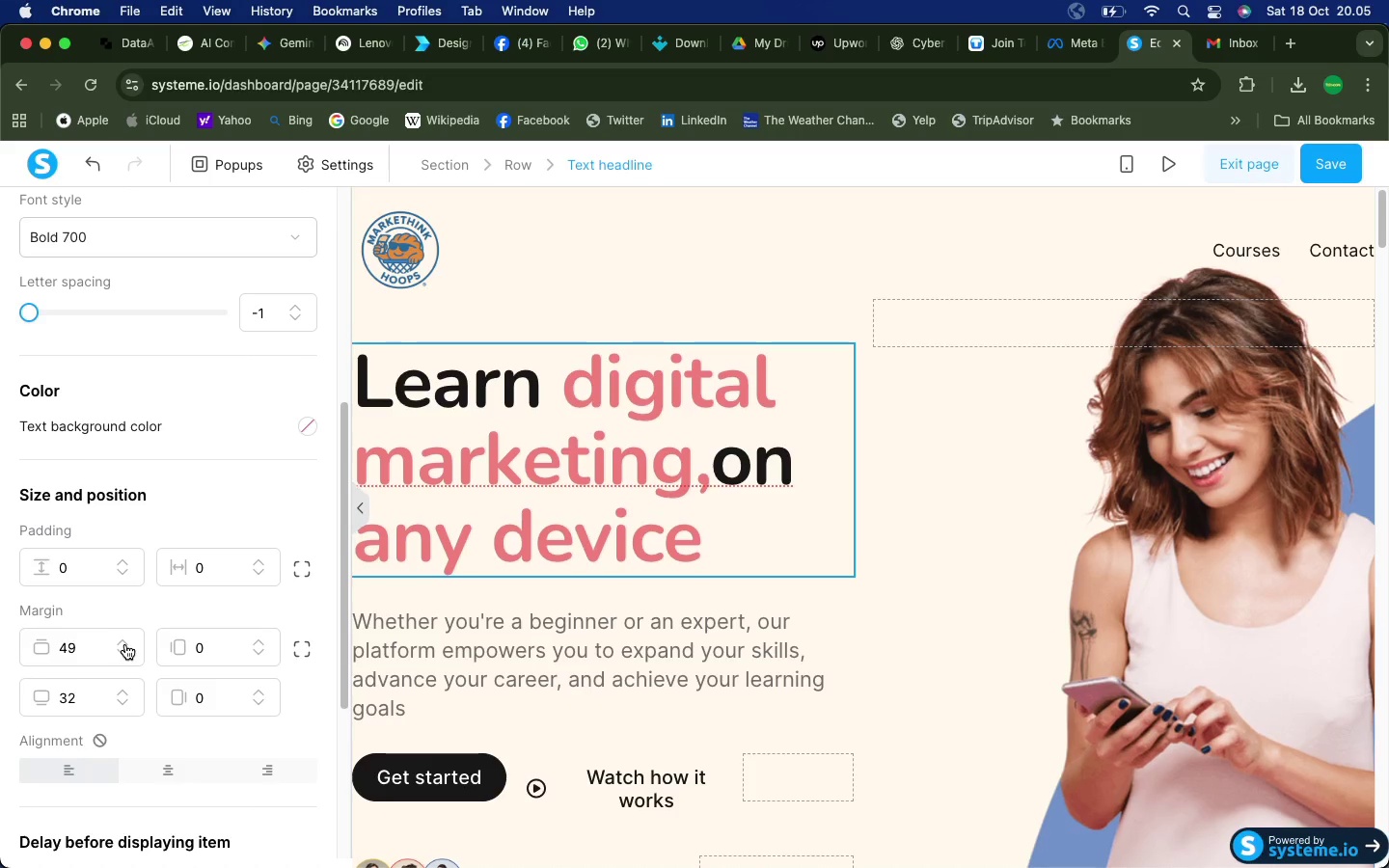 
triple_click([125, 644])
 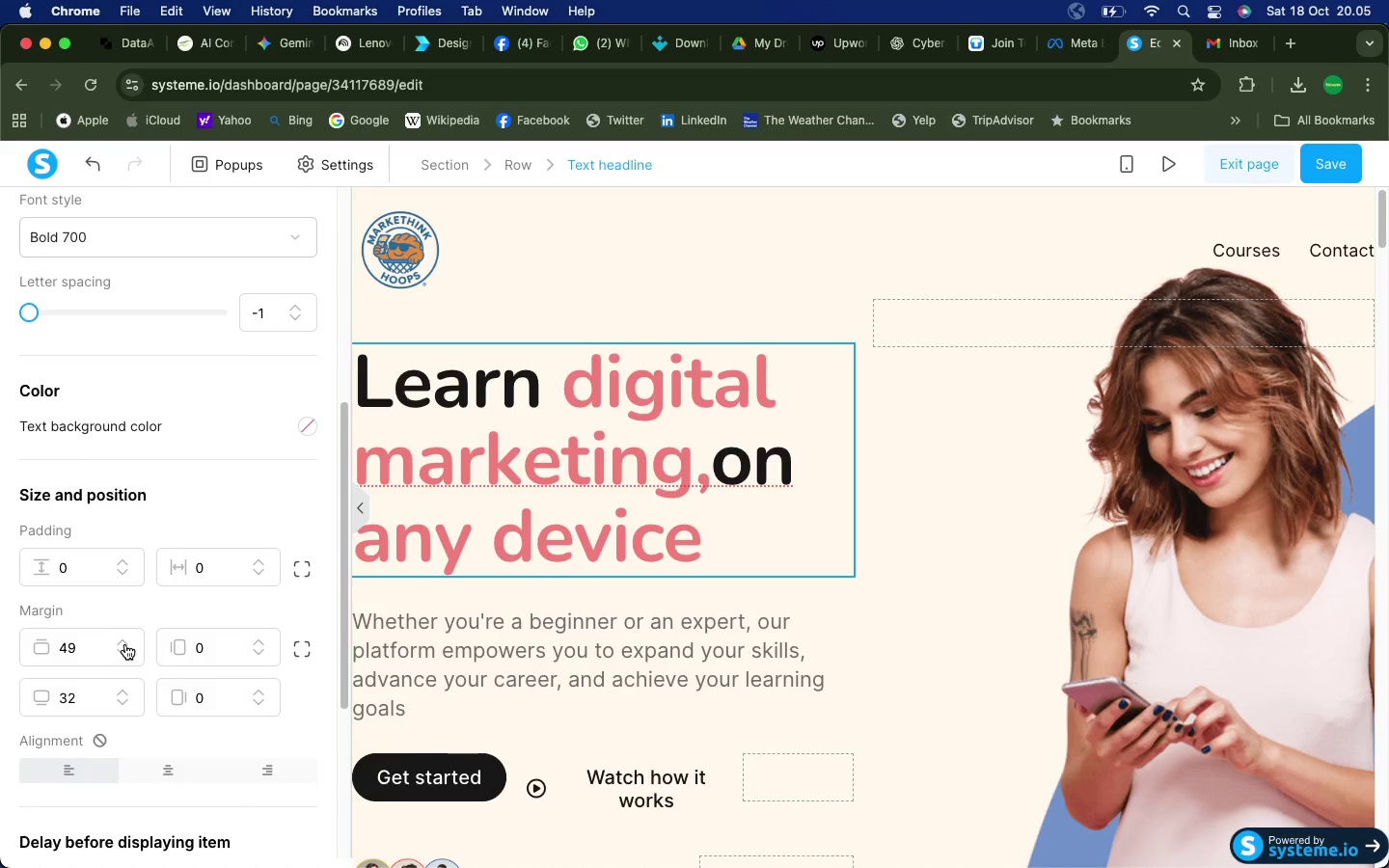 
triple_click([125, 644])
 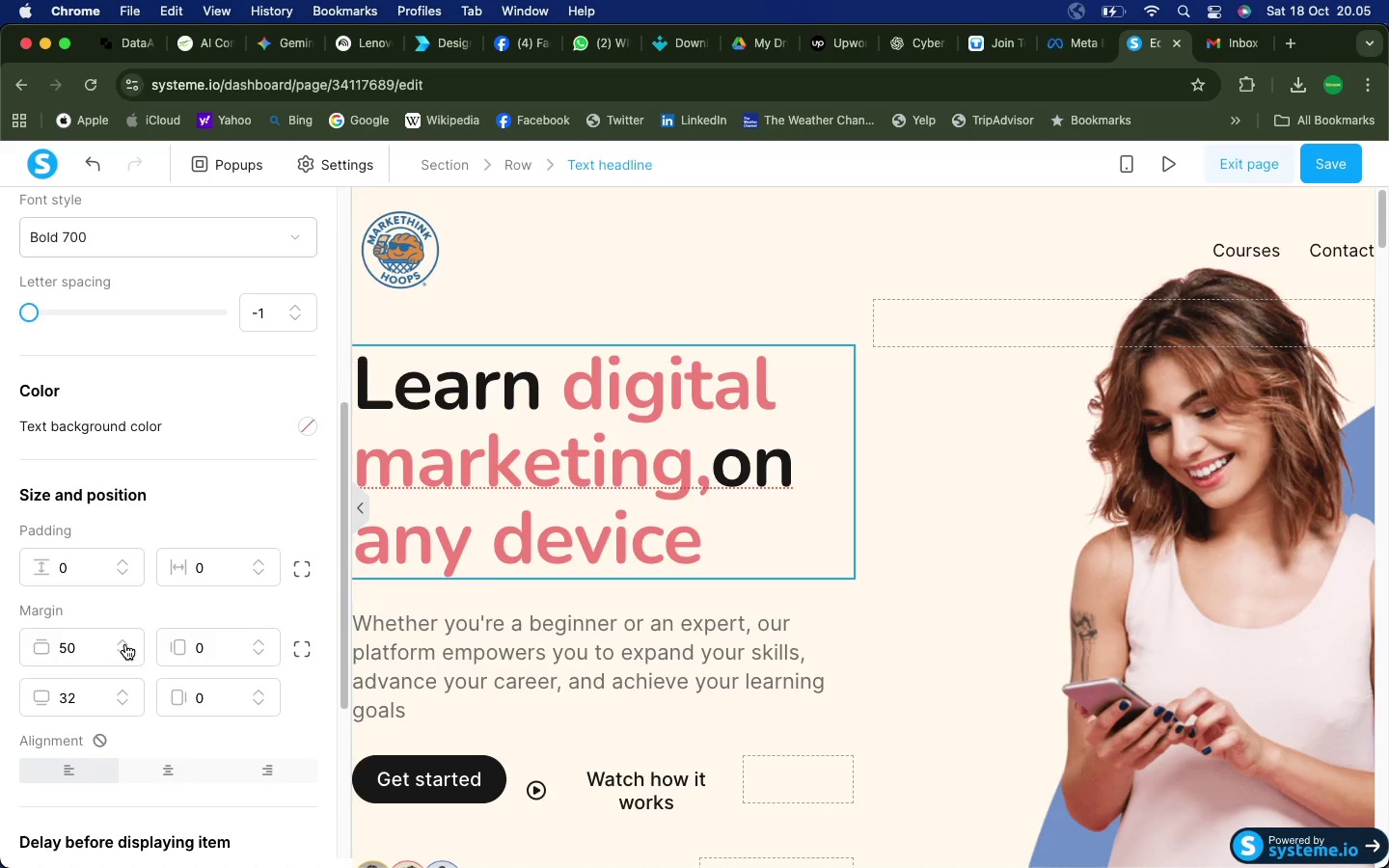 
triple_click([125, 644])
 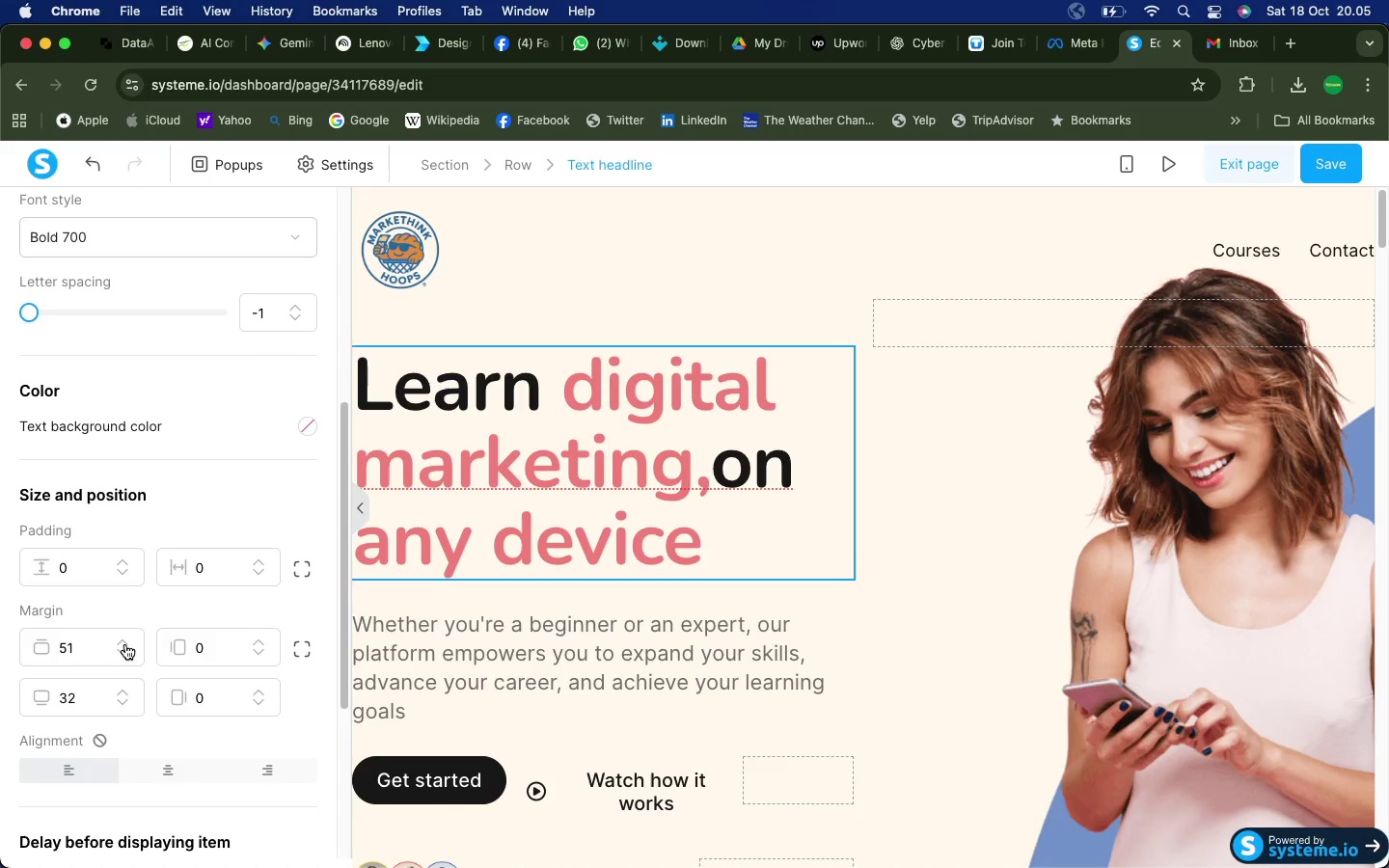 
triple_click([125, 644])
 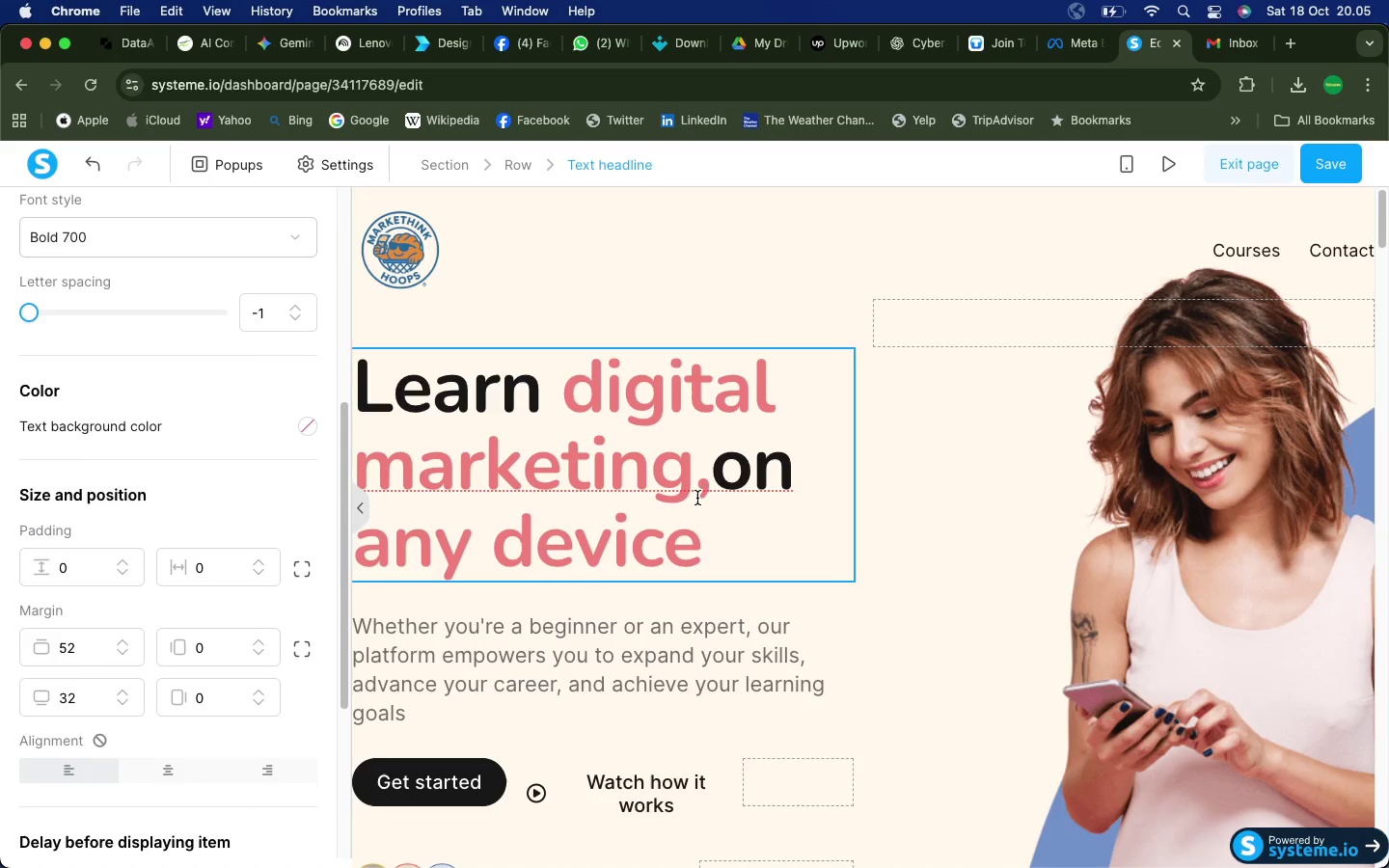 
left_click([717, 486])
 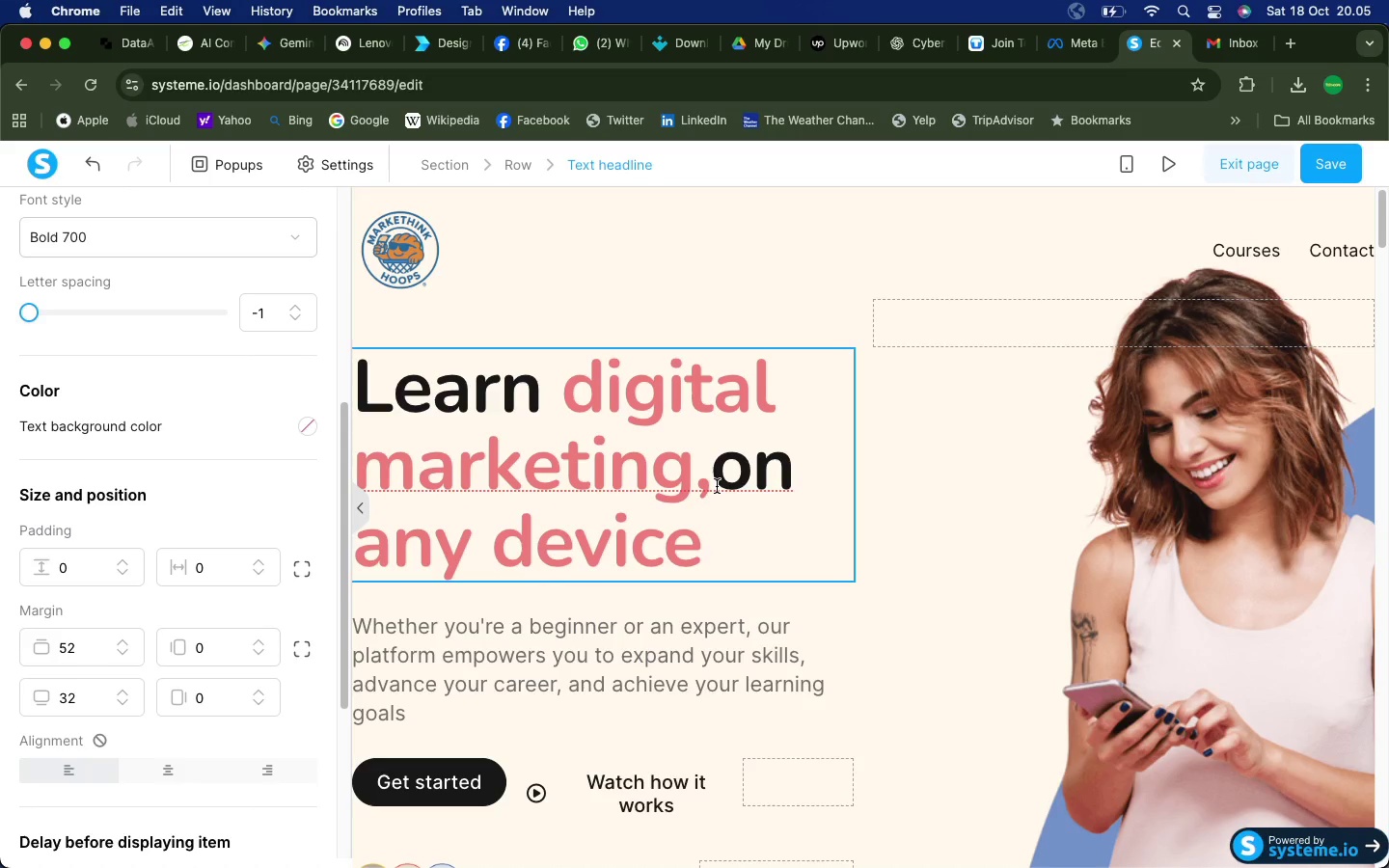 
type( anywhere )
key(Backspace)
type(, )
 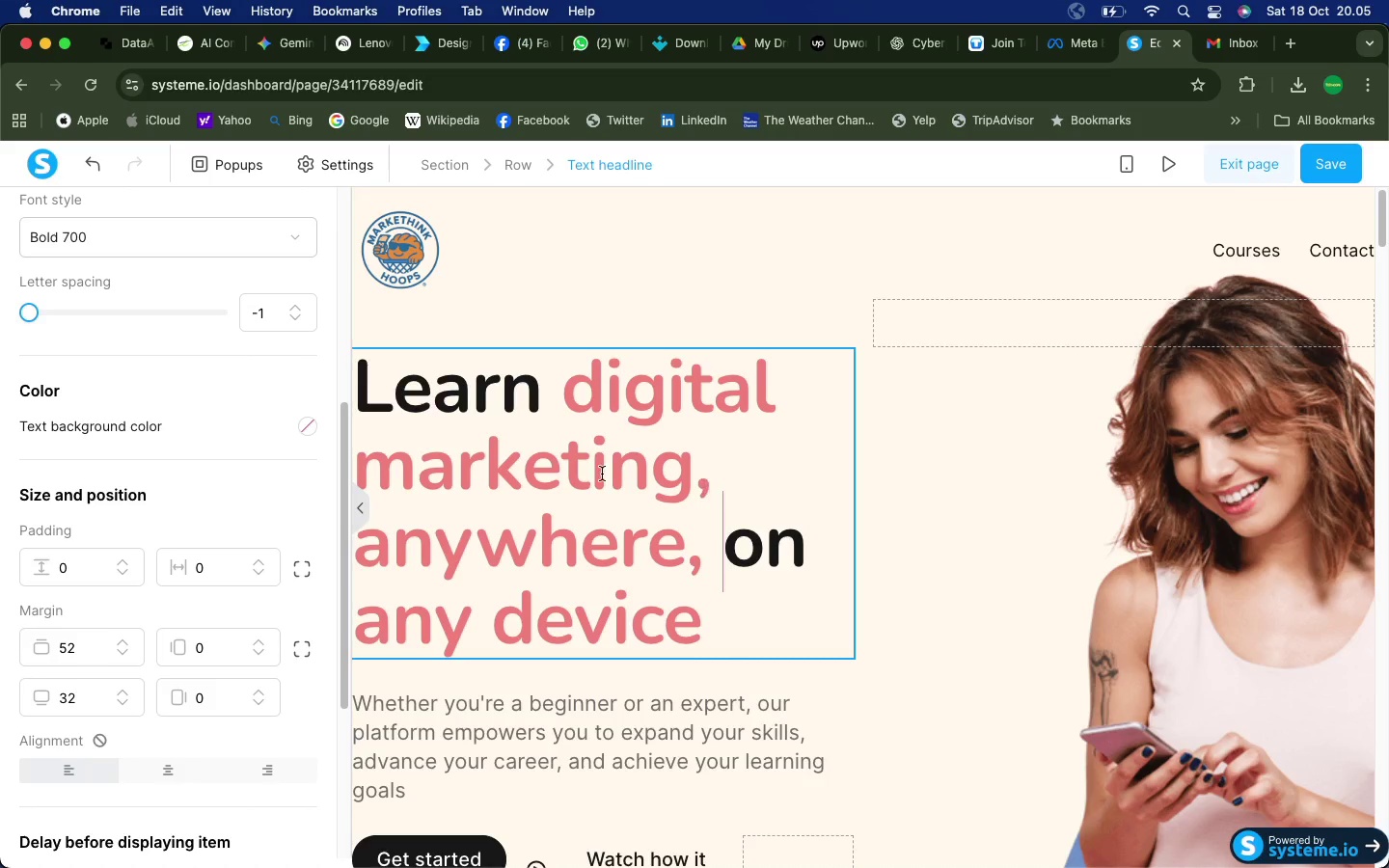 
left_click([356, 510])
 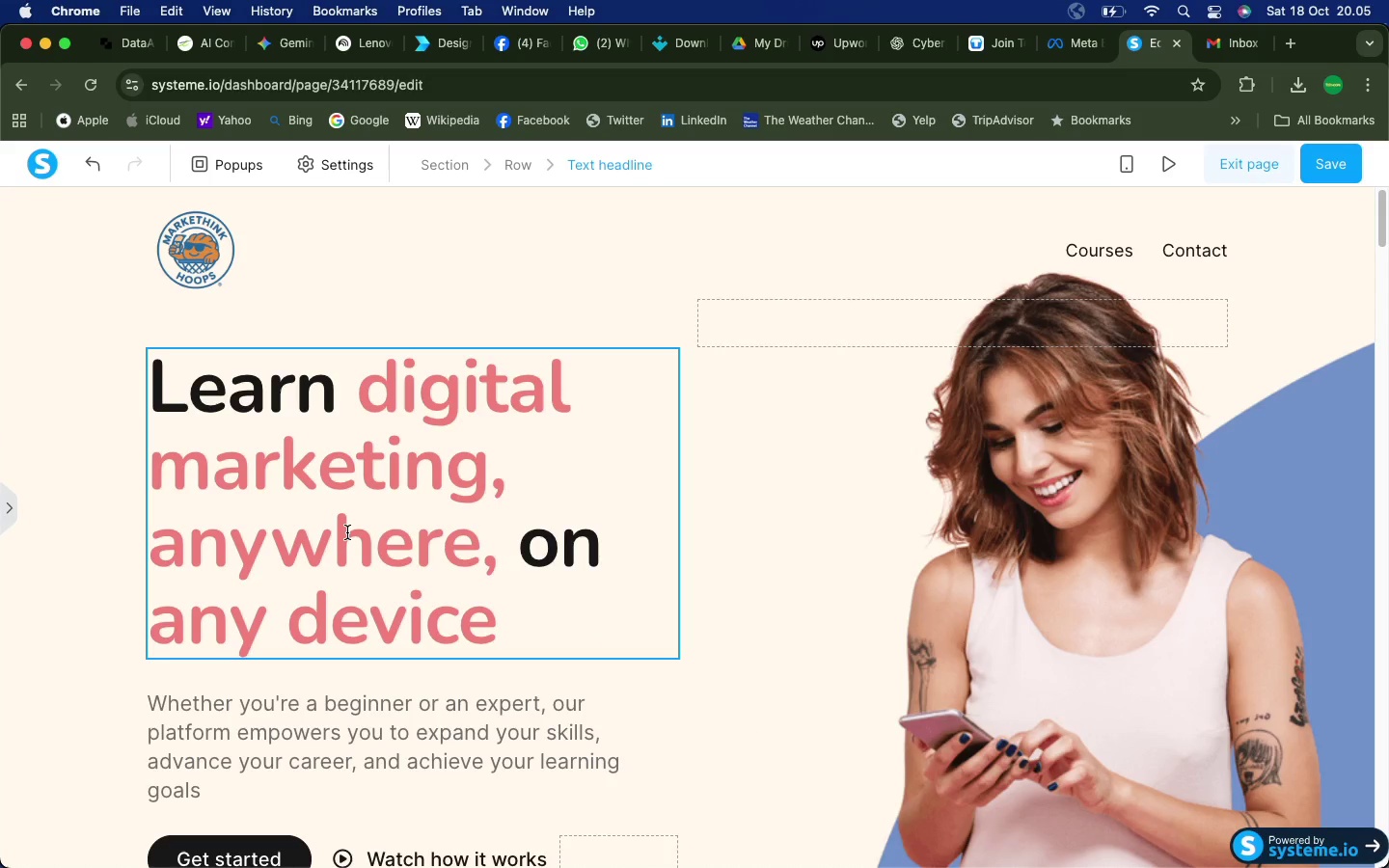 
scroll: coordinate [576, 648], scroll_direction: down, amount: 20.0
 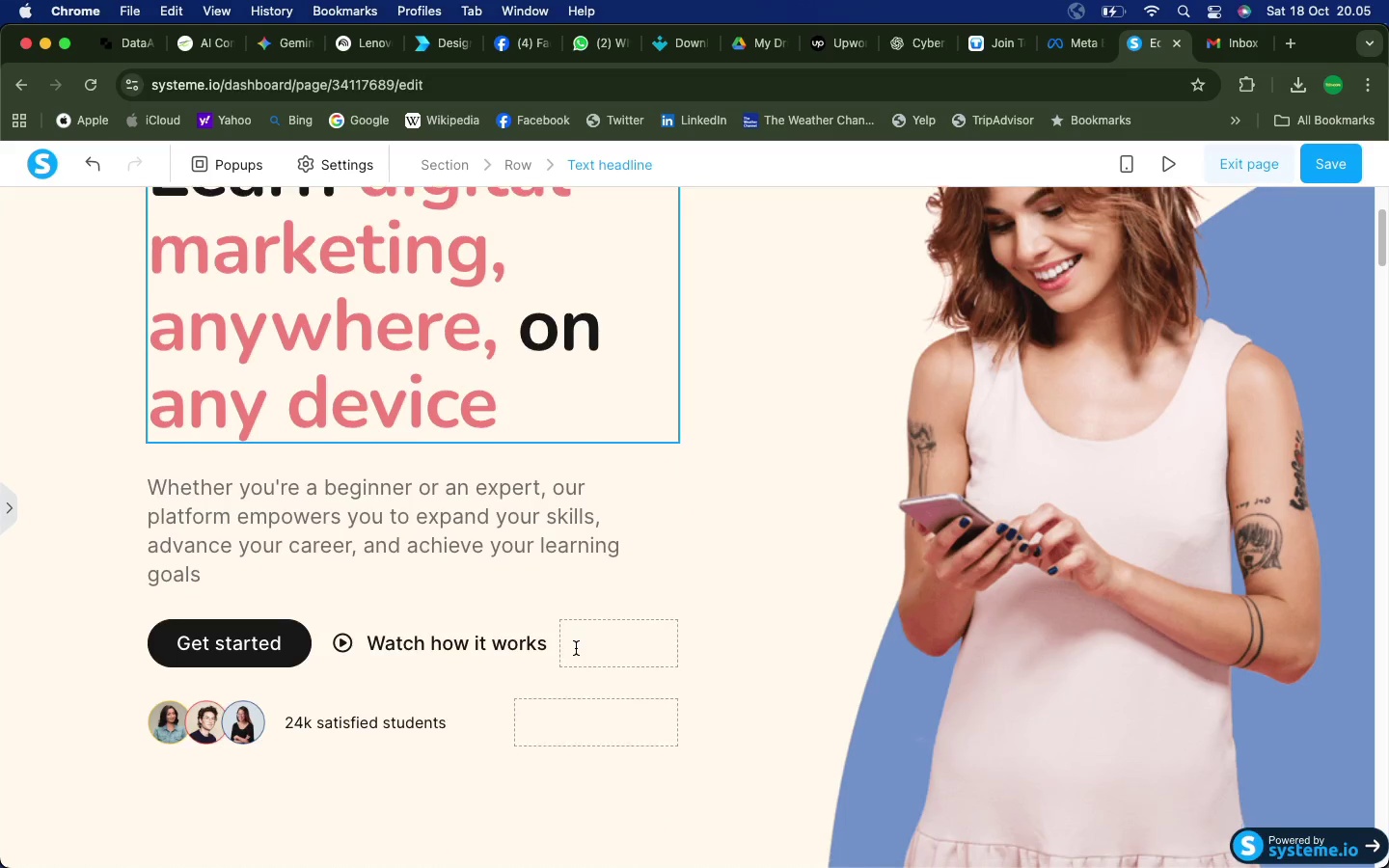 
scroll: coordinate [592, 528], scroll_direction: up, amount: 26.0
 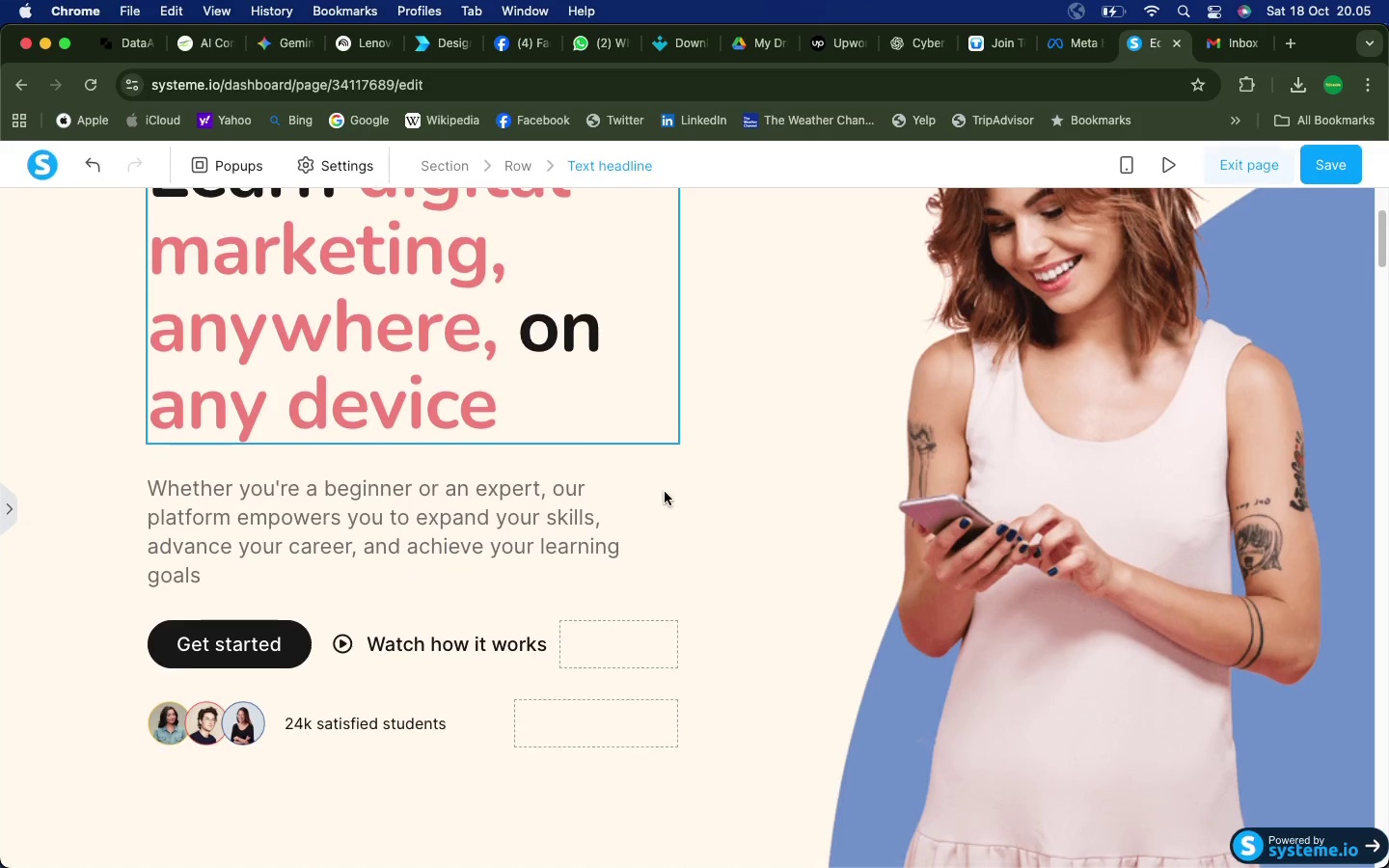 
left_click([763, 470])
 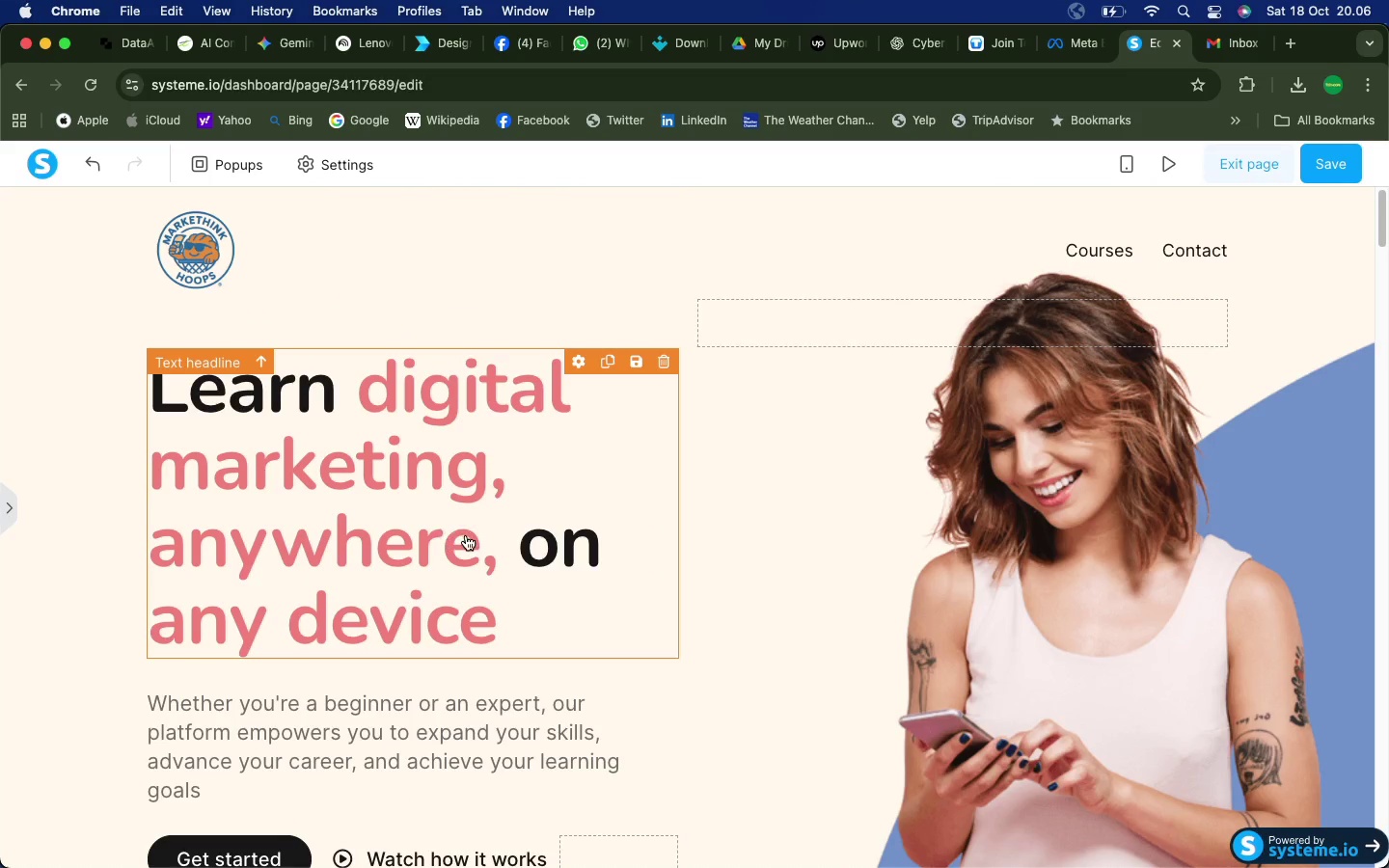 
scroll: coordinate [310, 475], scroll_direction: up, amount: 85.0
 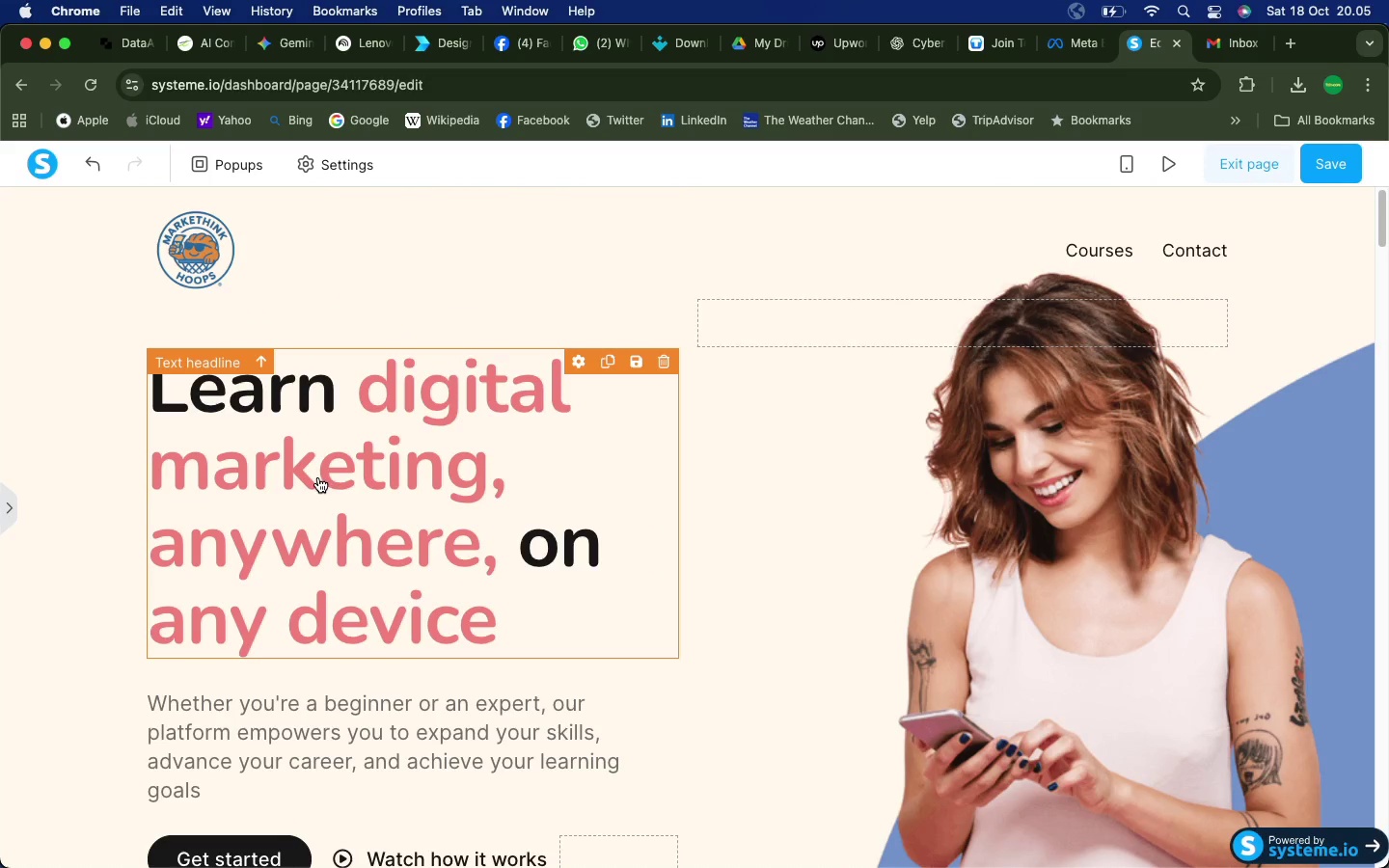 
wait(9.83)
 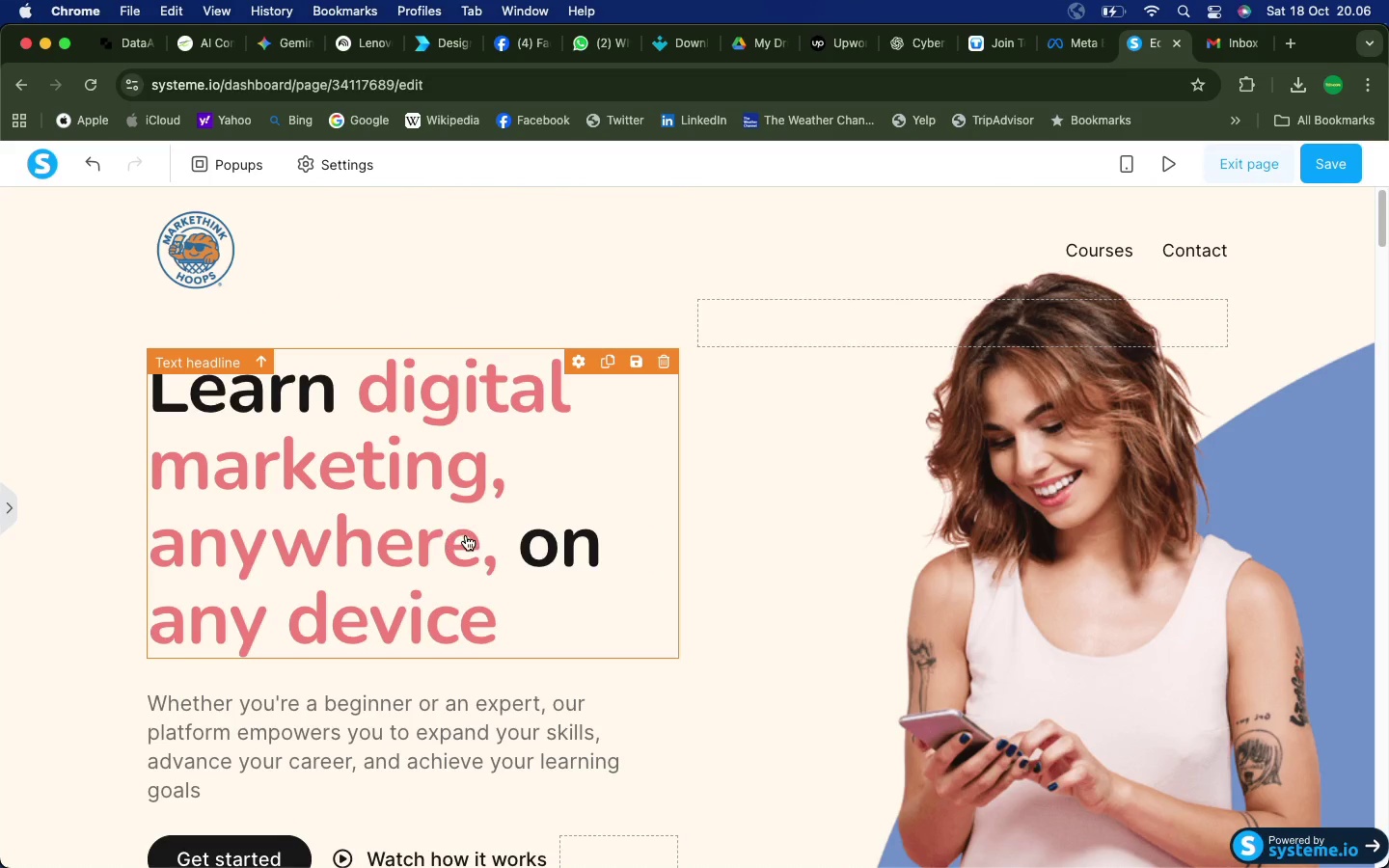 
scroll: coordinate [682, 585], scroll_direction: down, amount: 42.0
 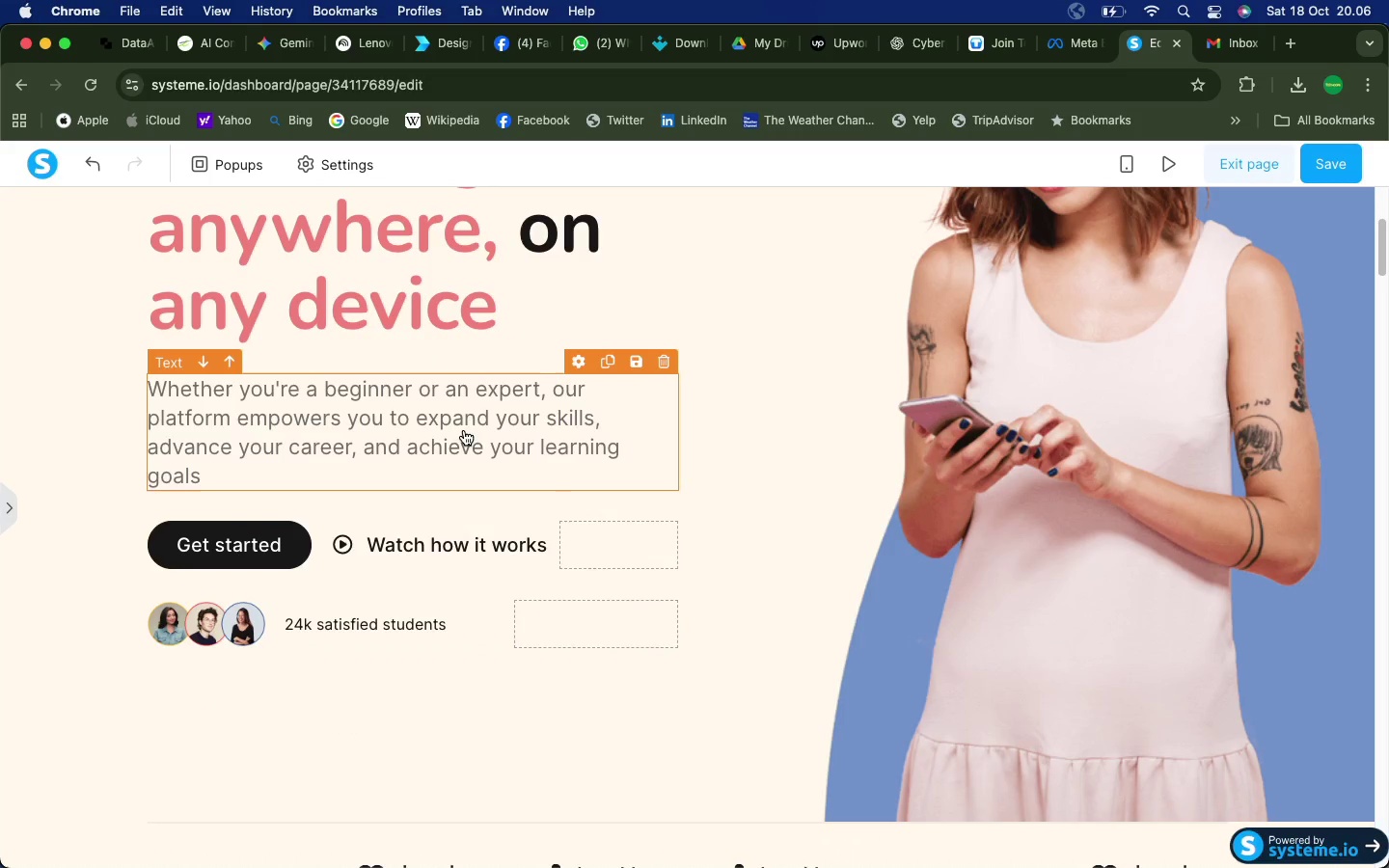 
wait(10.05)
 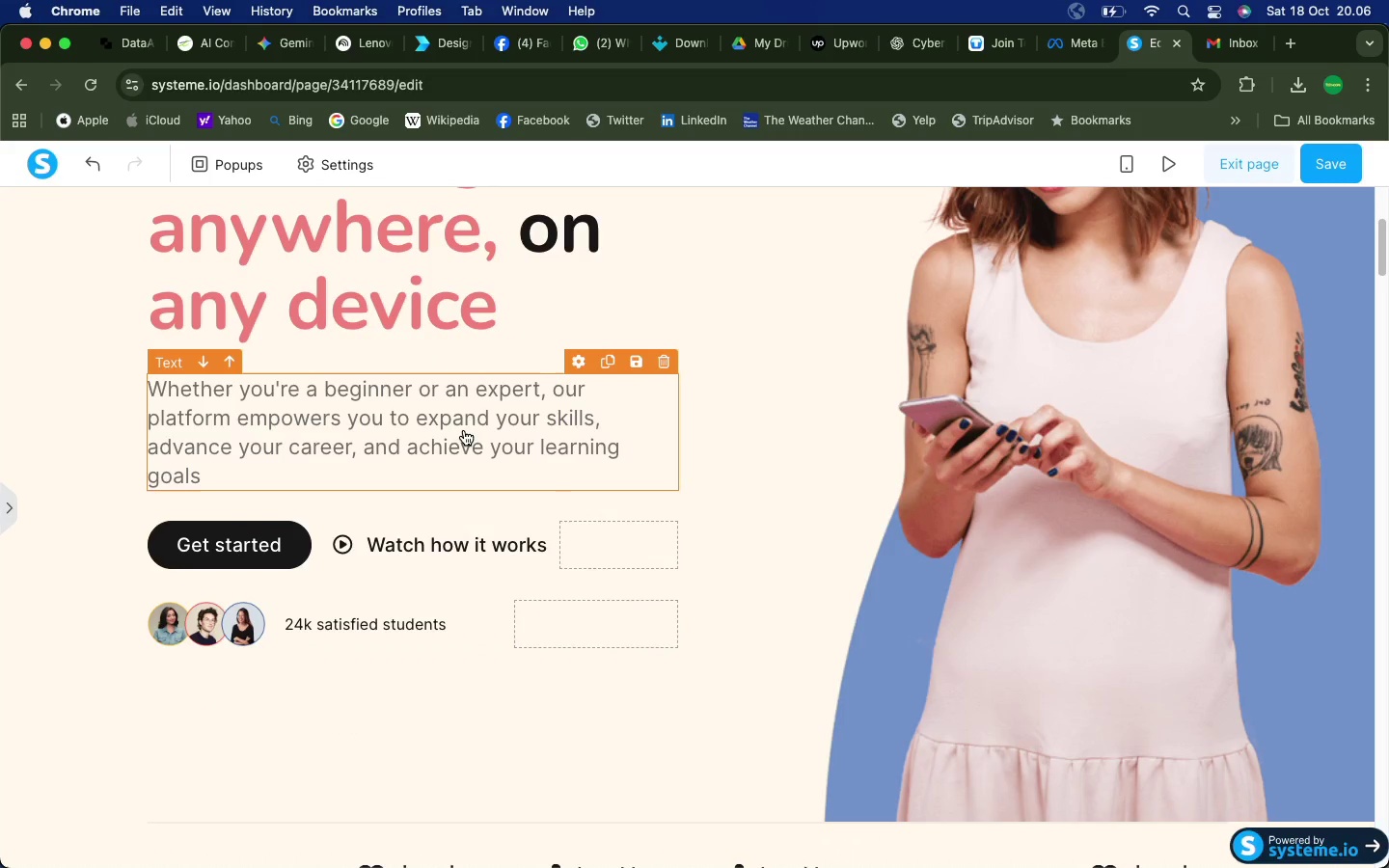 
scroll: coordinate [397, 383], scroll_direction: up, amount: 35.0
 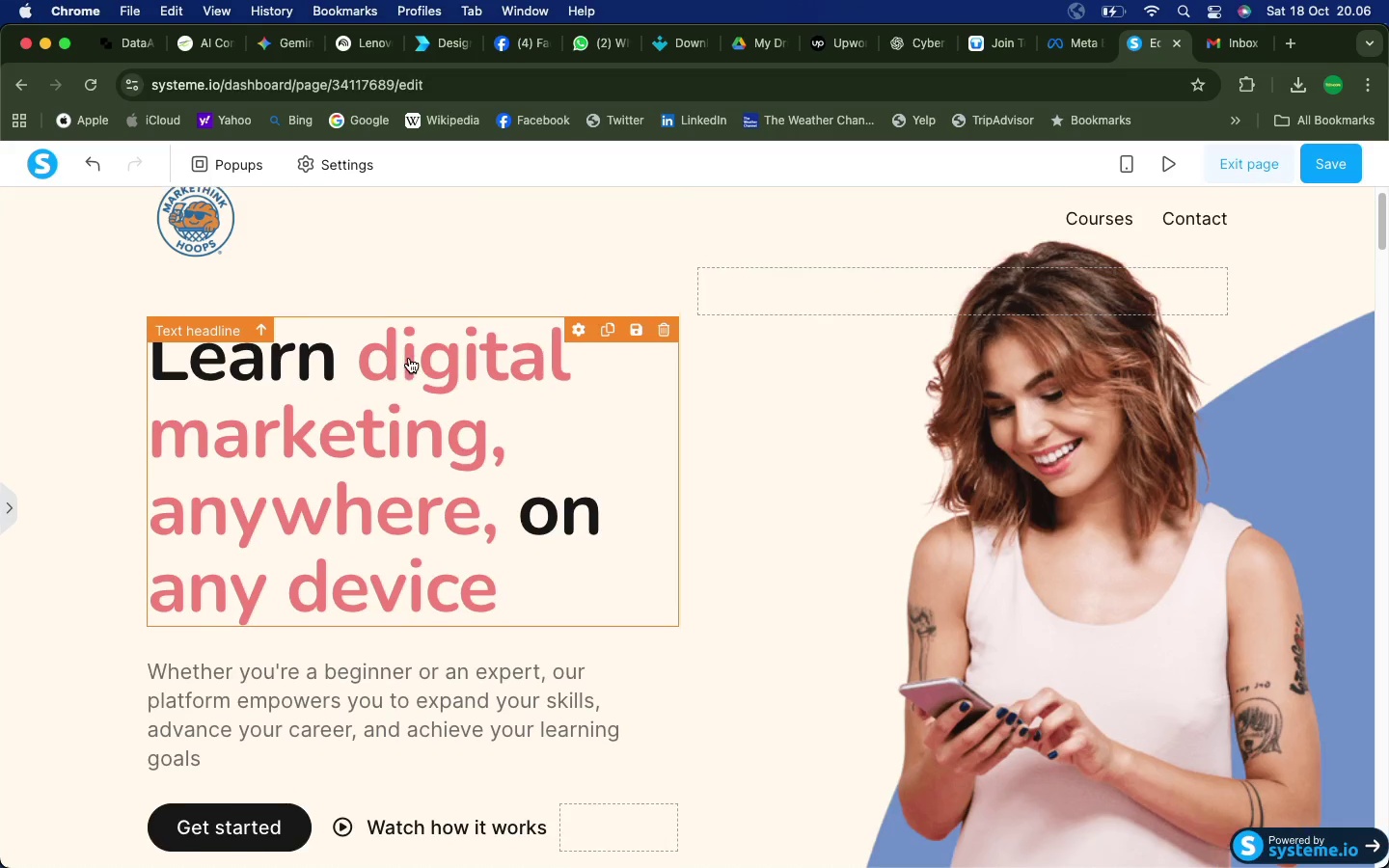 
left_click([412, 353])
 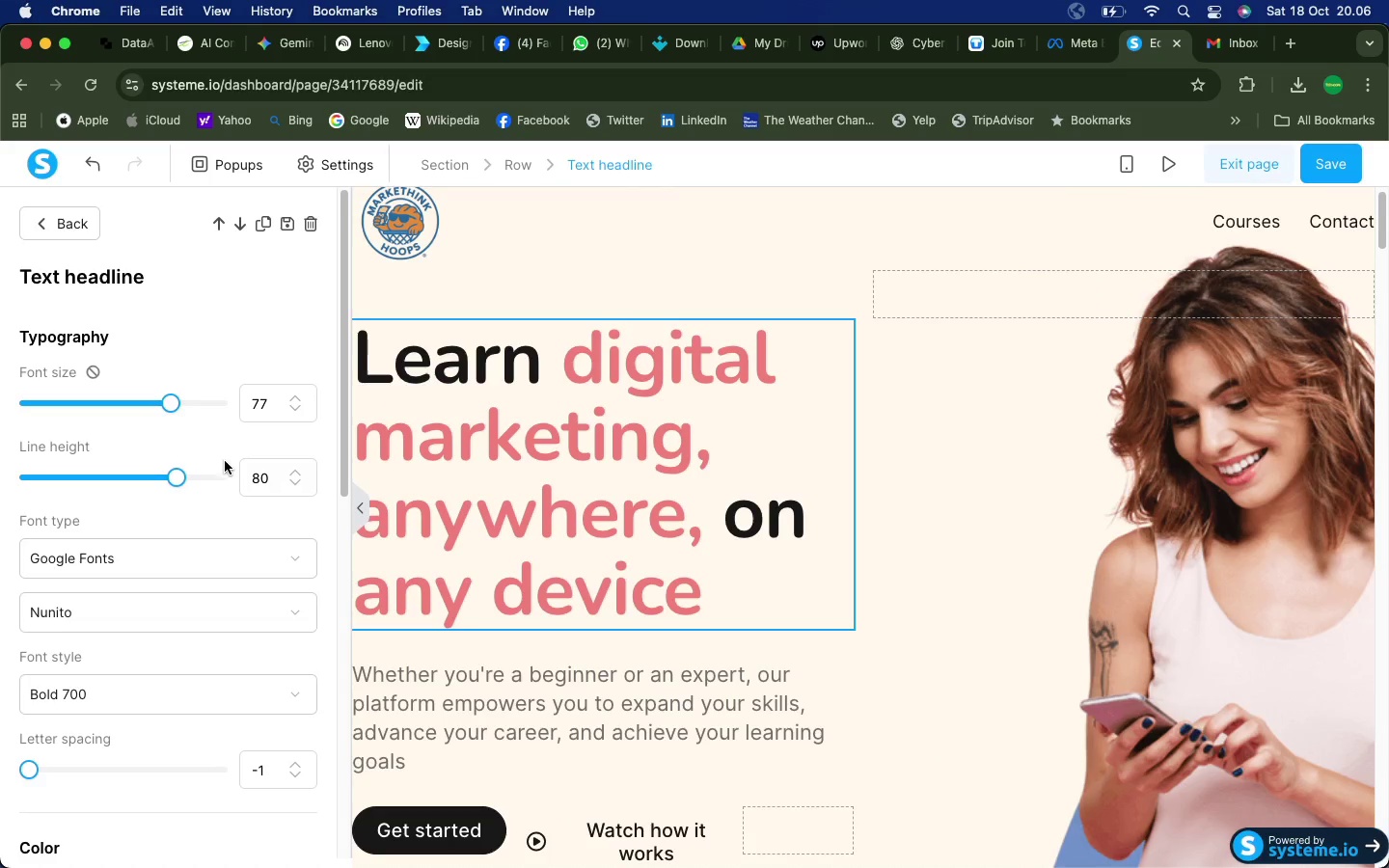 
left_click_drag(start_coordinate=[569, 357], to_coordinate=[712, 467])
 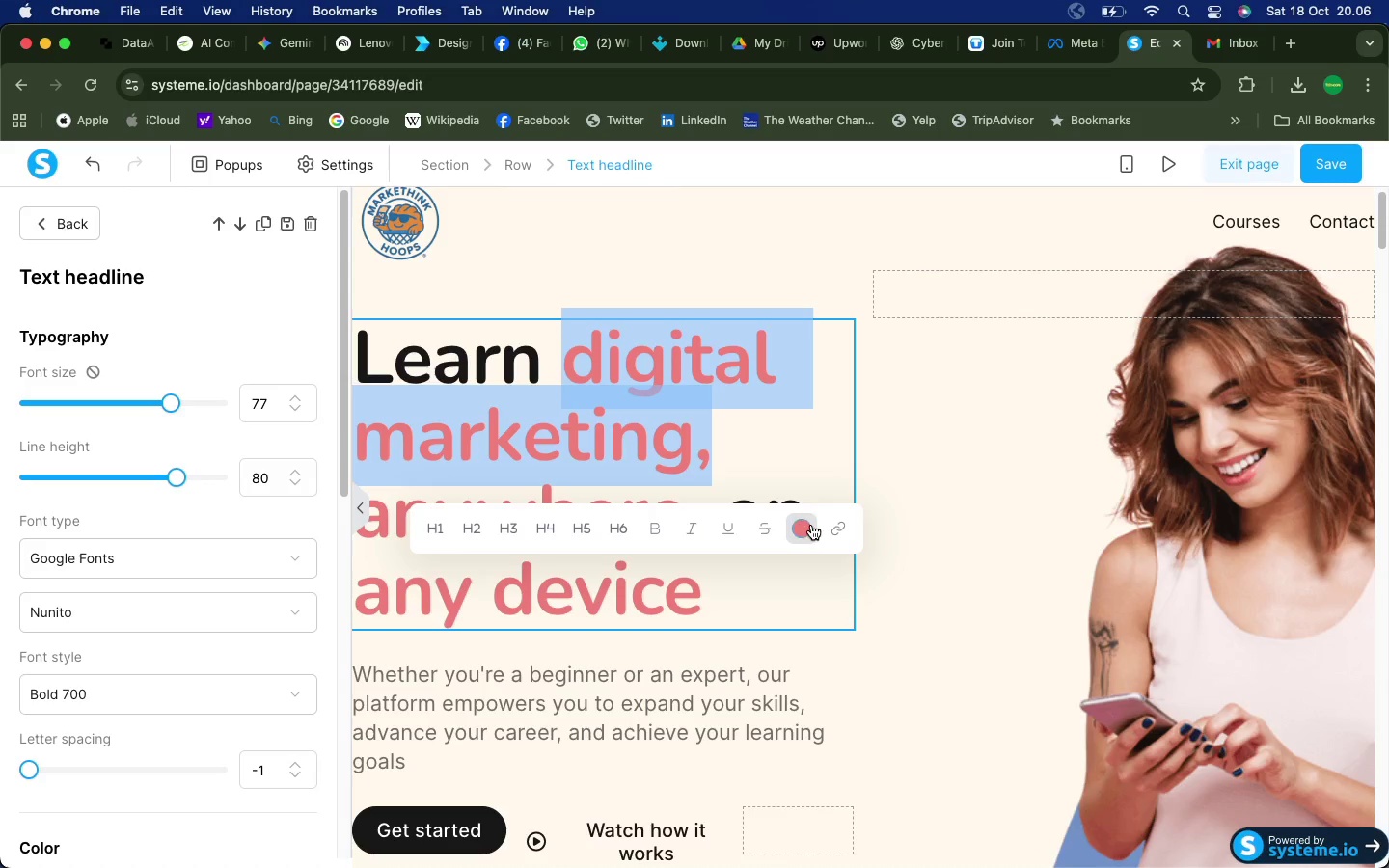 
left_click([807, 525])
 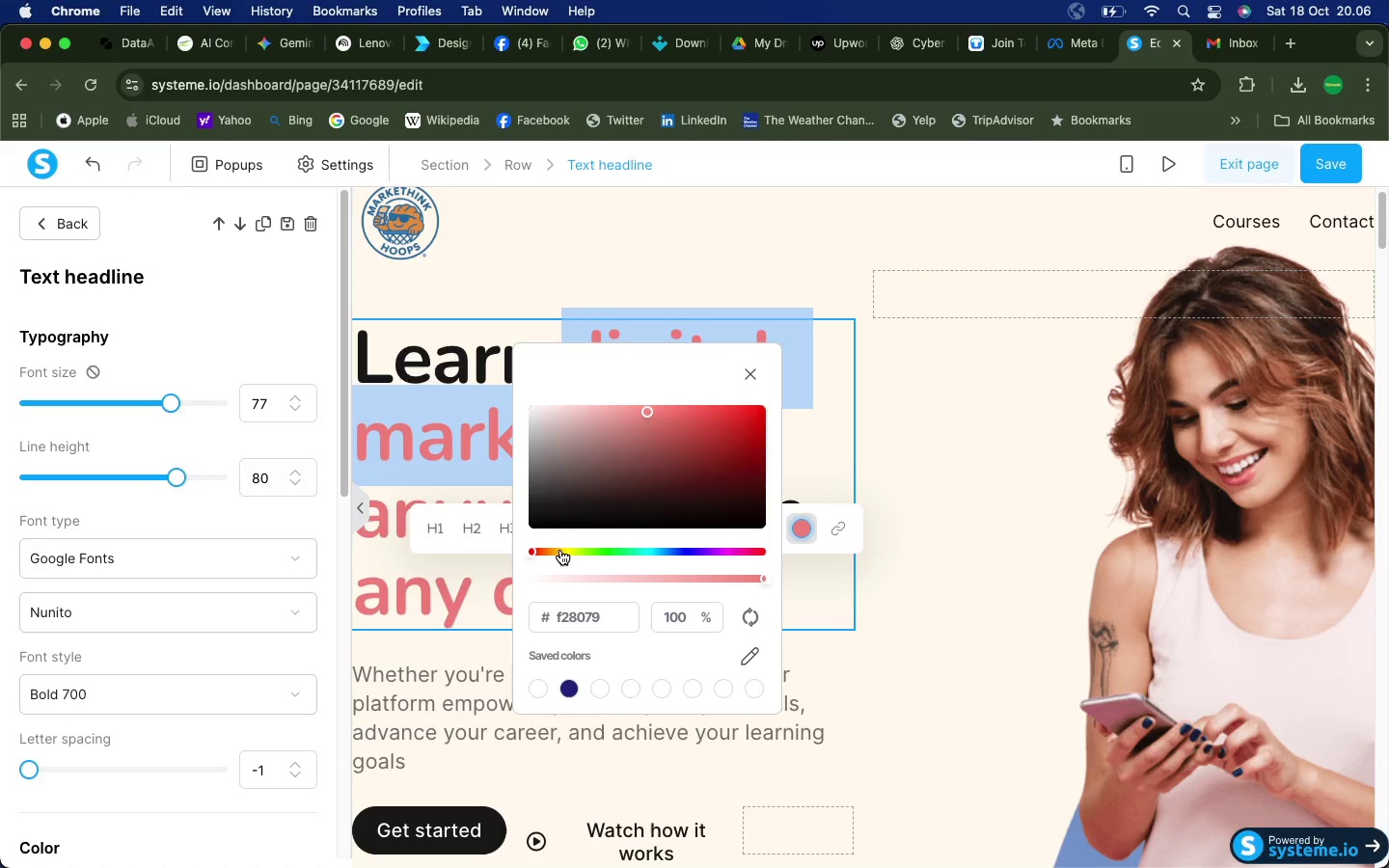 
left_click([558, 550])
 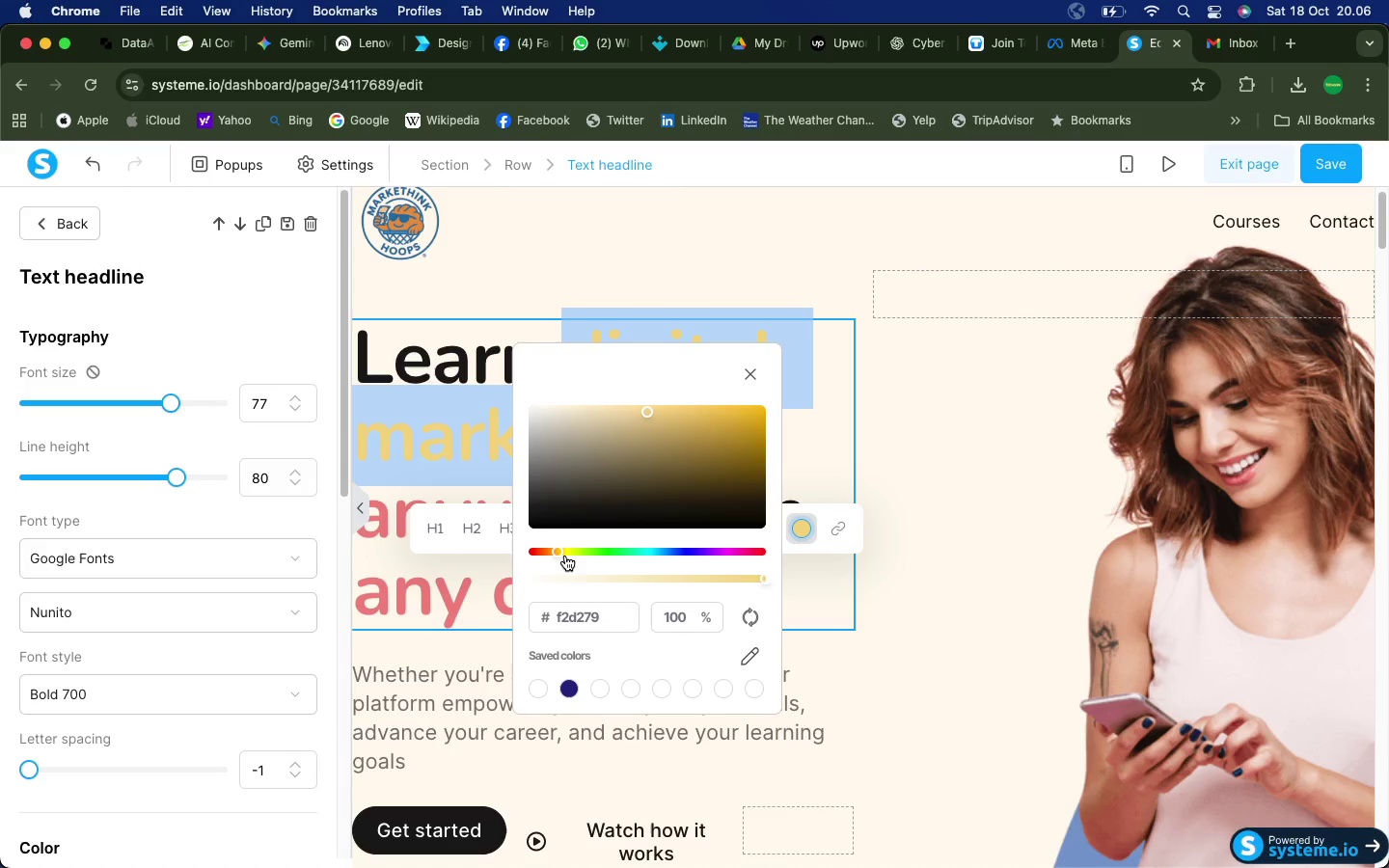 
left_click_drag(start_coordinate=[558, 555], to_coordinate=[551, 556])
 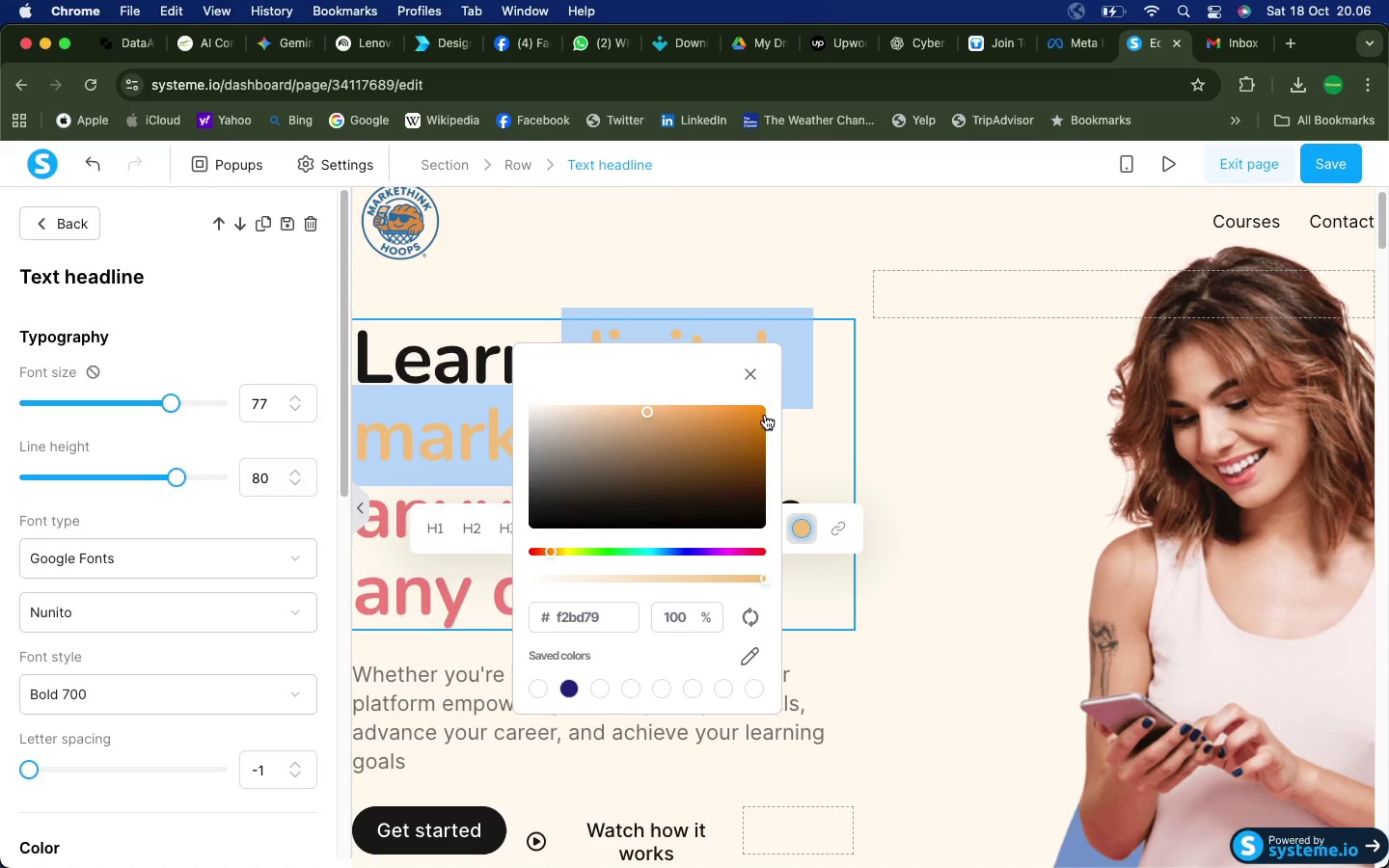 
left_click([741, 409])
 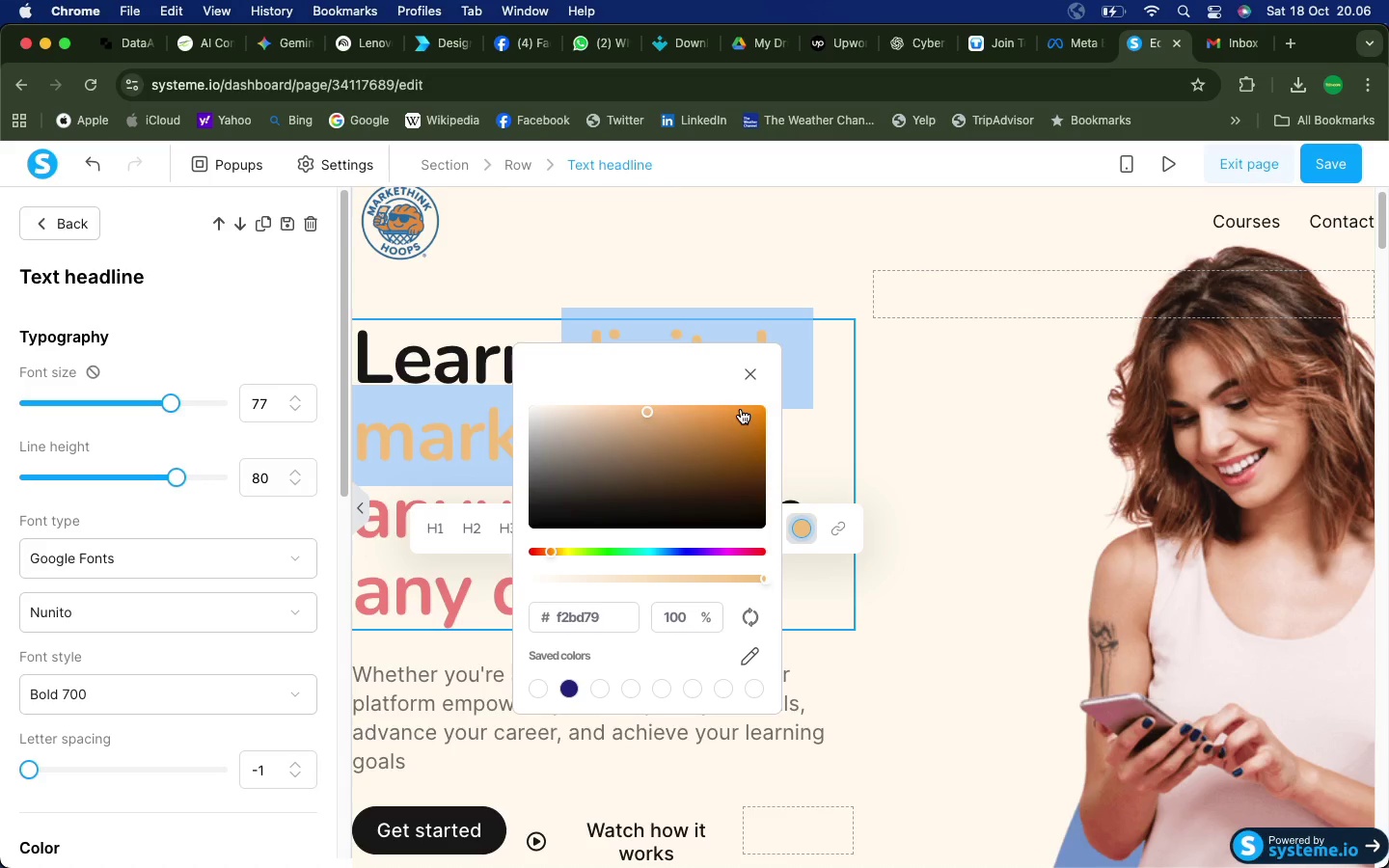 
left_click_drag(start_coordinate=[743, 410], to_coordinate=[762, 409])
 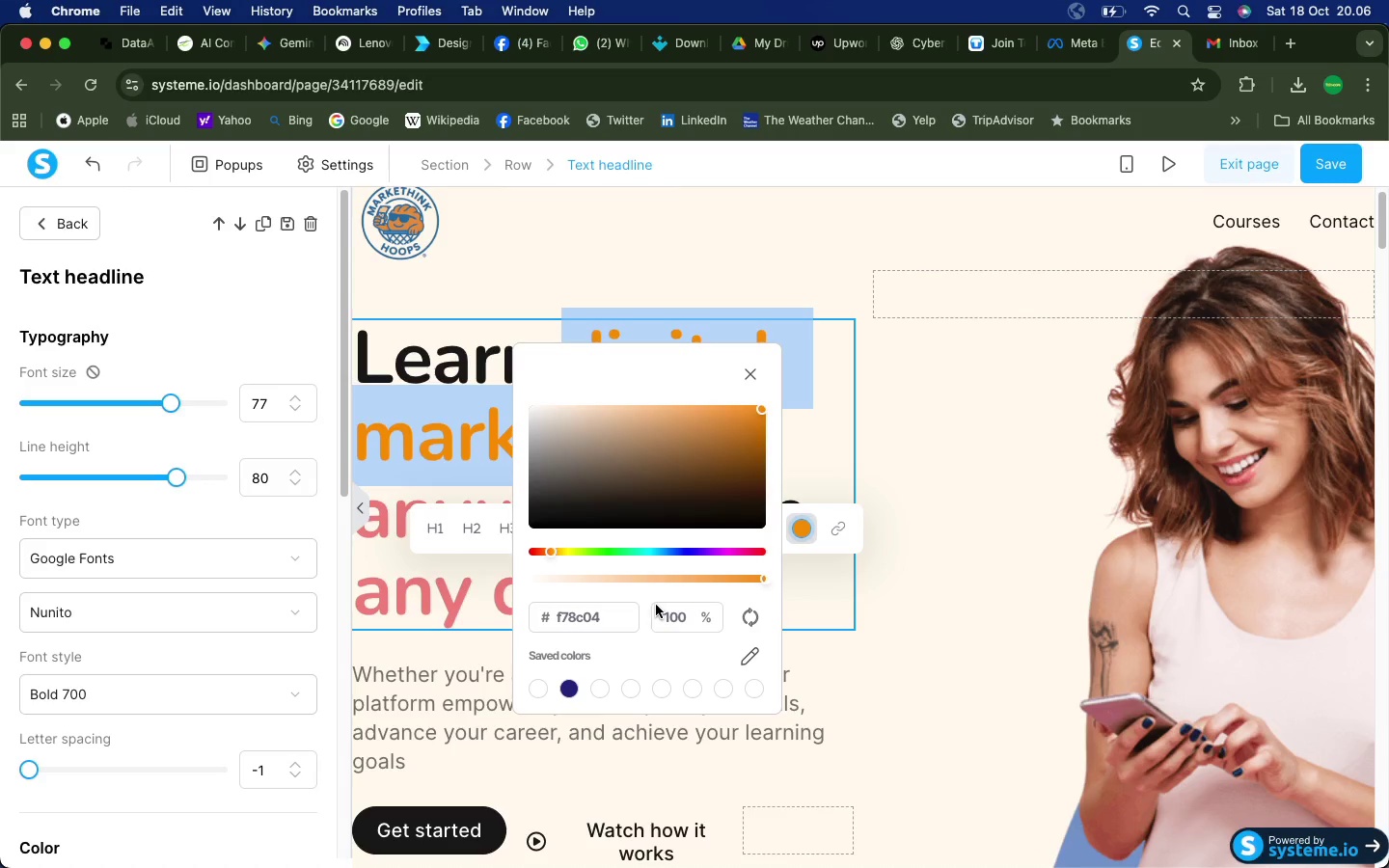 
left_click_drag(start_coordinate=[602, 617], to_coordinate=[537, 618])
 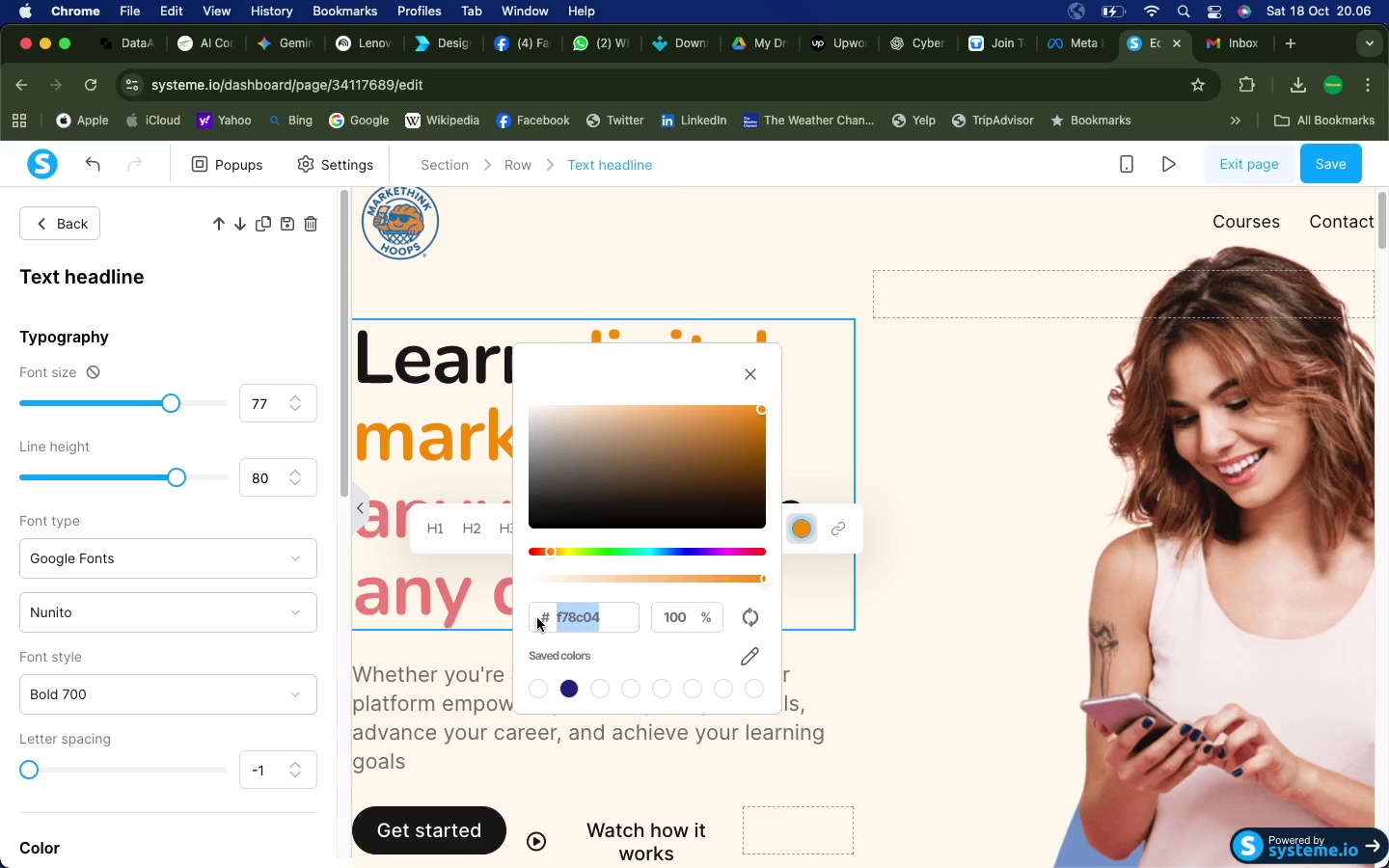 
key(Meta+C)
 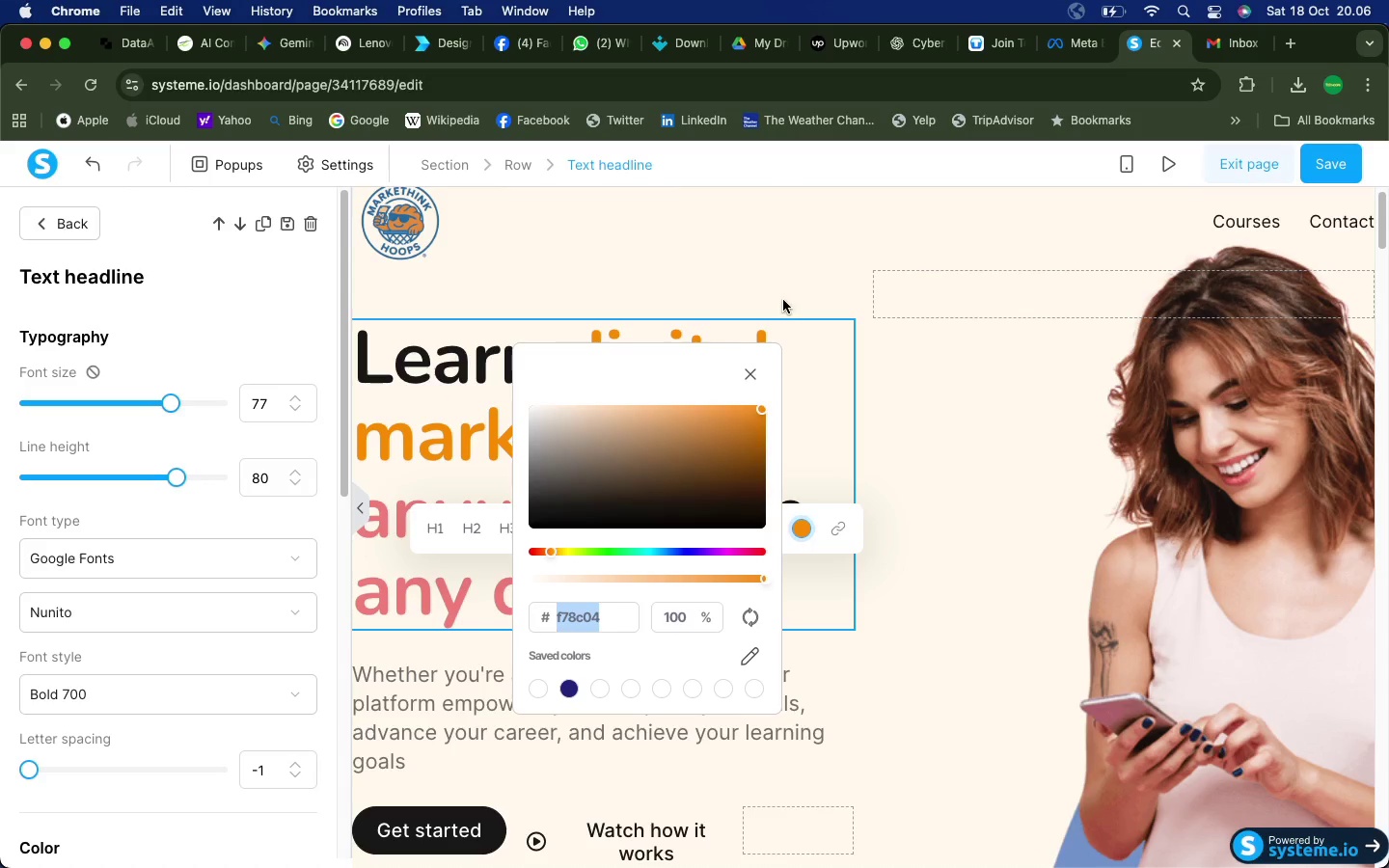 
left_click([750, 373])
 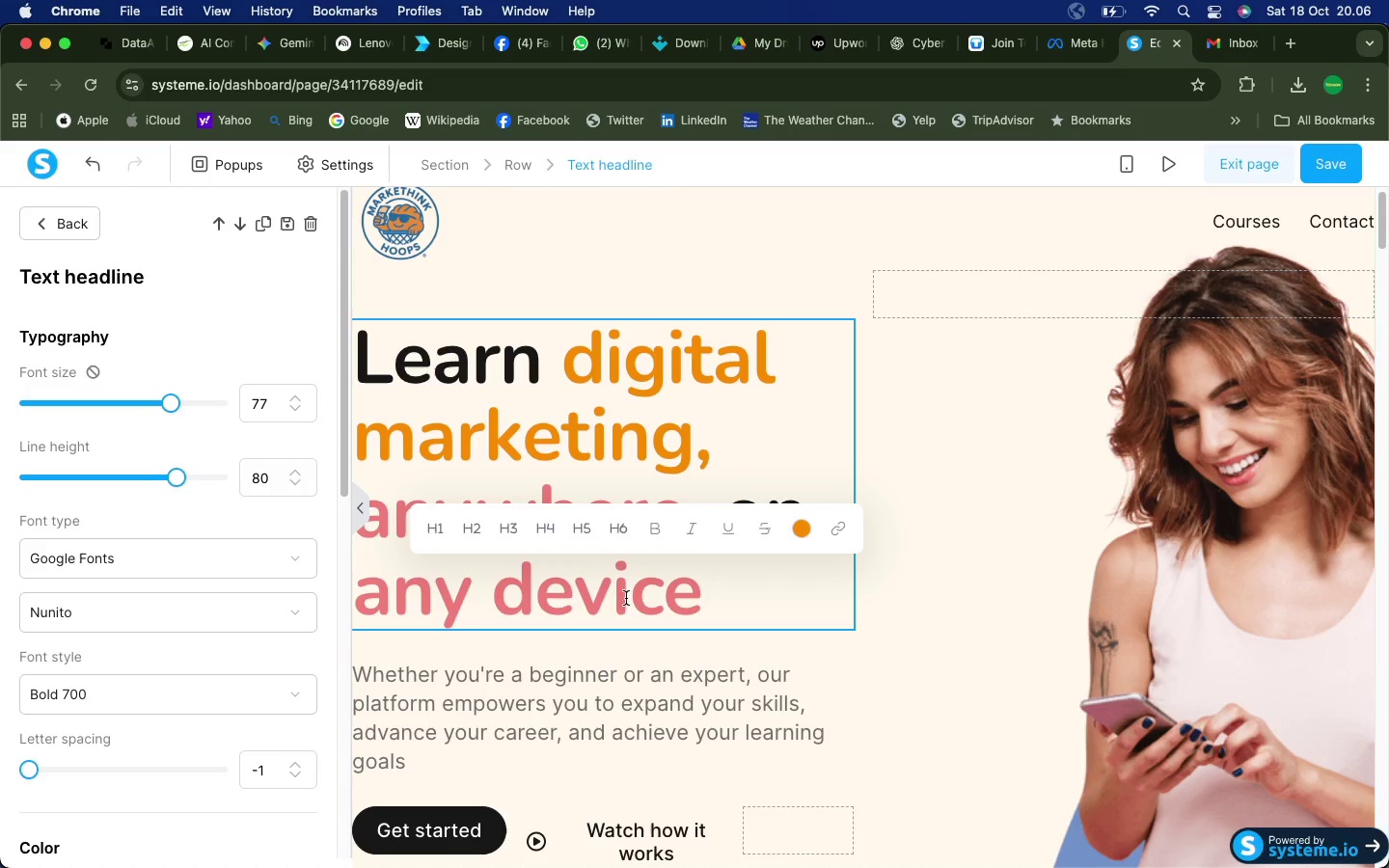 
left_click([489, 602])
 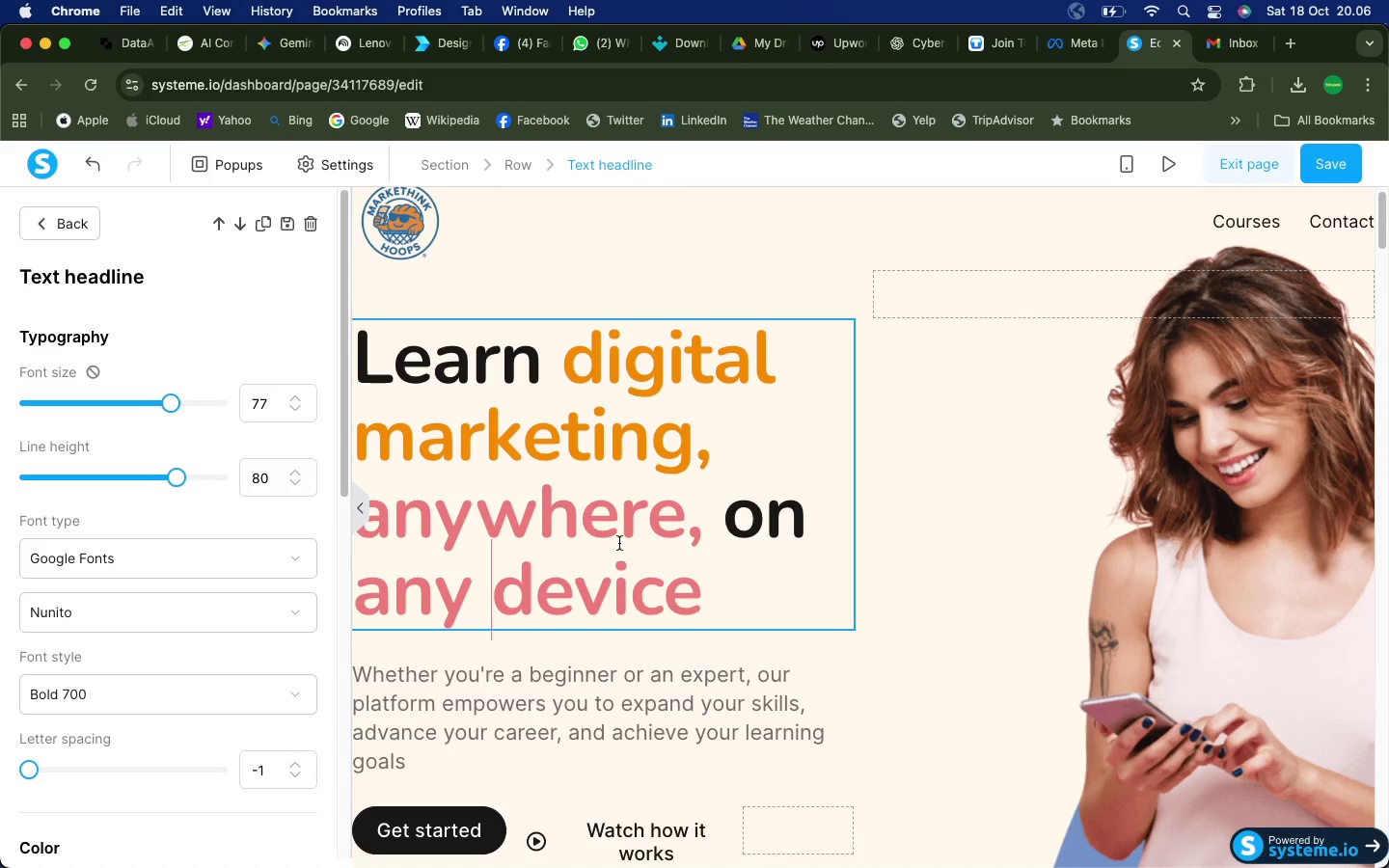 
left_click_drag(start_coordinate=[682, 524], to_coordinate=[365, 523])
 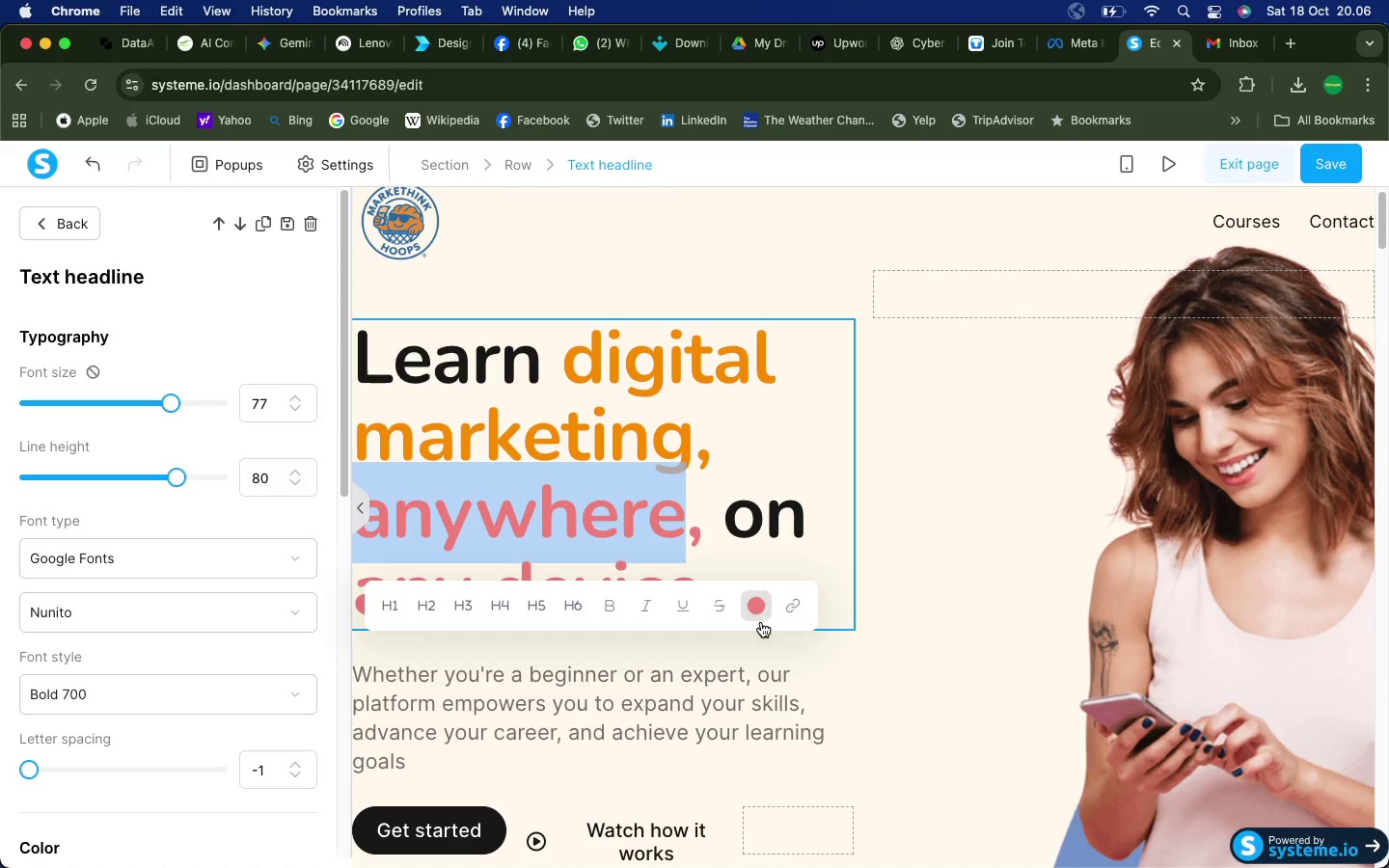 
left_click([749, 607])
 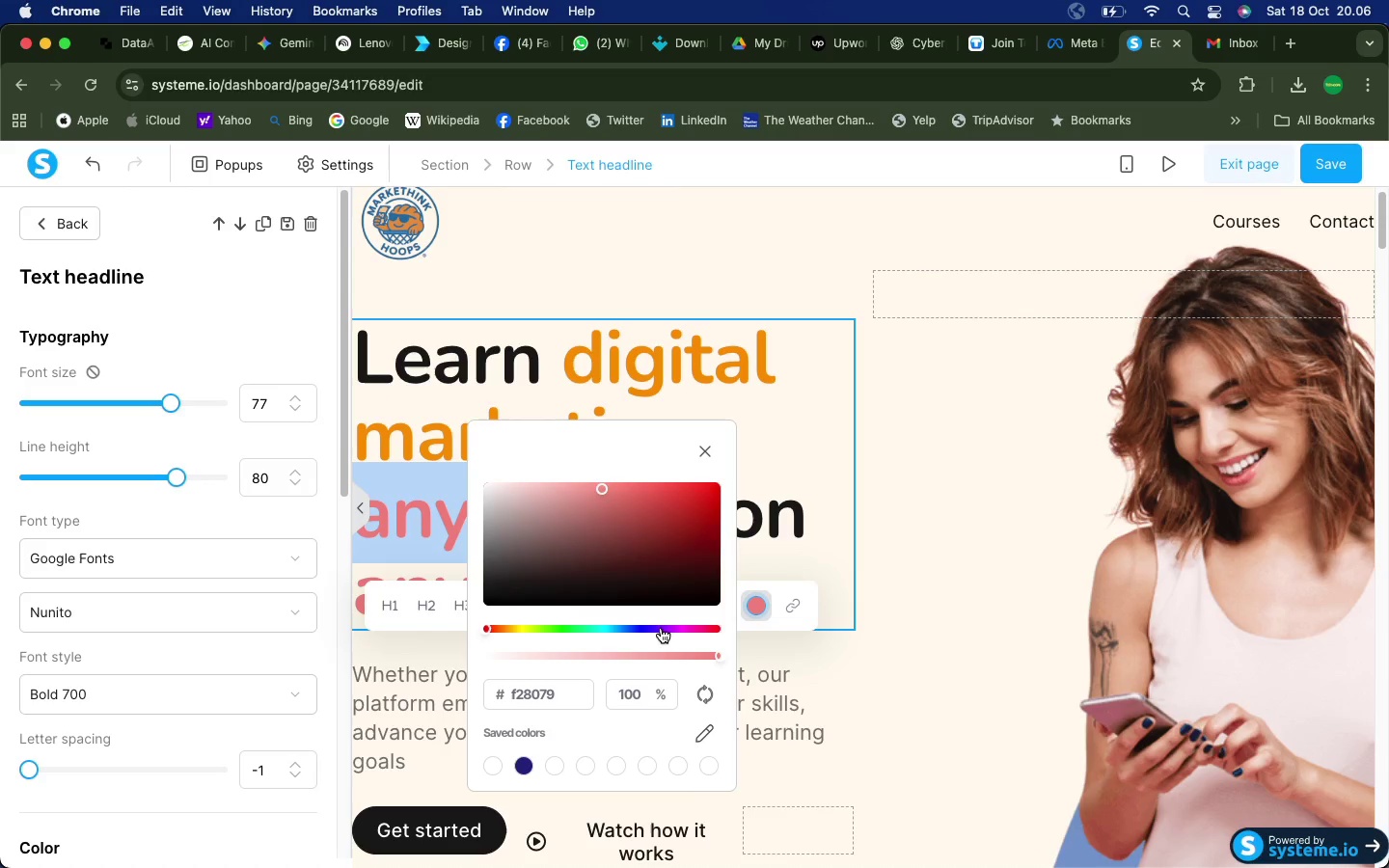 
left_click_drag(start_coordinate=[565, 690], to_coordinate=[514, 692])
 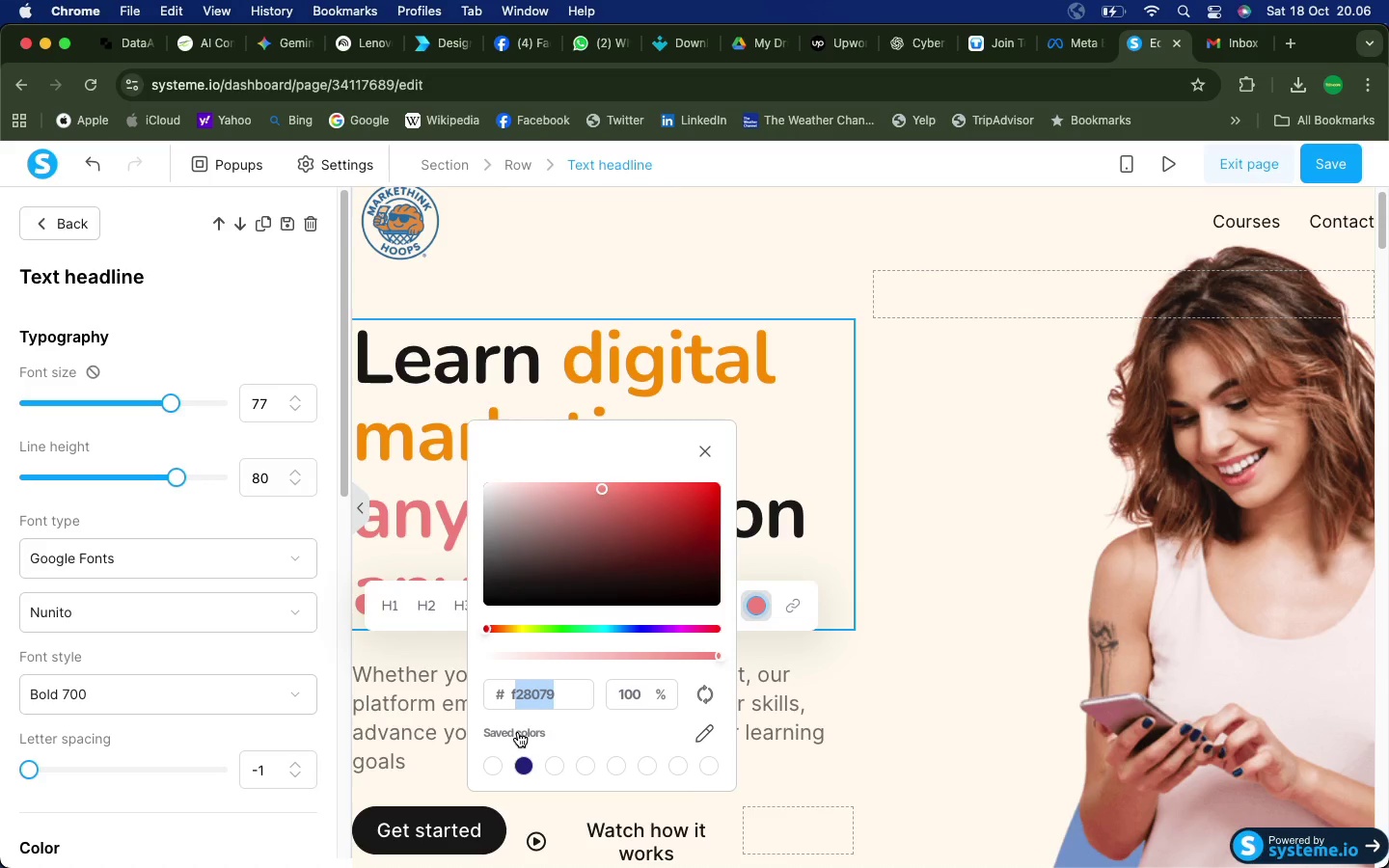 
key(Backspace)
 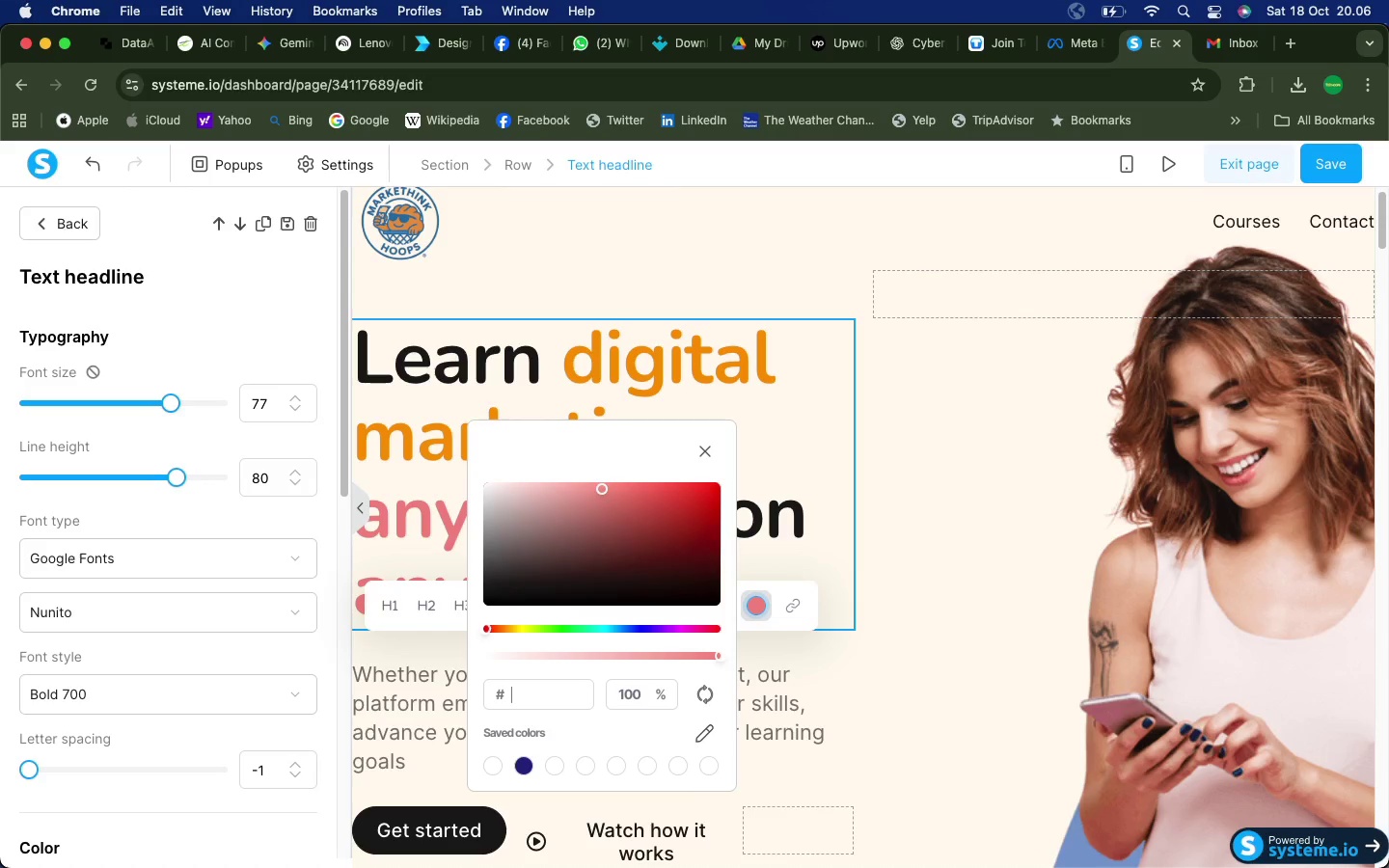 
key(Backspace)
 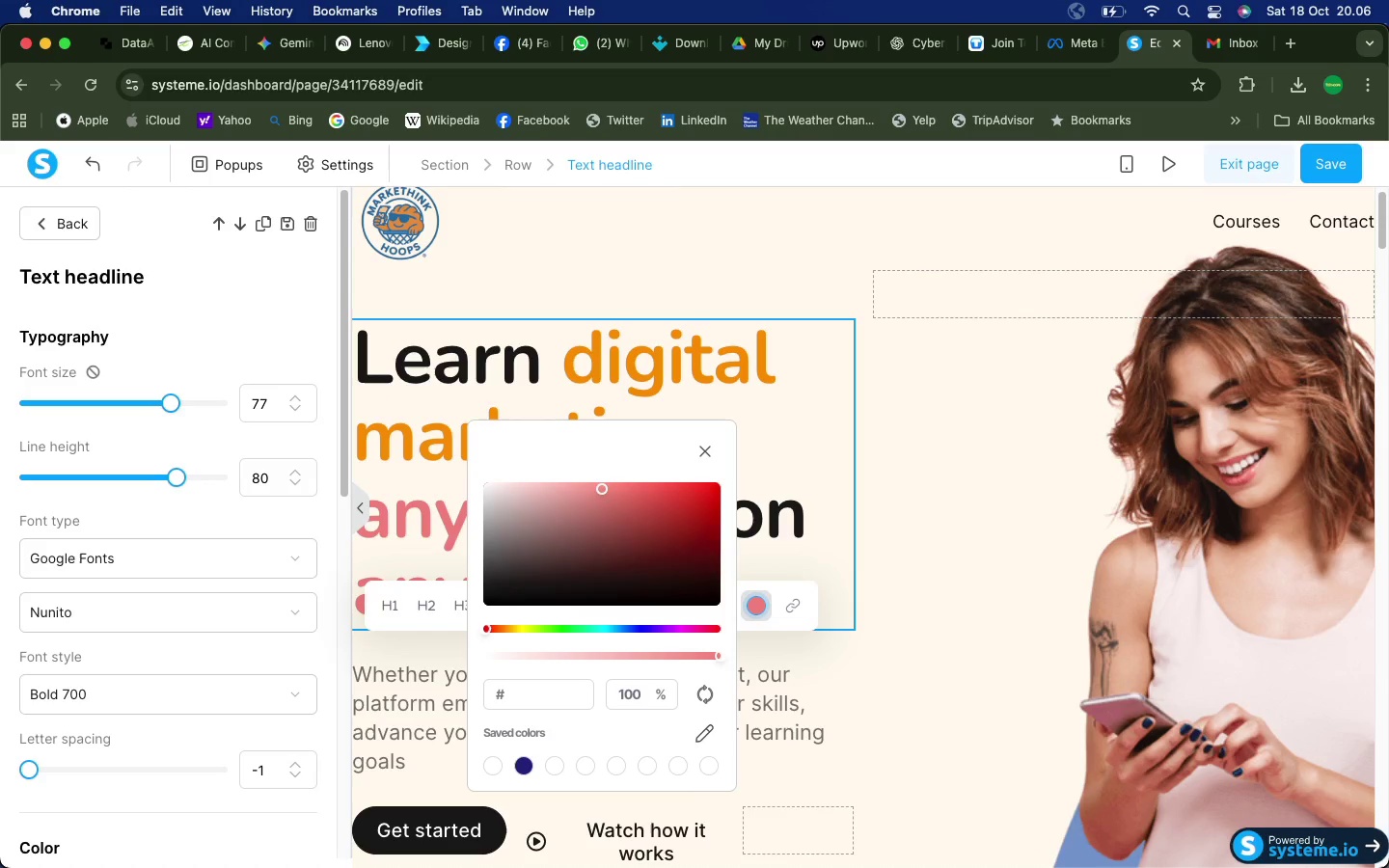 
key(Meta+V)
 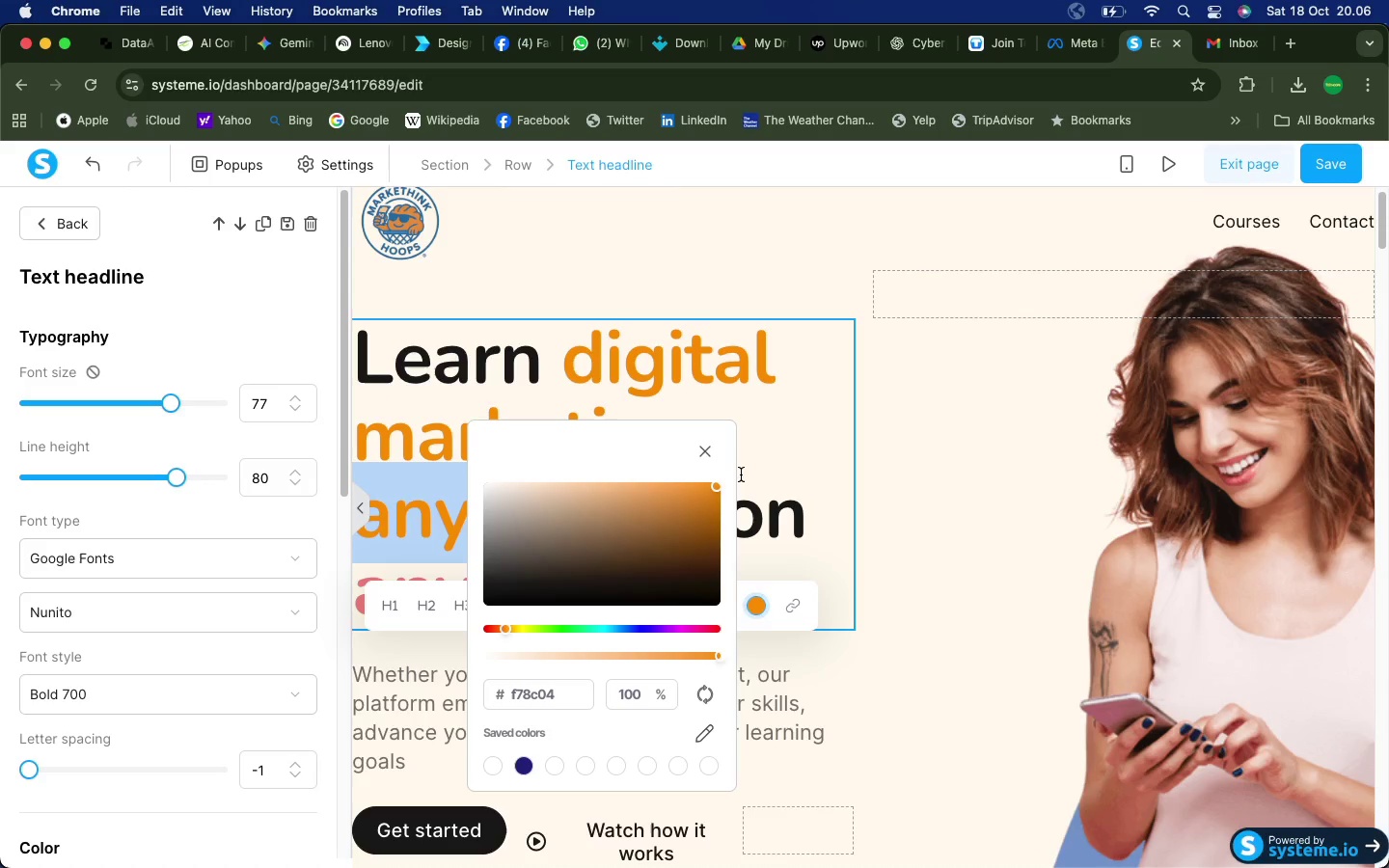 
left_click([702, 451])
 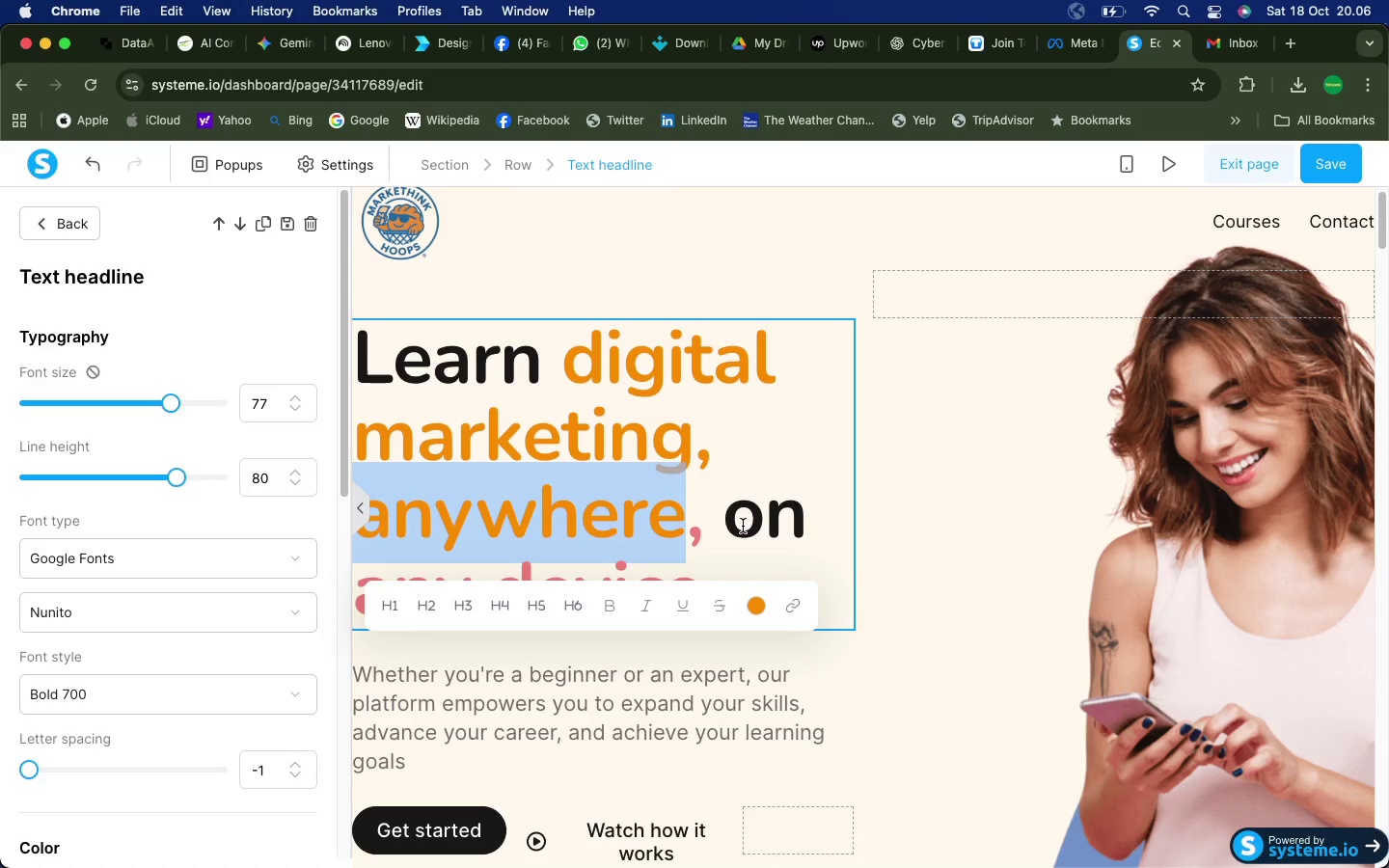 
left_click([708, 563])
 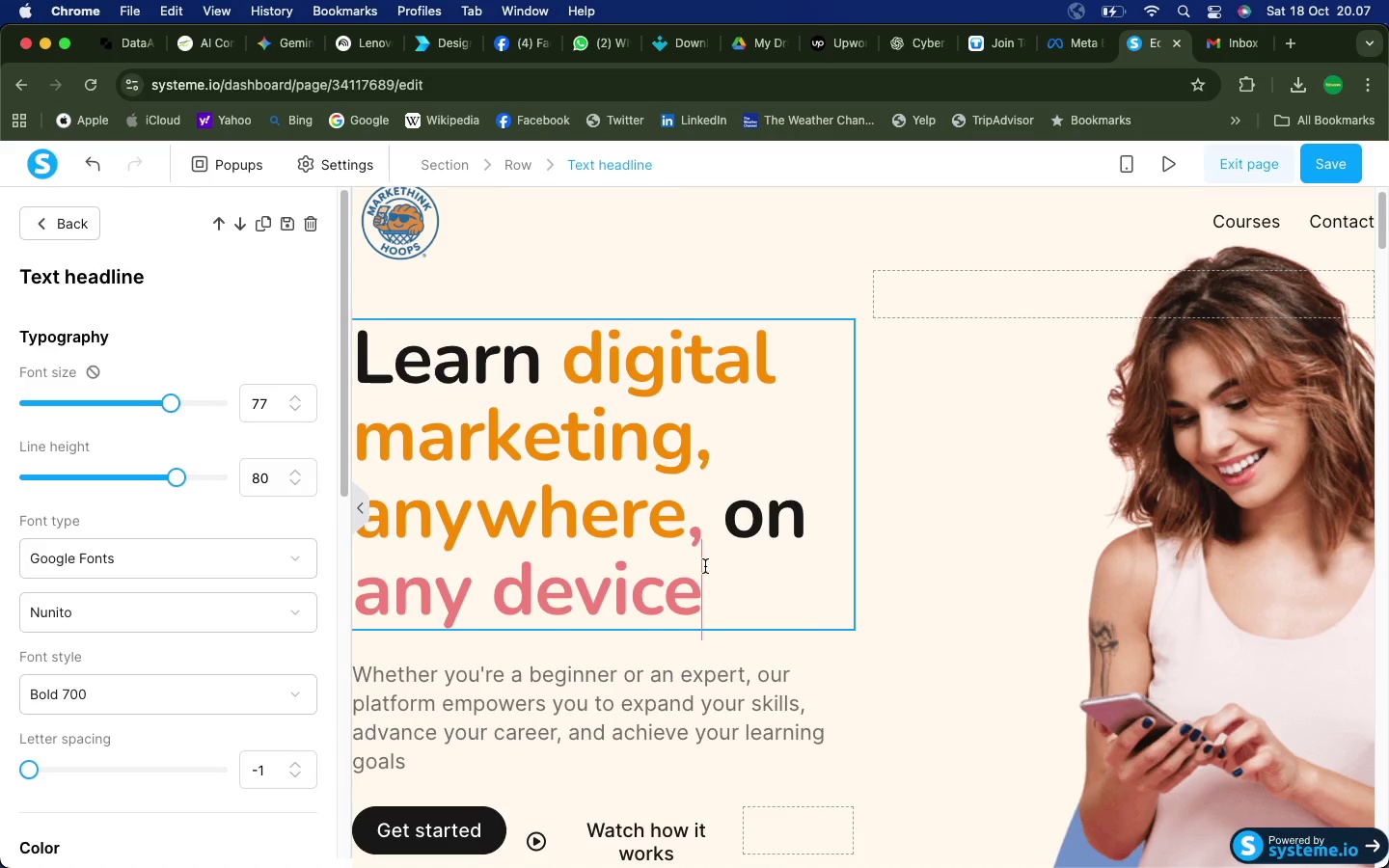 
left_click_drag(start_coordinate=[699, 598], to_coordinate=[672, 600])
 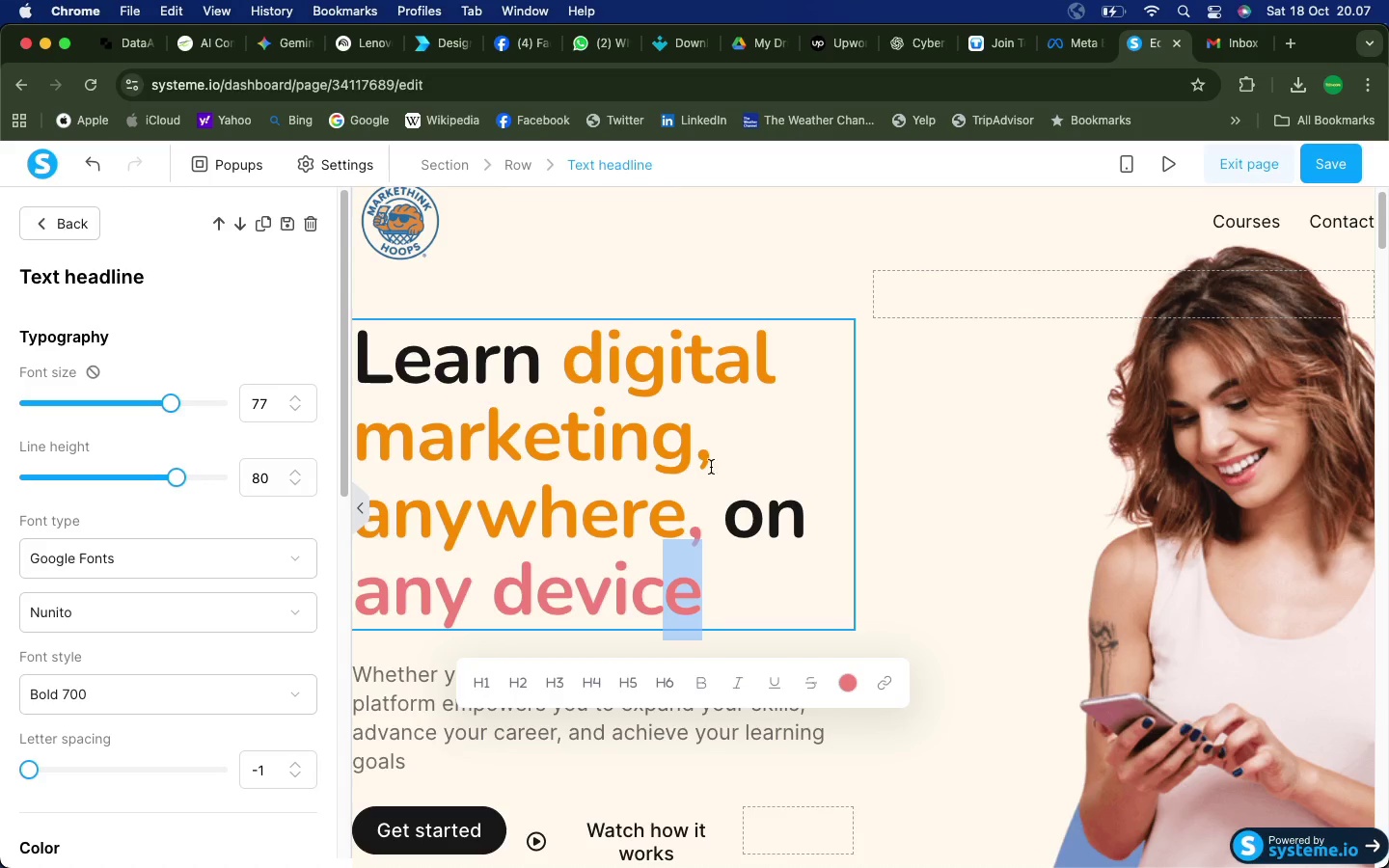 
left_click_drag(start_coordinate=[698, 533], to_coordinate=[694, 538])
 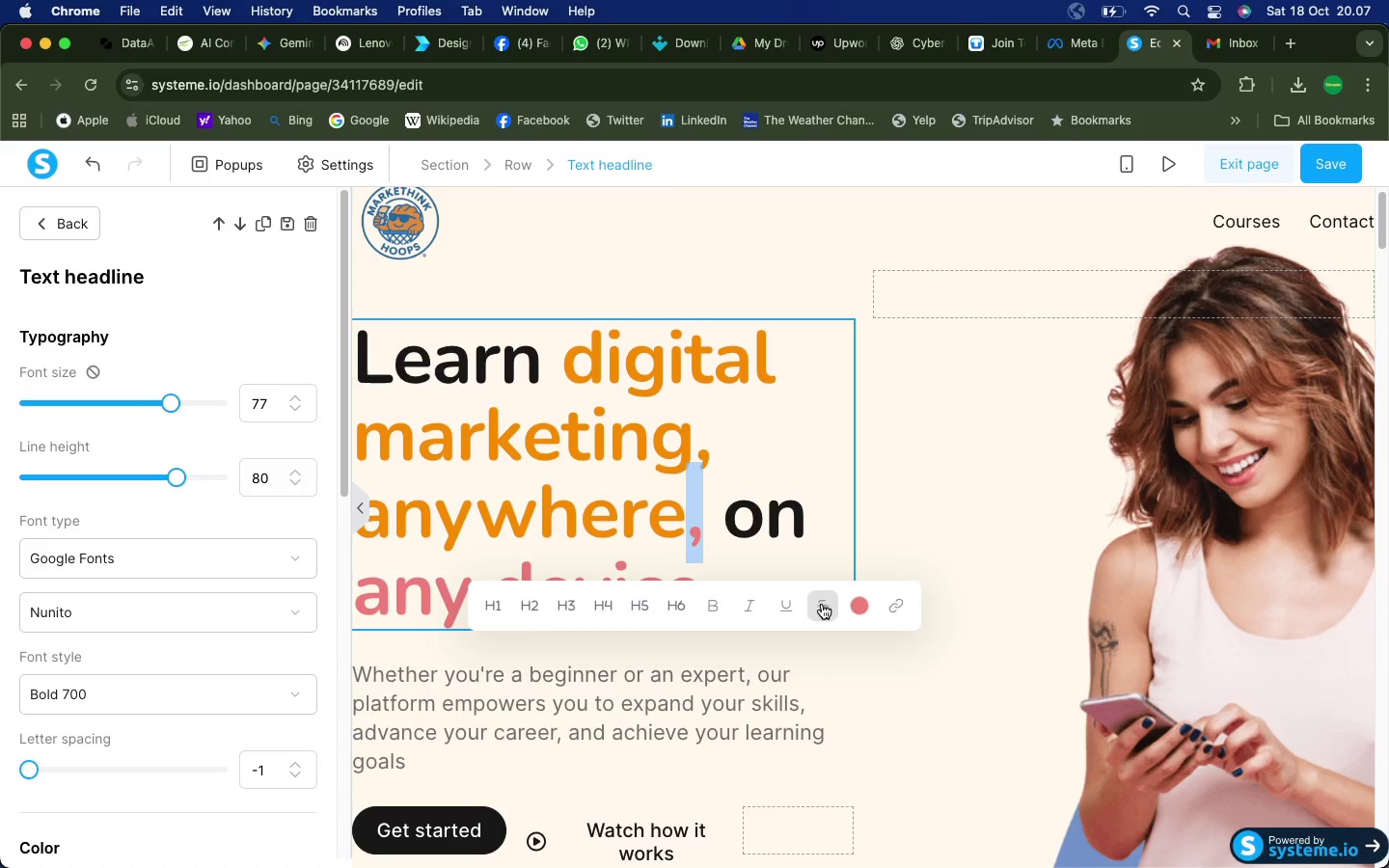 
left_click([852, 606])
 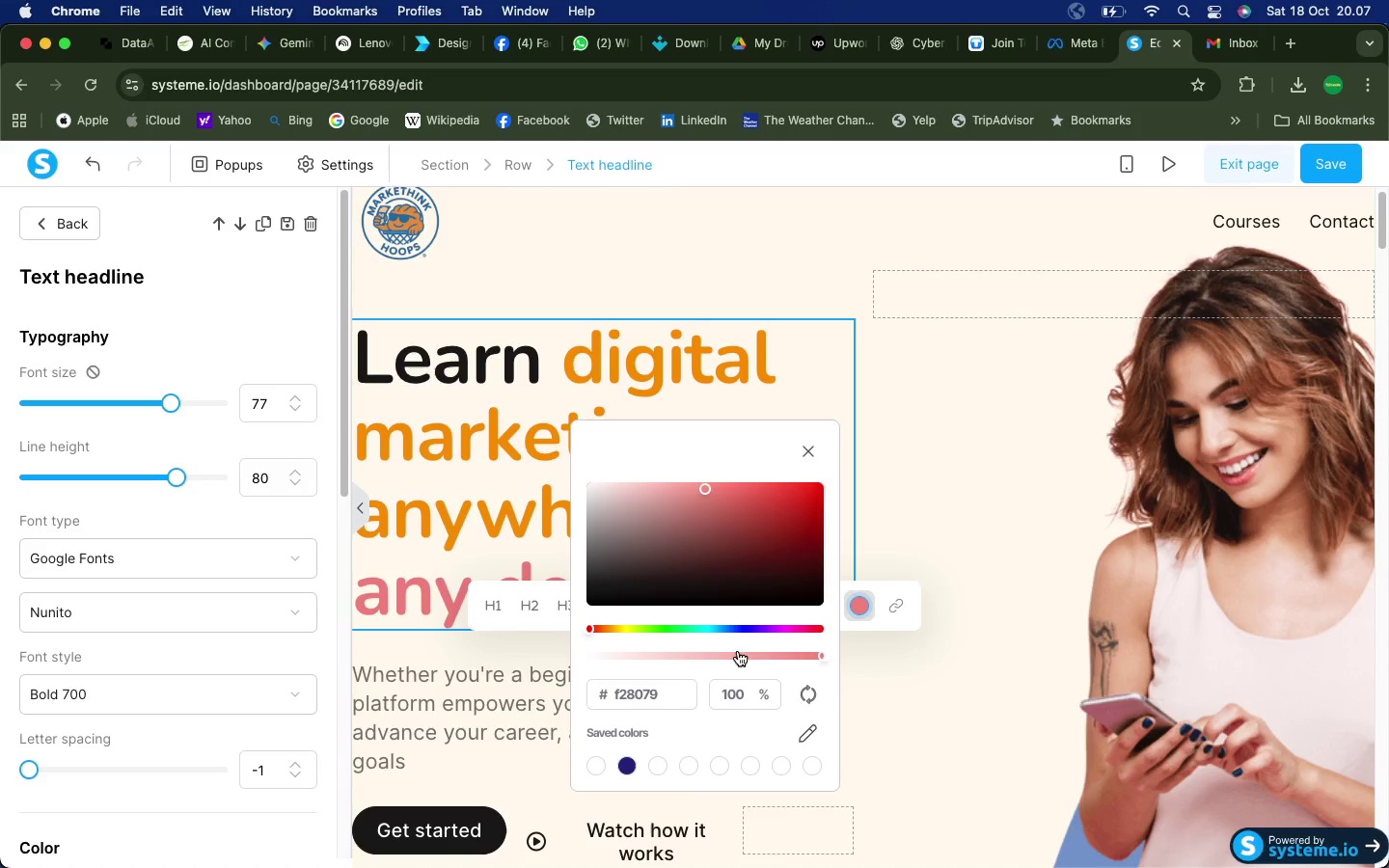 
left_click_drag(start_coordinate=[666, 694], to_coordinate=[600, 698])
 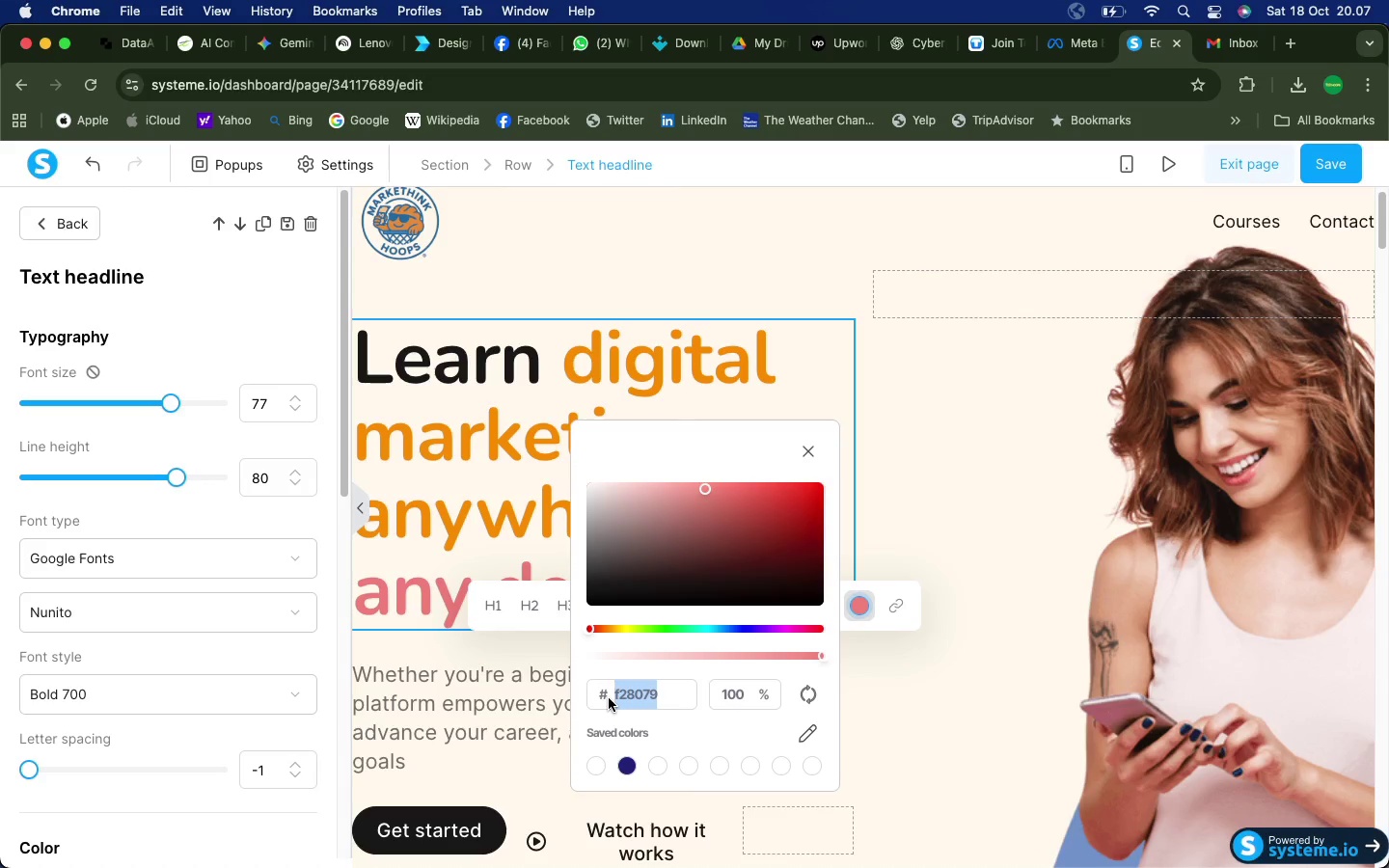 
key(Meta+V)
 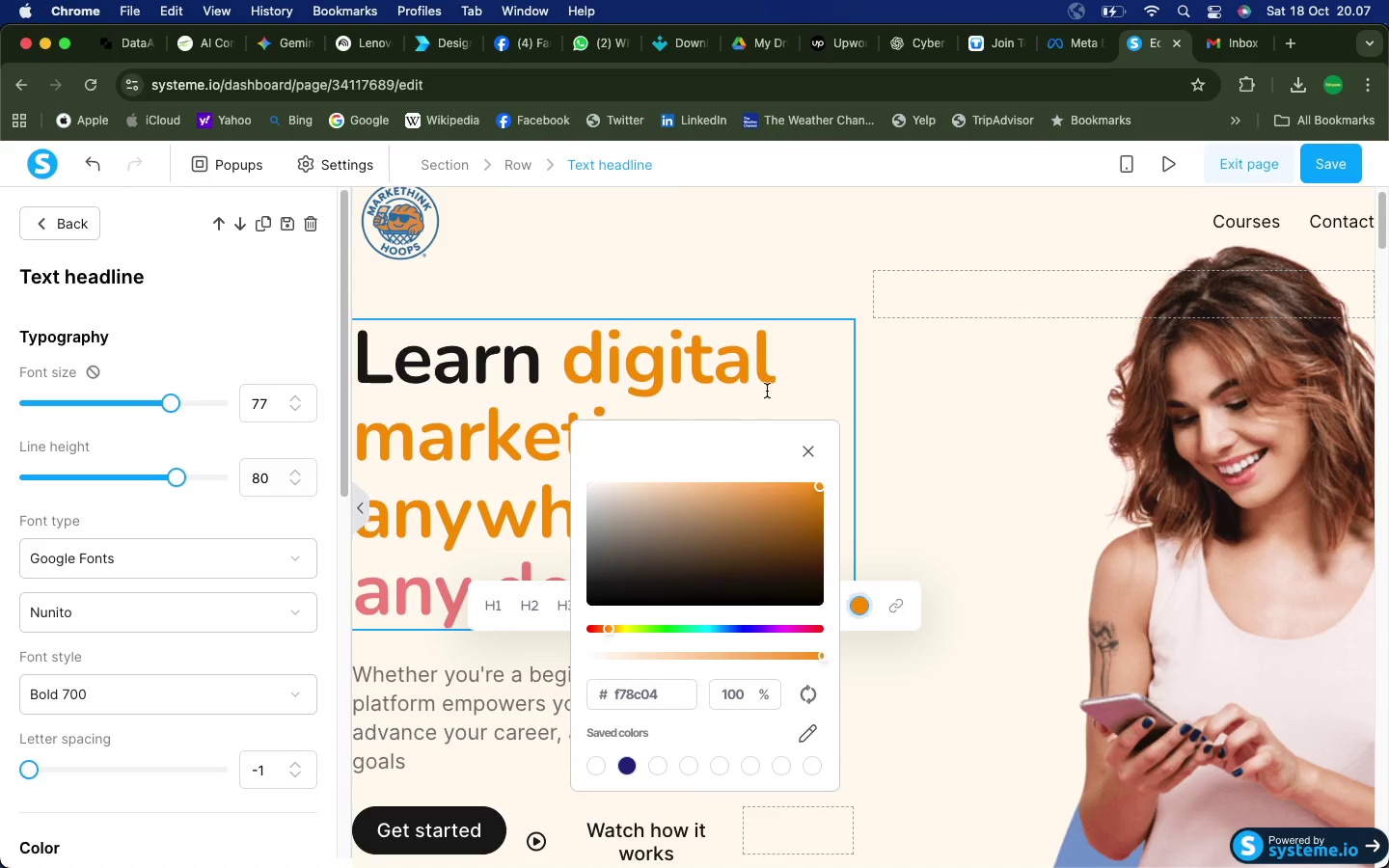 
left_click([818, 377])
 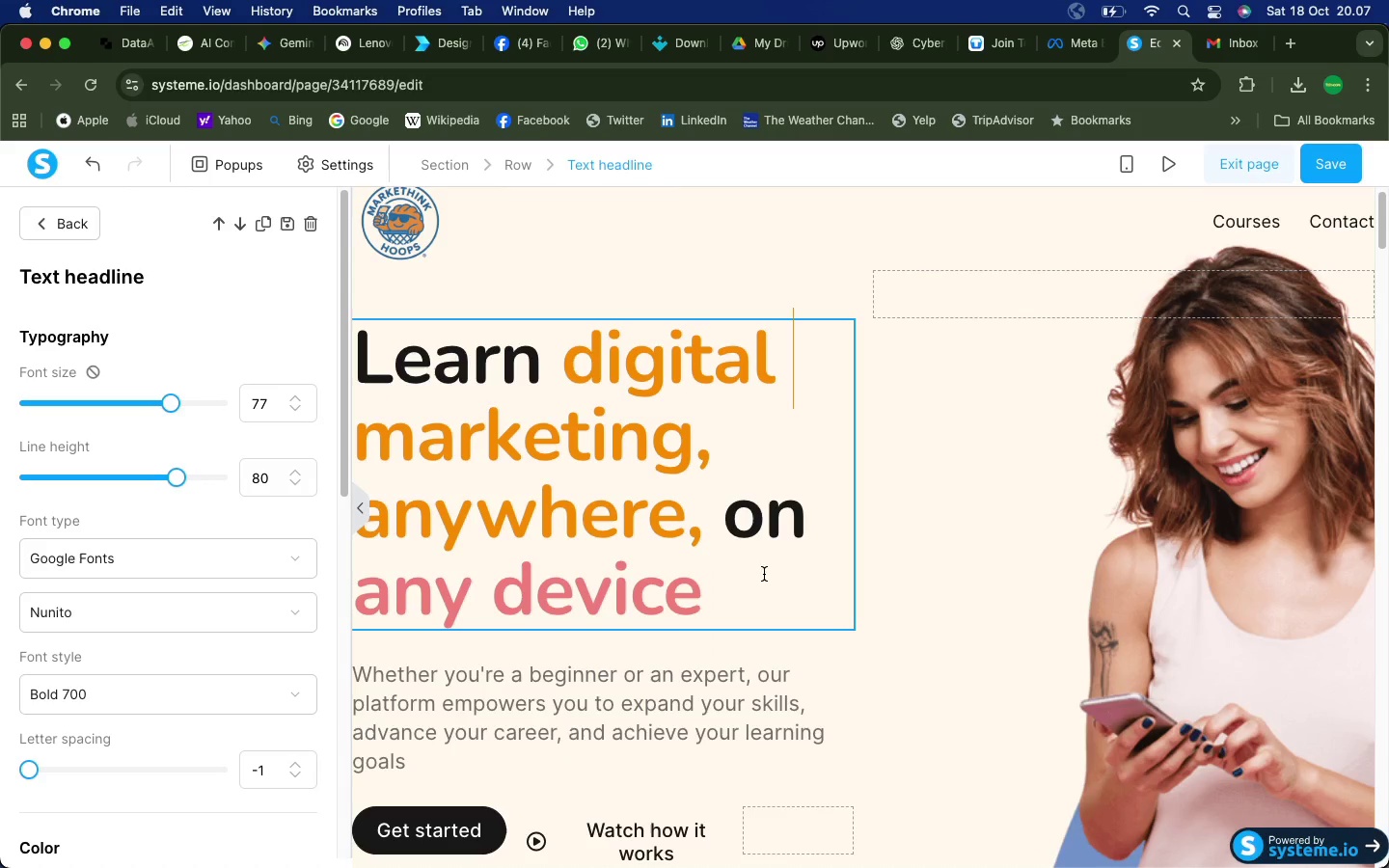 
left_click_drag(start_coordinate=[705, 596], to_coordinate=[366, 603])
 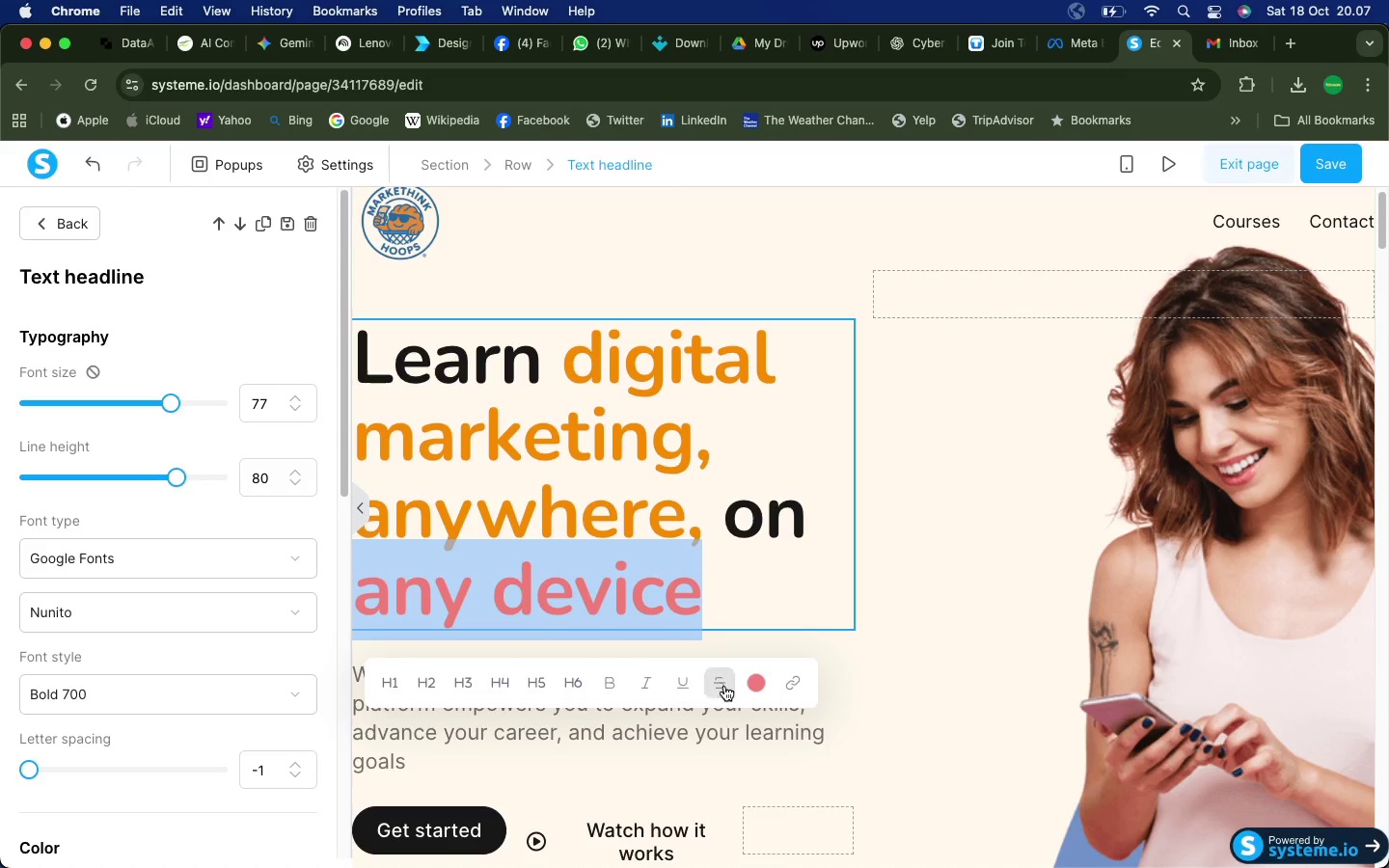 
left_click([755, 681])
 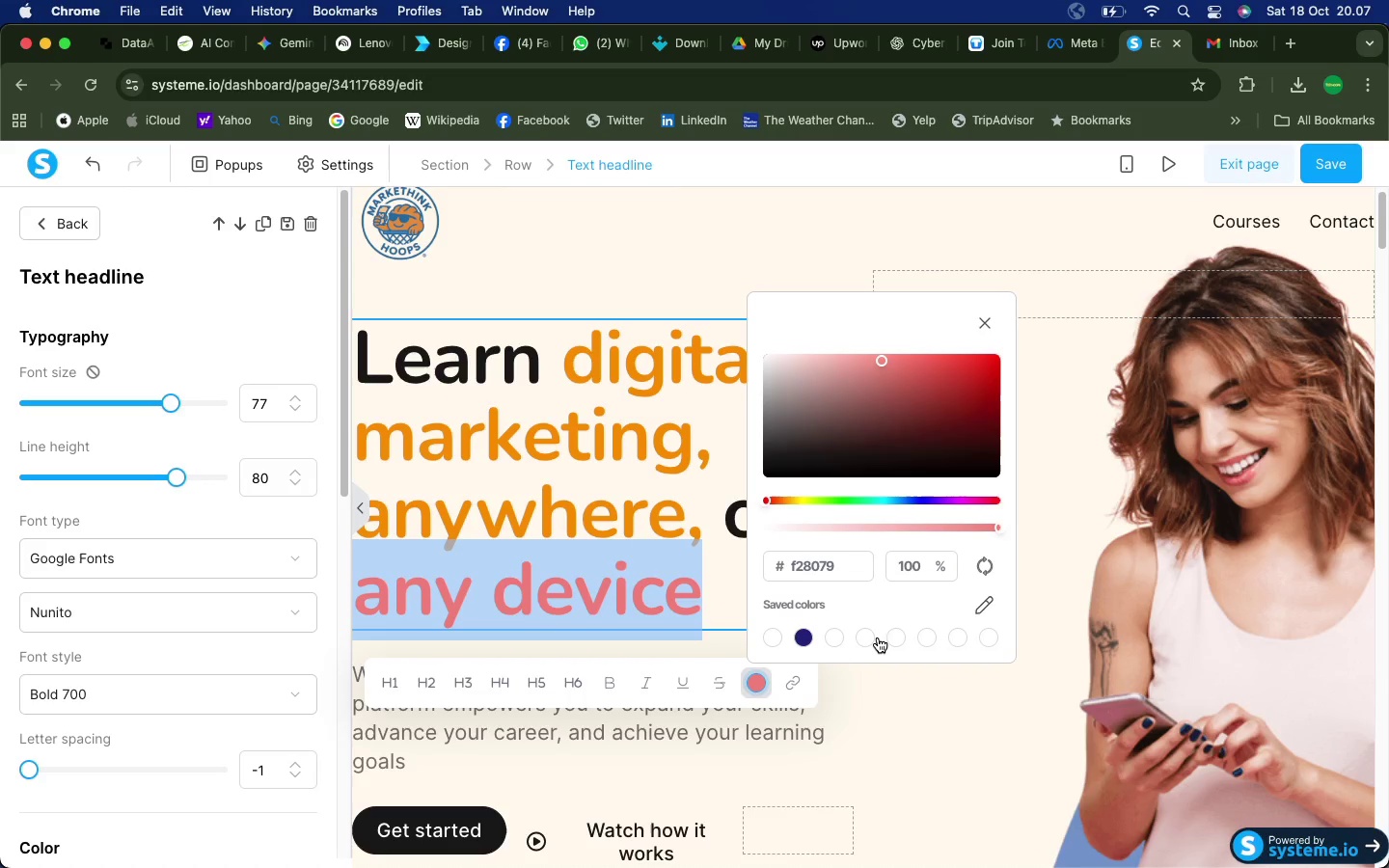 
left_click_drag(start_coordinate=[844, 573], to_coordinate=[786, 569])
 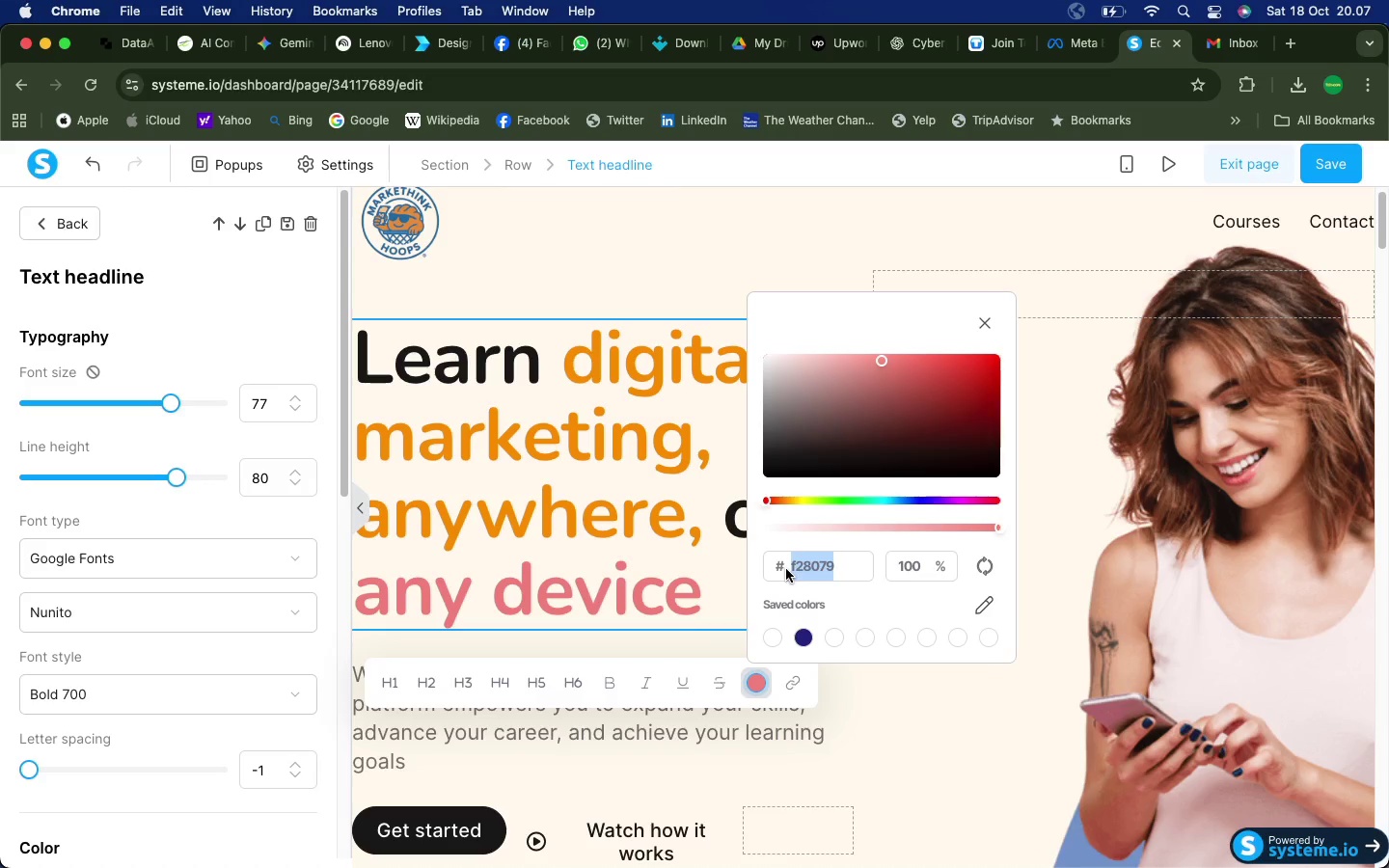 
key(Meta+V)
 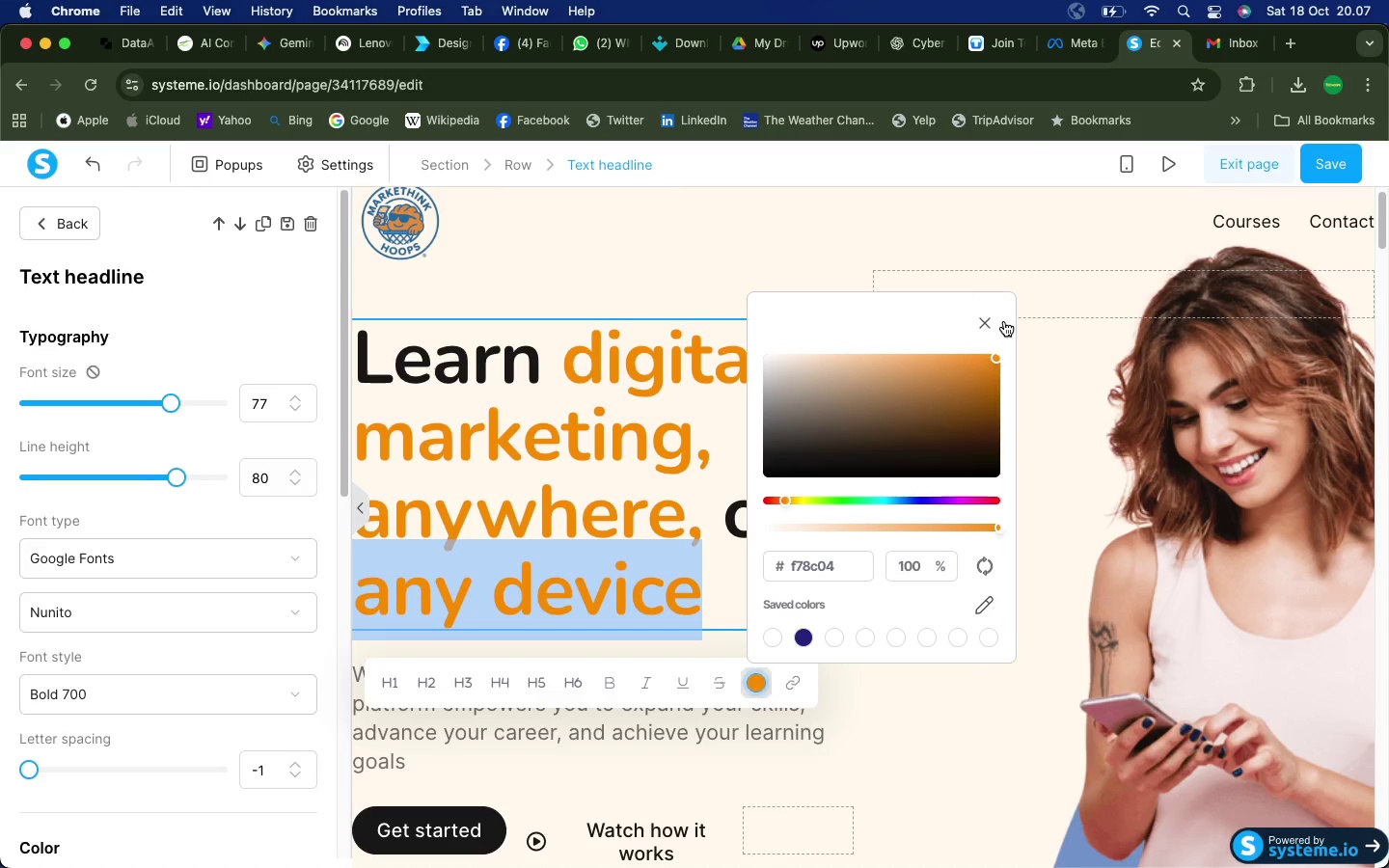 
left_click([981, 322])
 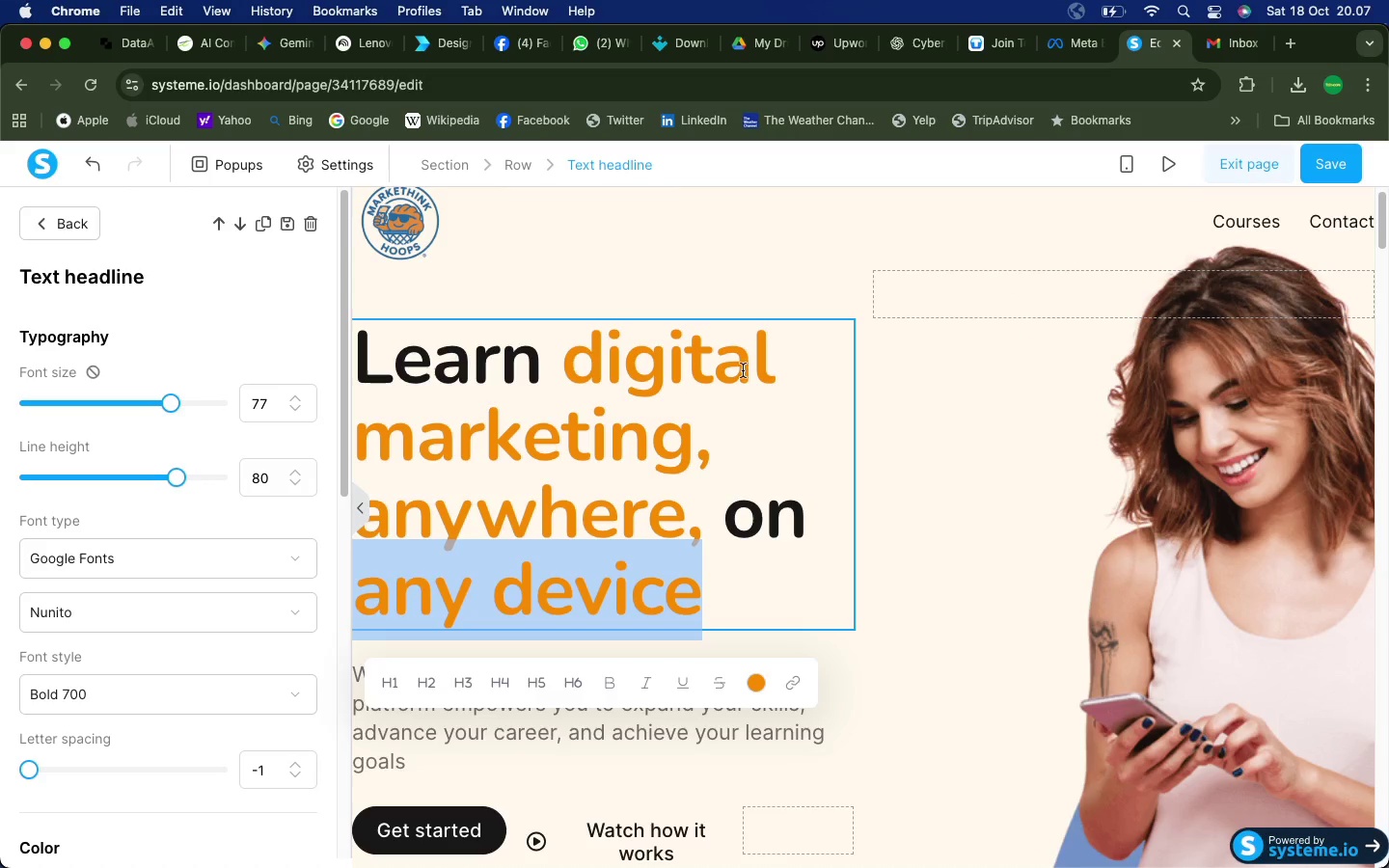 
left_click([749, 245])
 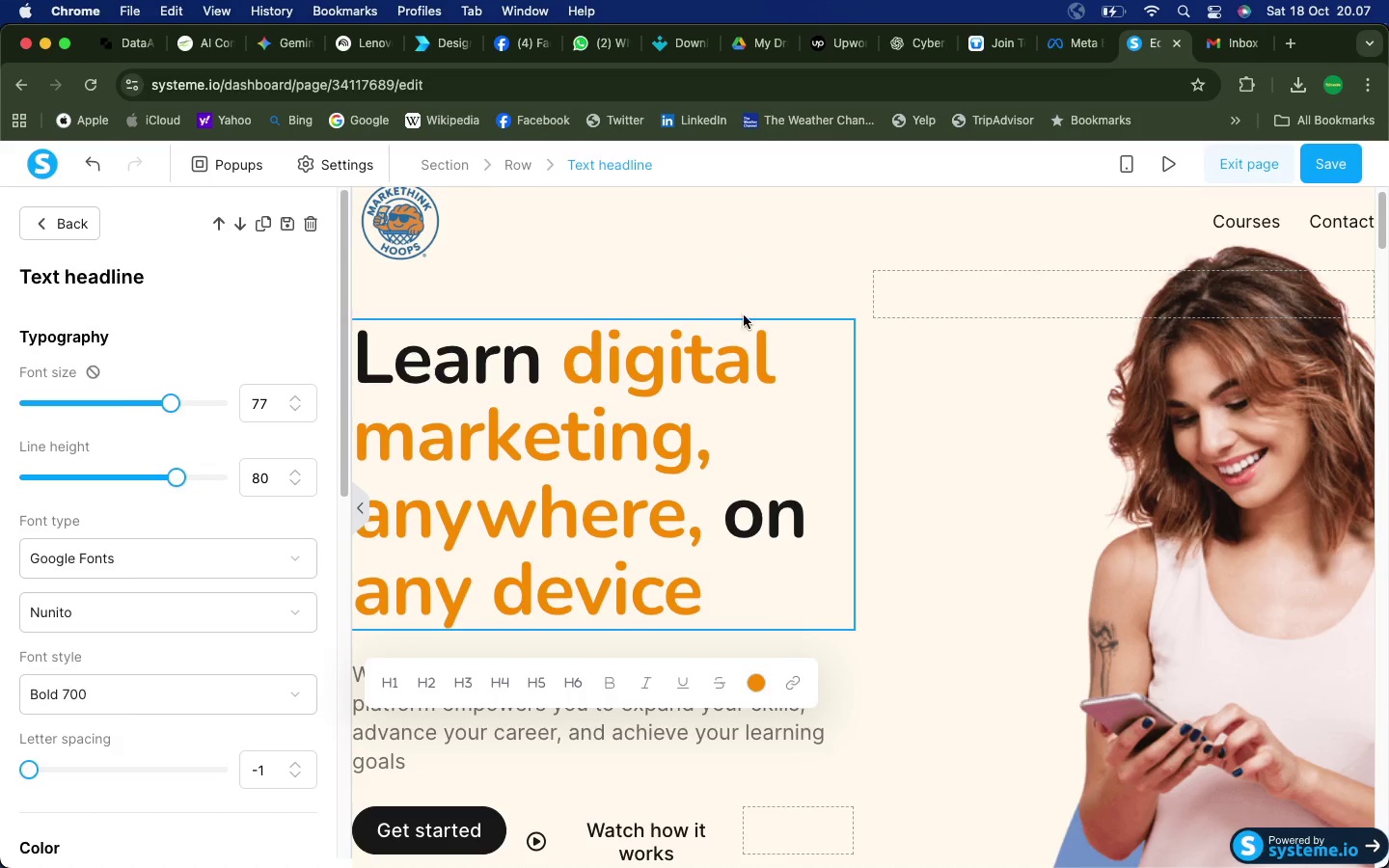 
scroll: coordinate [657, 668], scroll_direction: down, amount: 41.0
 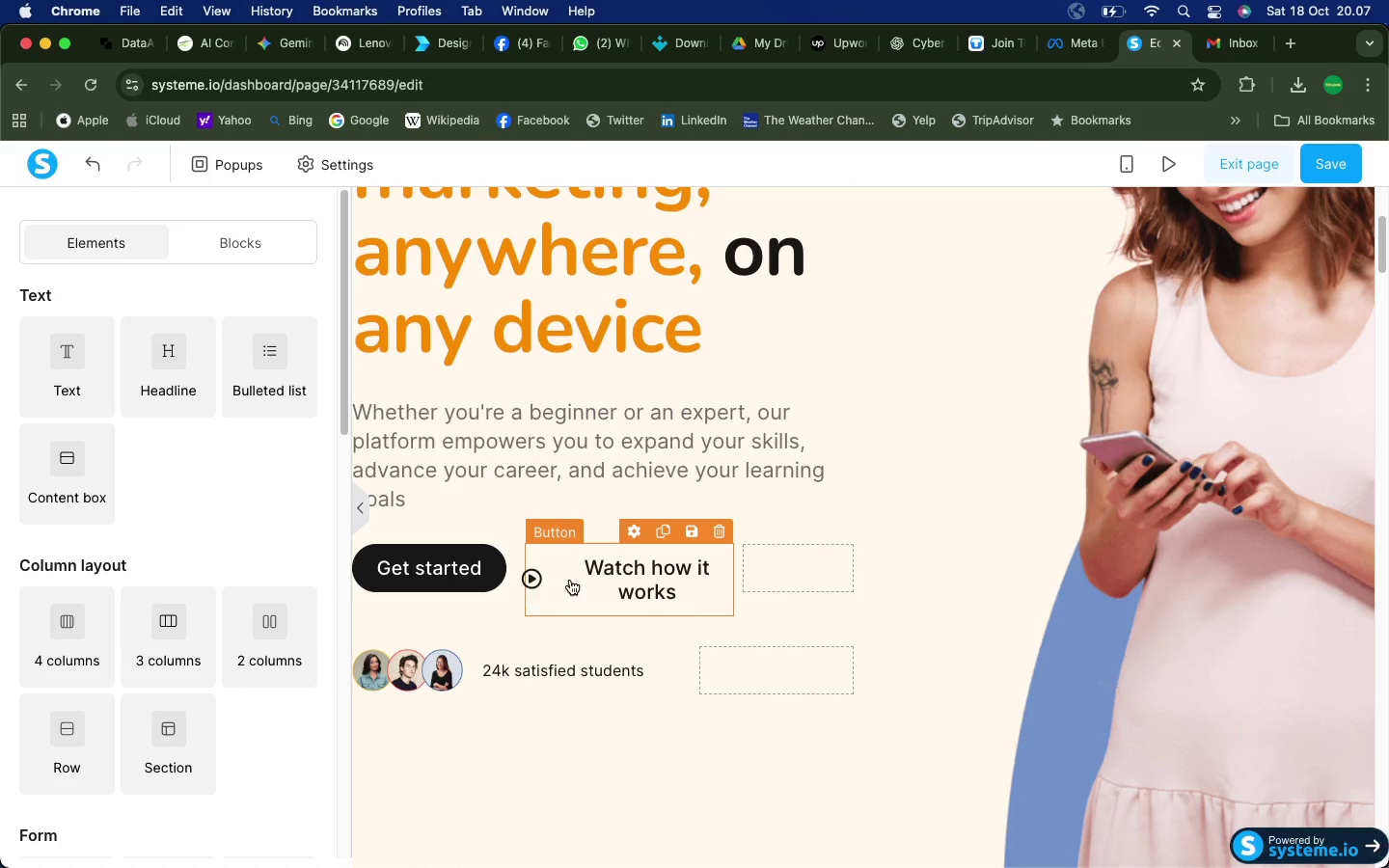 
left_click([722, 533])
 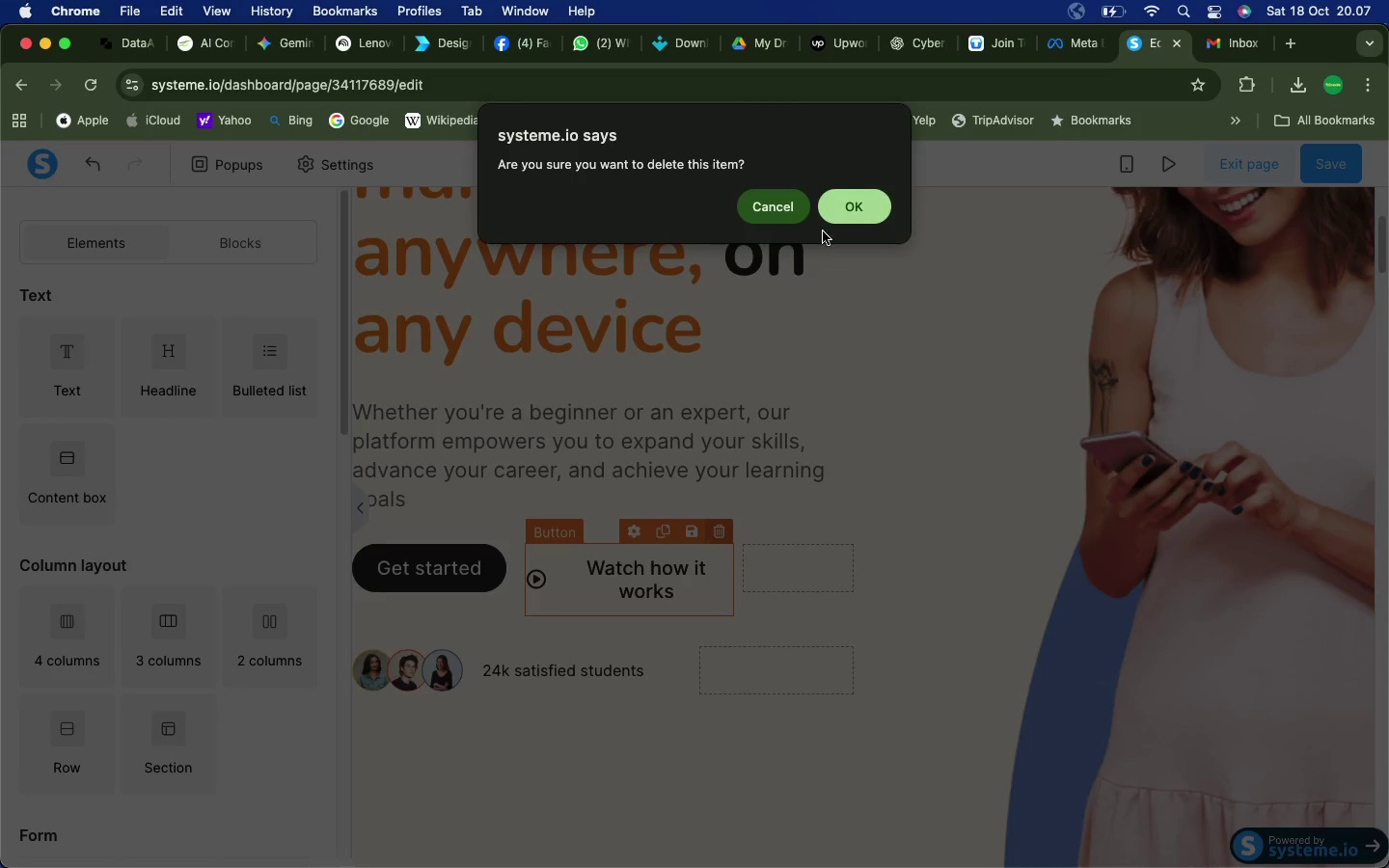 
left_click([831, 214])
 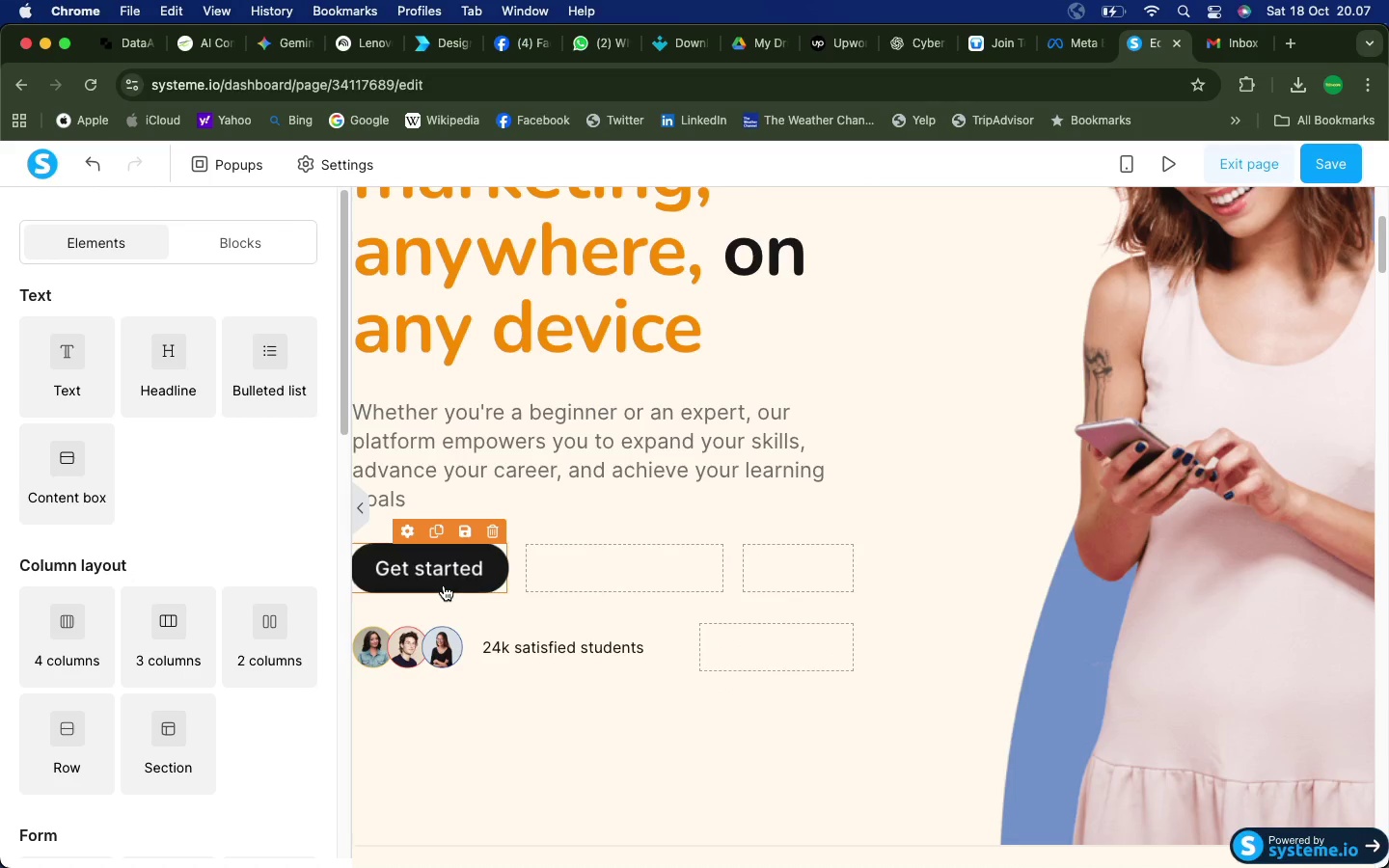 
left_click([439, 581])
 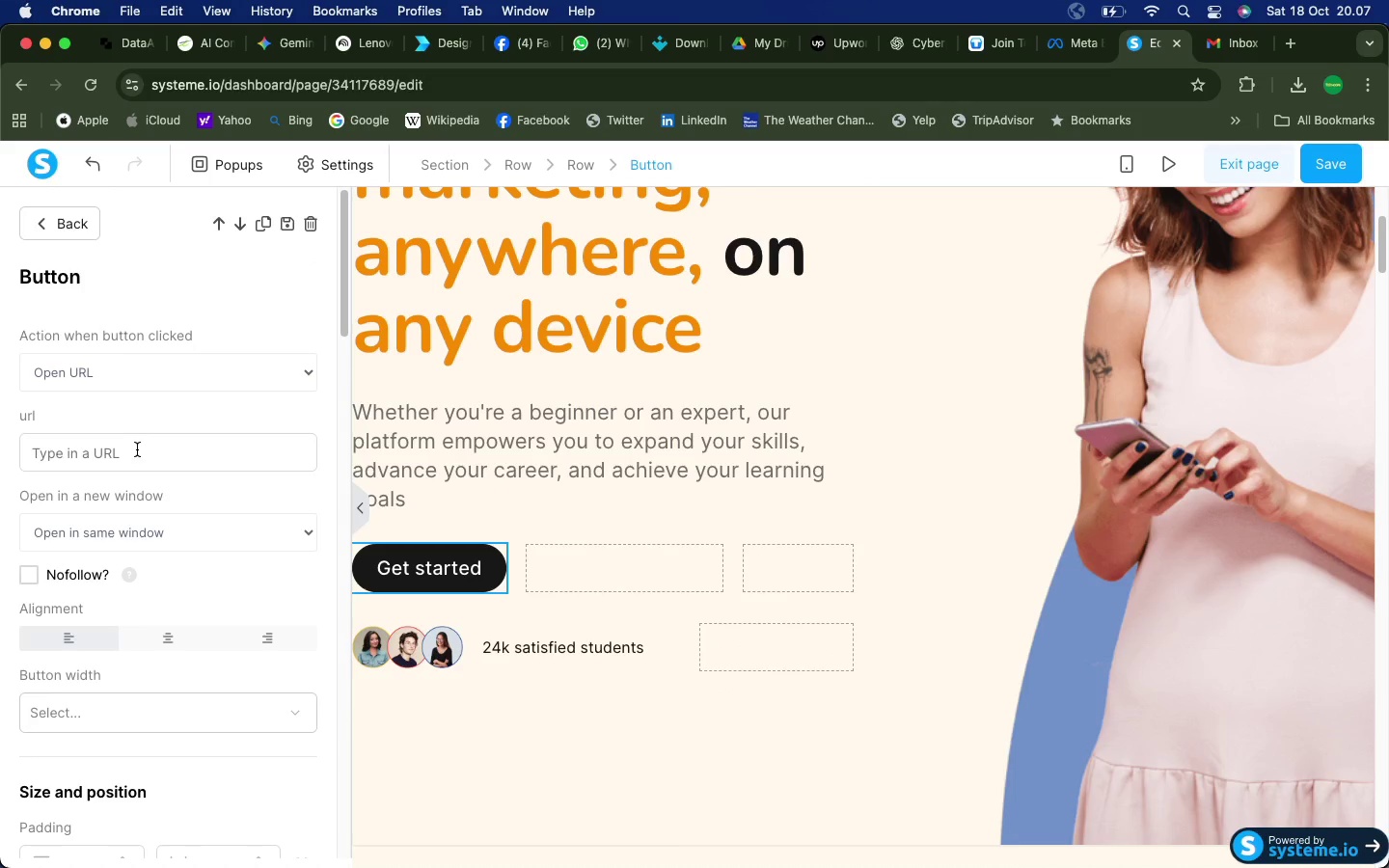 
left_click([131, 448])
 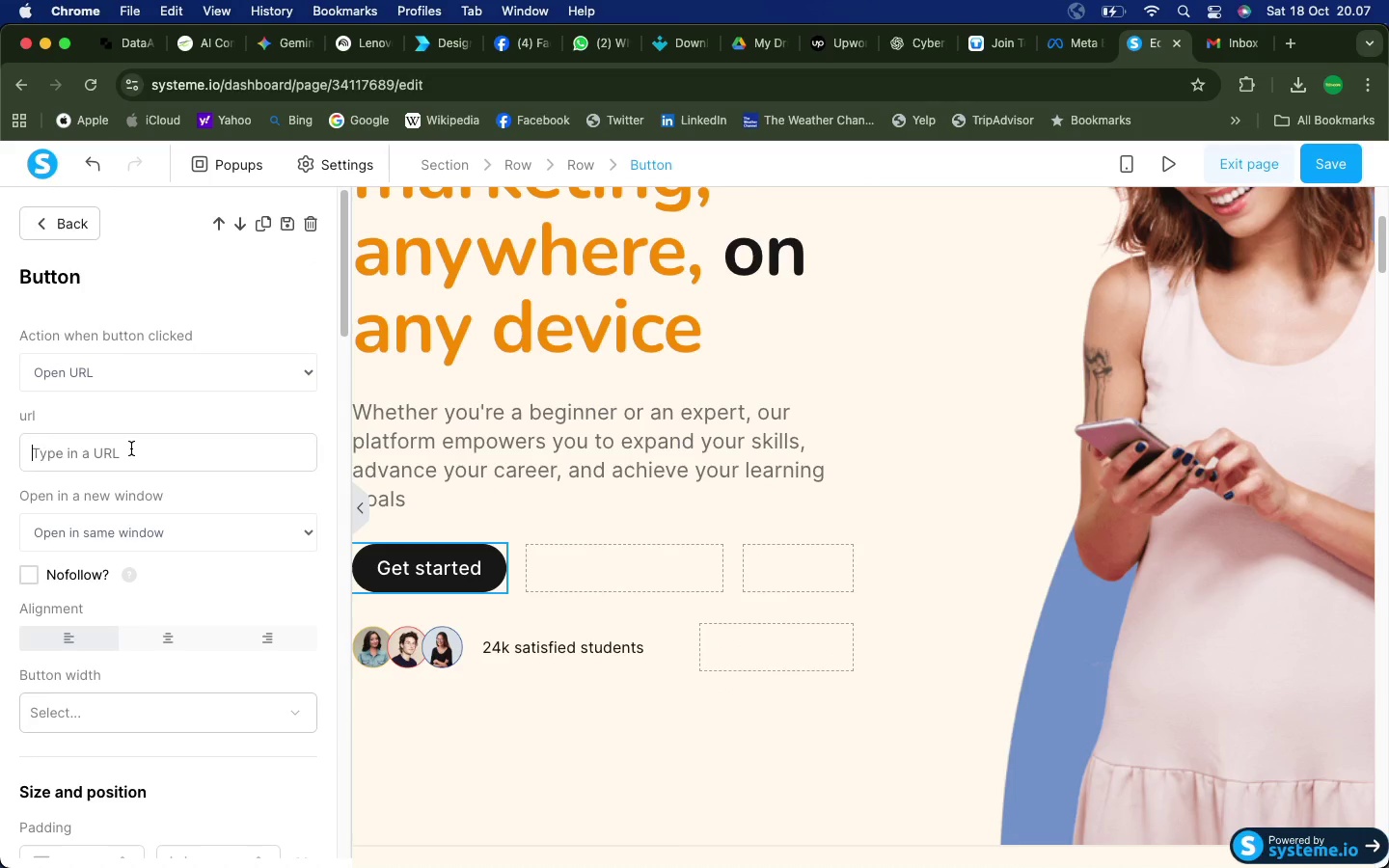 
hold_key(key=CommandLeft, duration=0.34)
 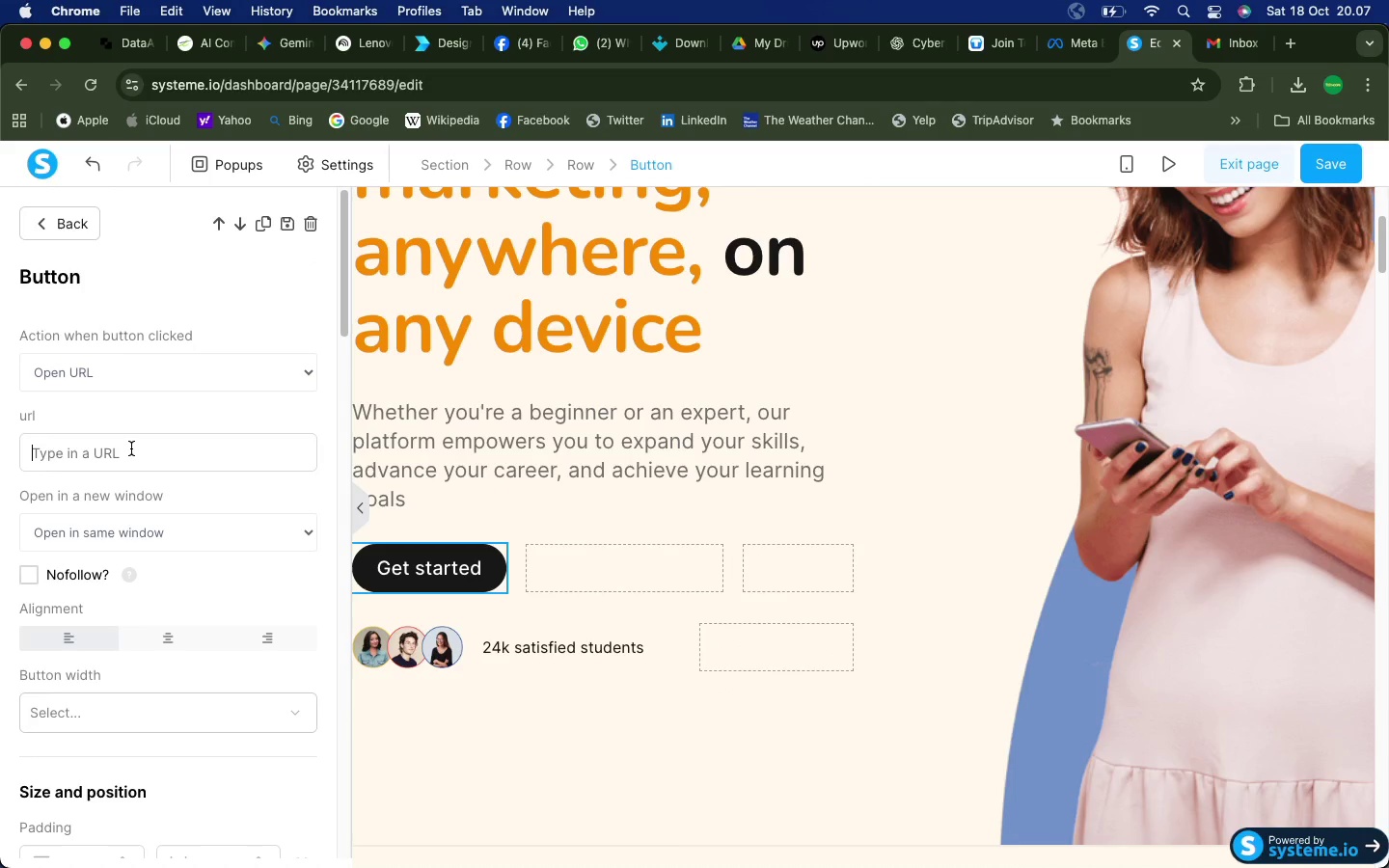 
key(Shift+3)
 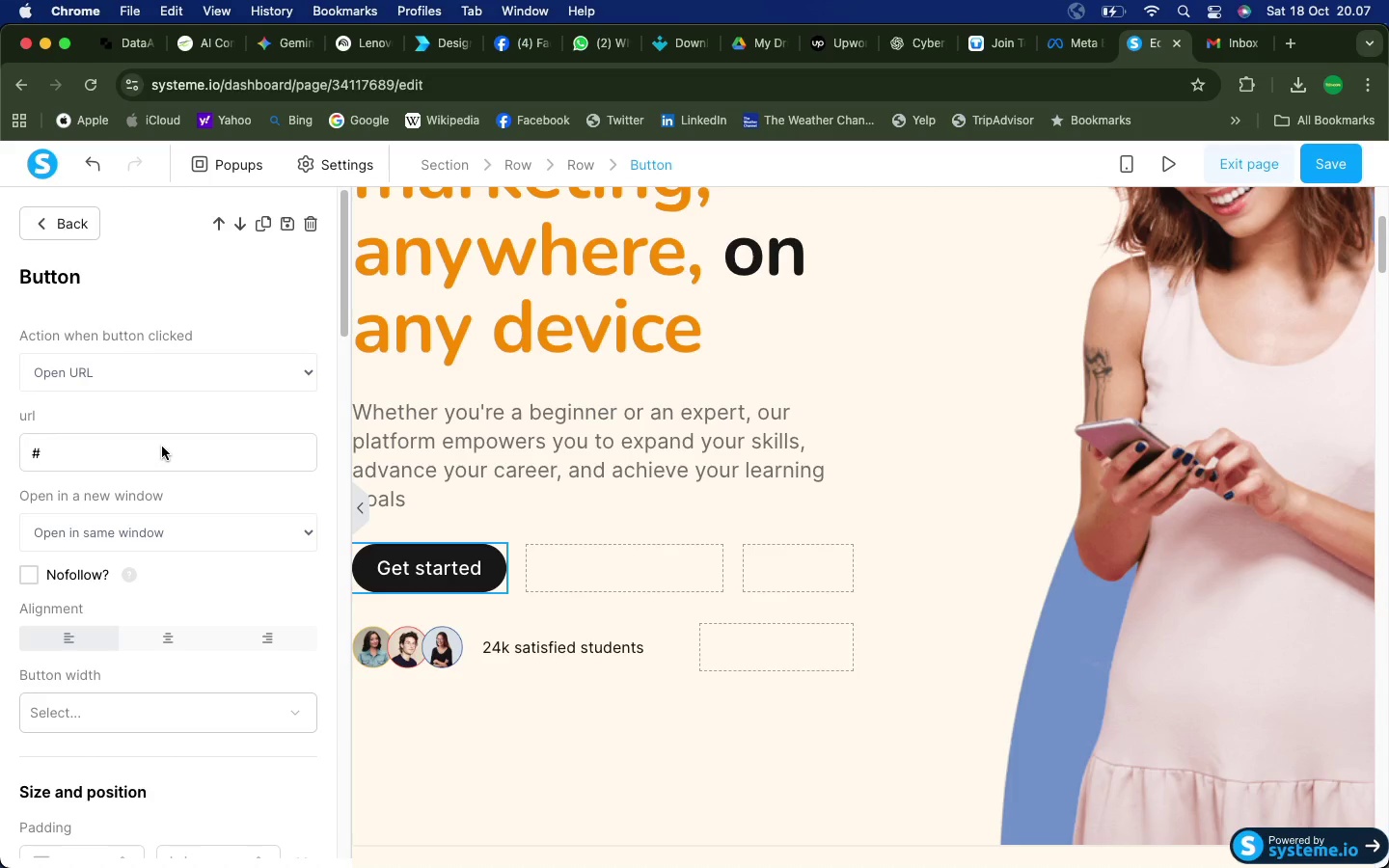 
left_click([586, 693])
 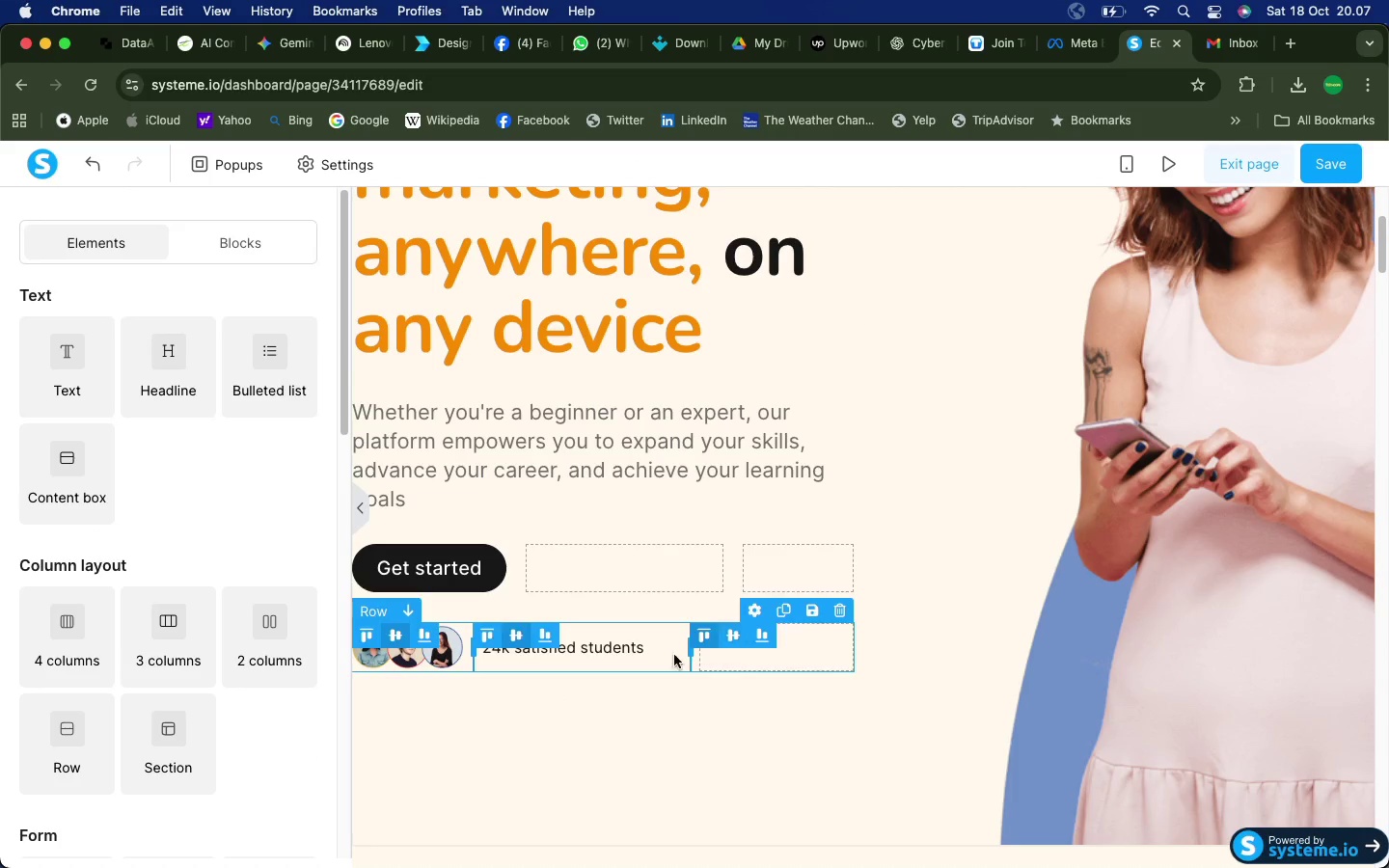 
wait(6.67)
 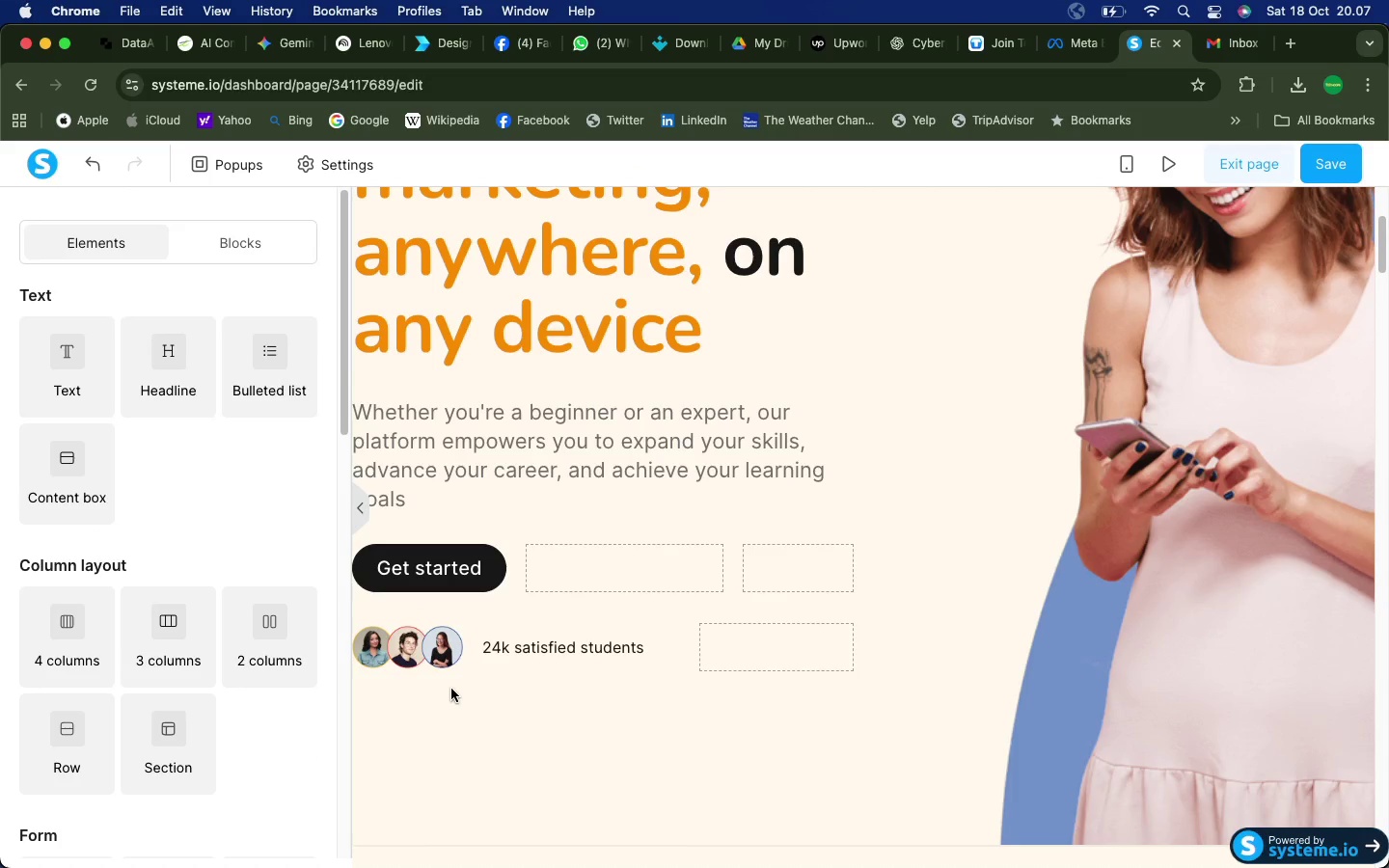 
left_click([835, 611])
 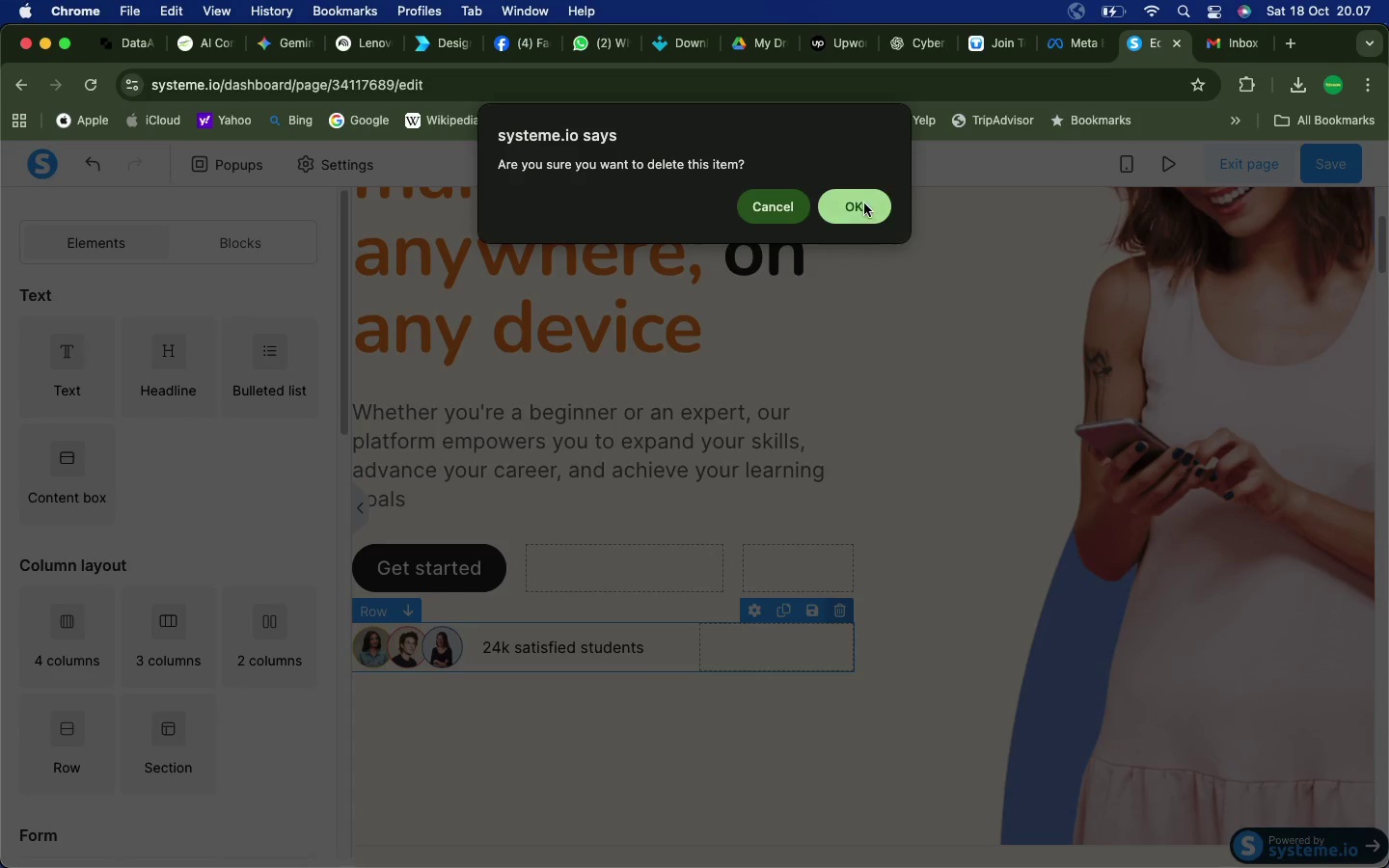 
left_click([866, 199])
 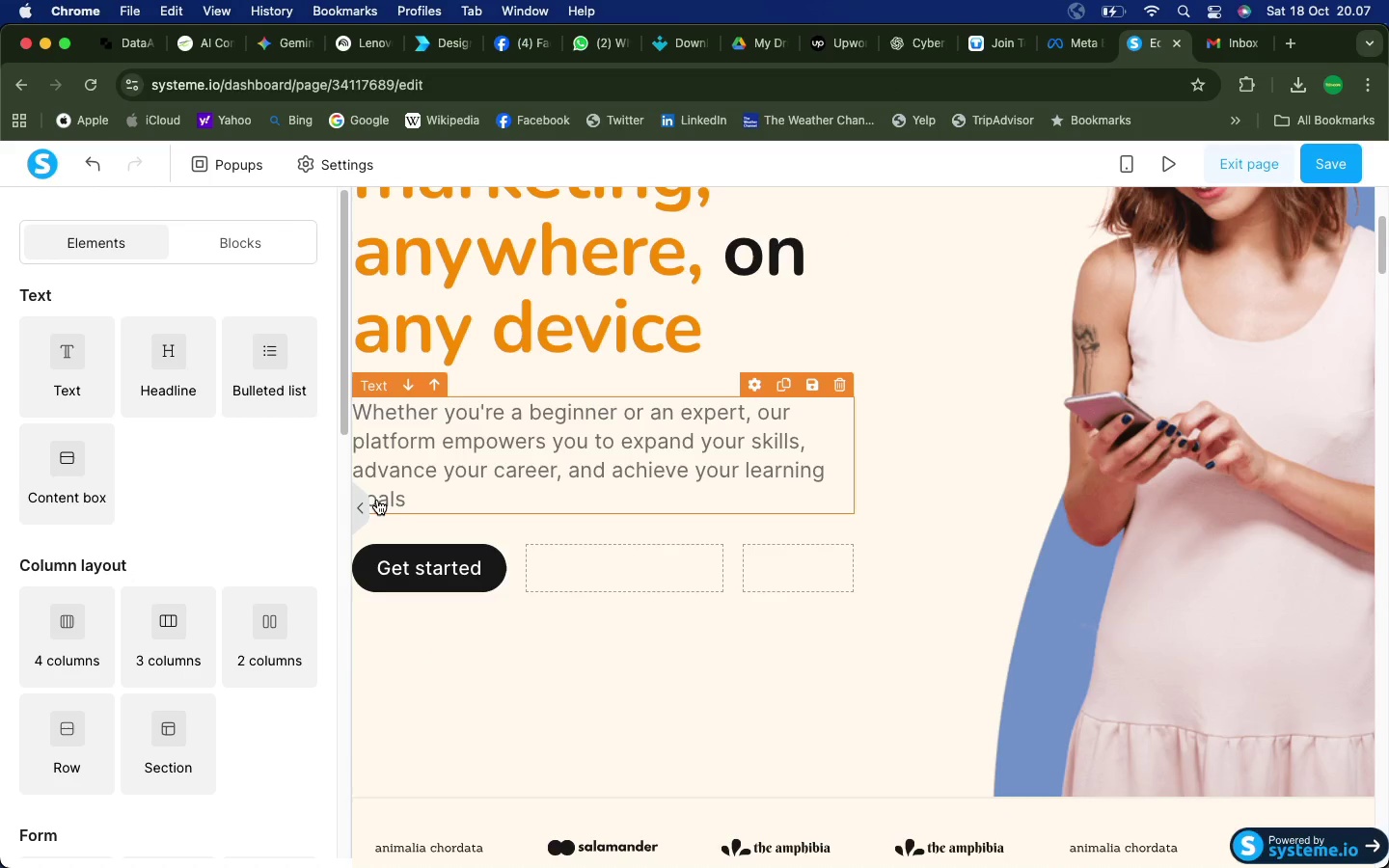 
left_click([361, 508])
 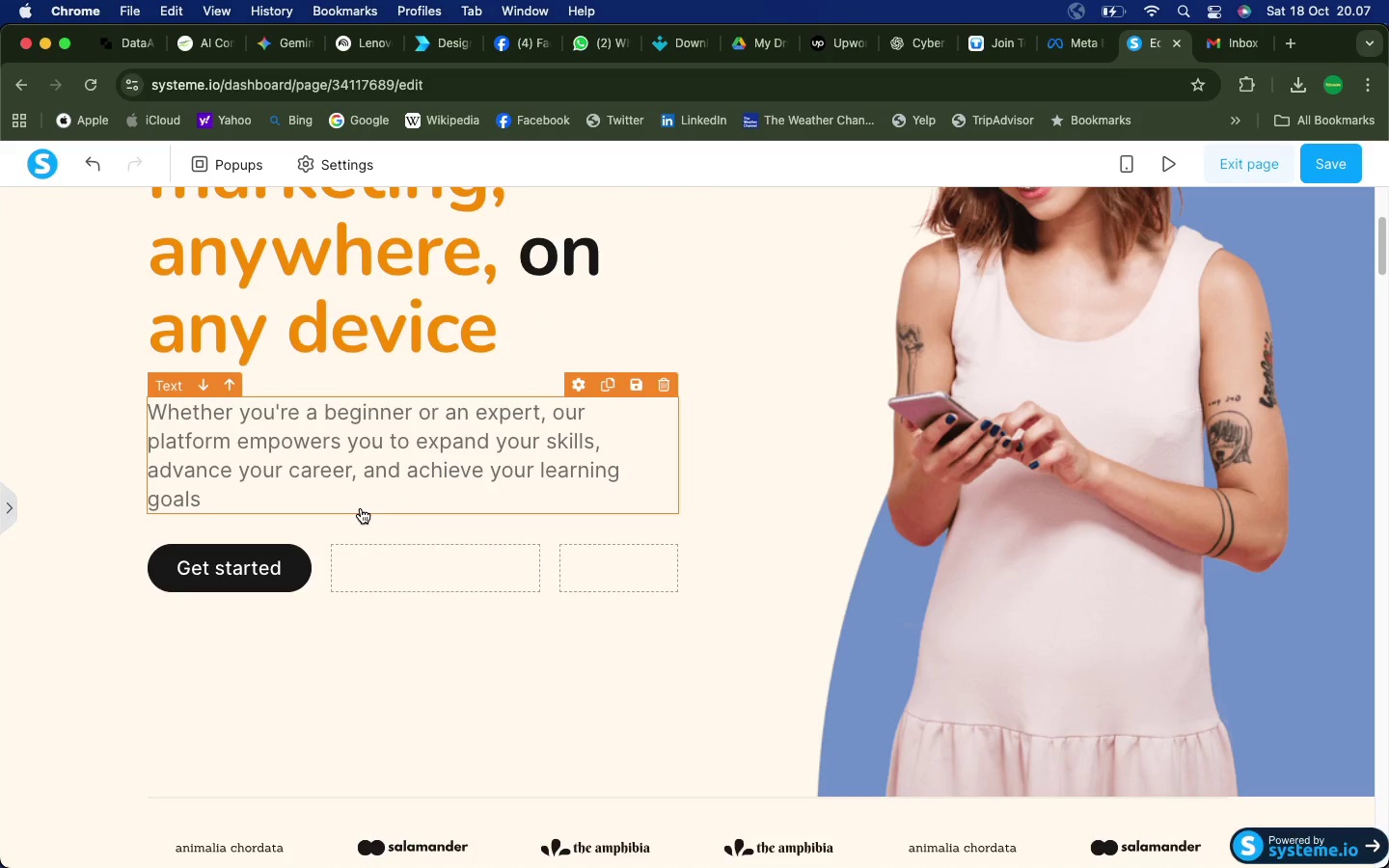 
scroll: coordinate [680, 524], scroll_direction: up, amount: 25.0
 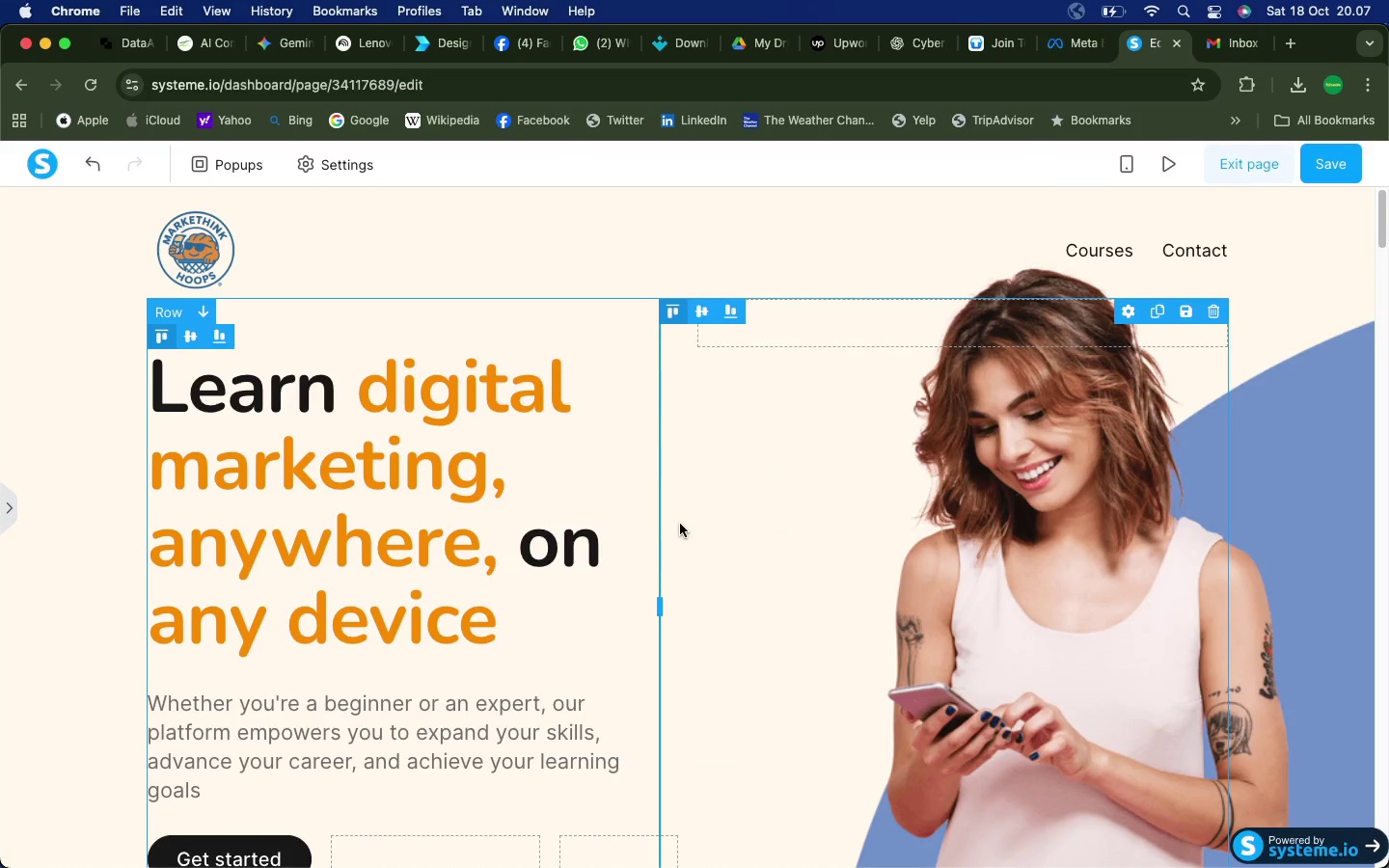 
scroll: coordinate [680, 524], scroll_direction: down, amount: 5.0
 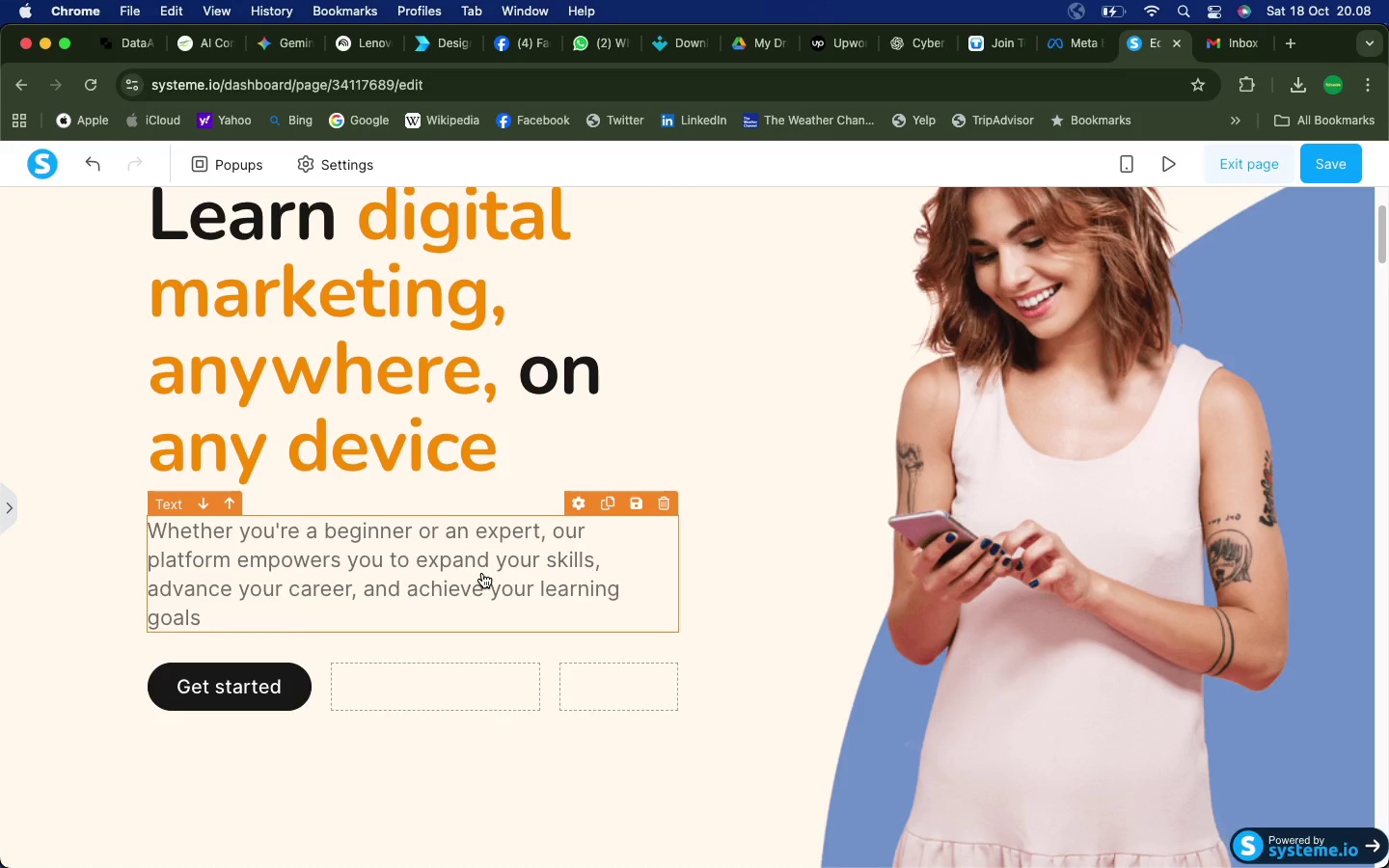 
wait(7.15)
 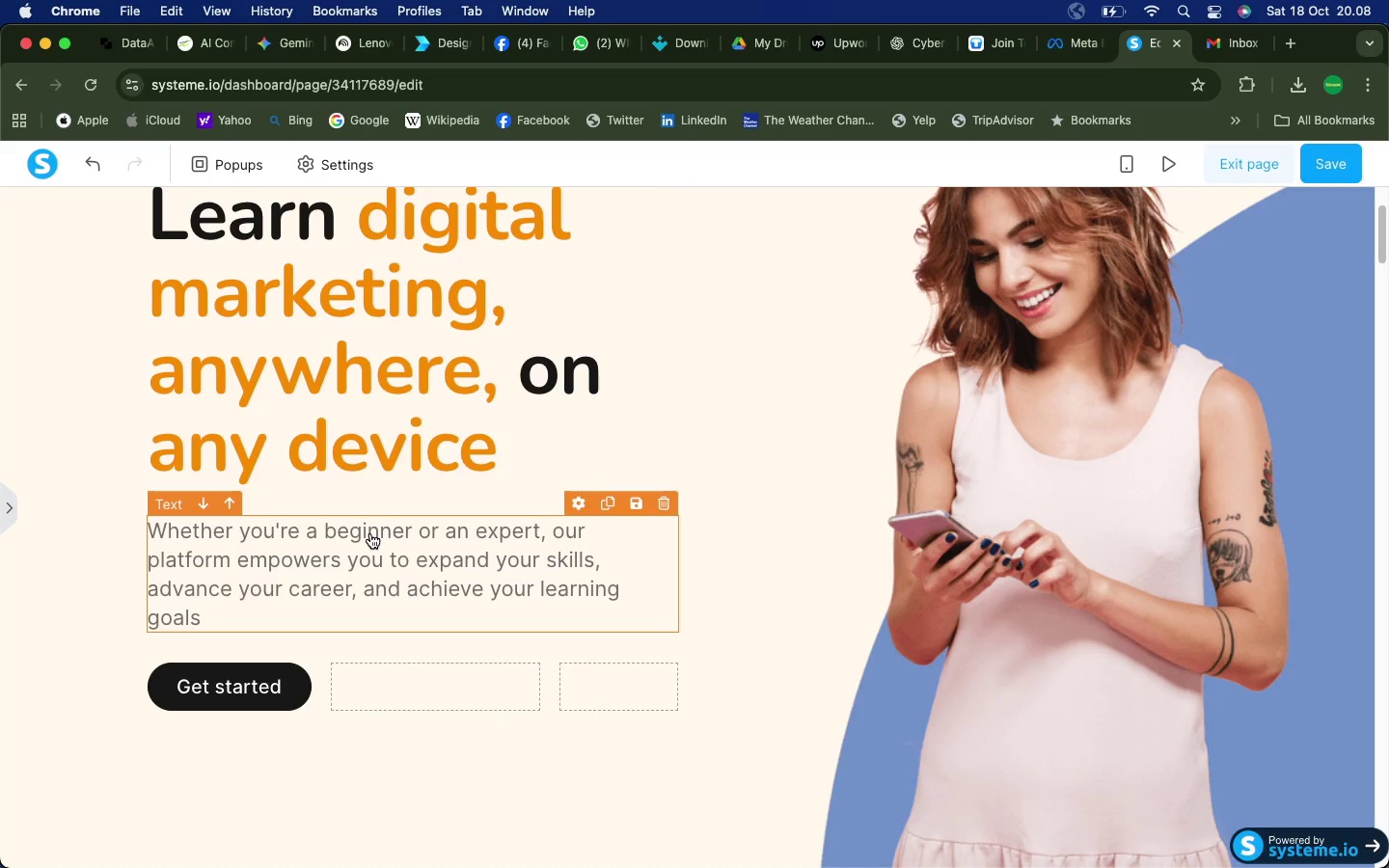 
scroll: coordinate [488, 572], scroll_direction: down, amount: 4.0
 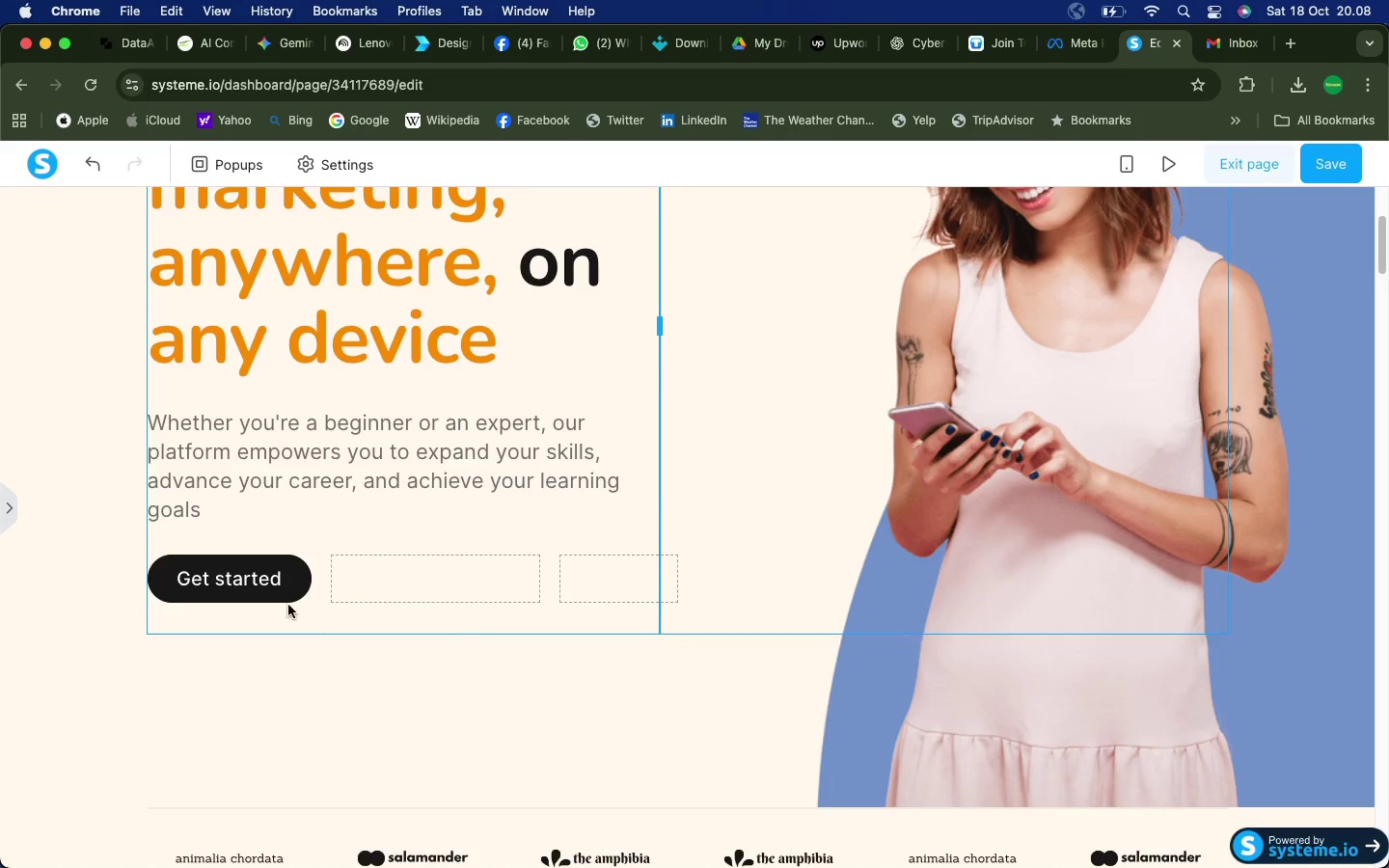 
left_click([293, 592])
 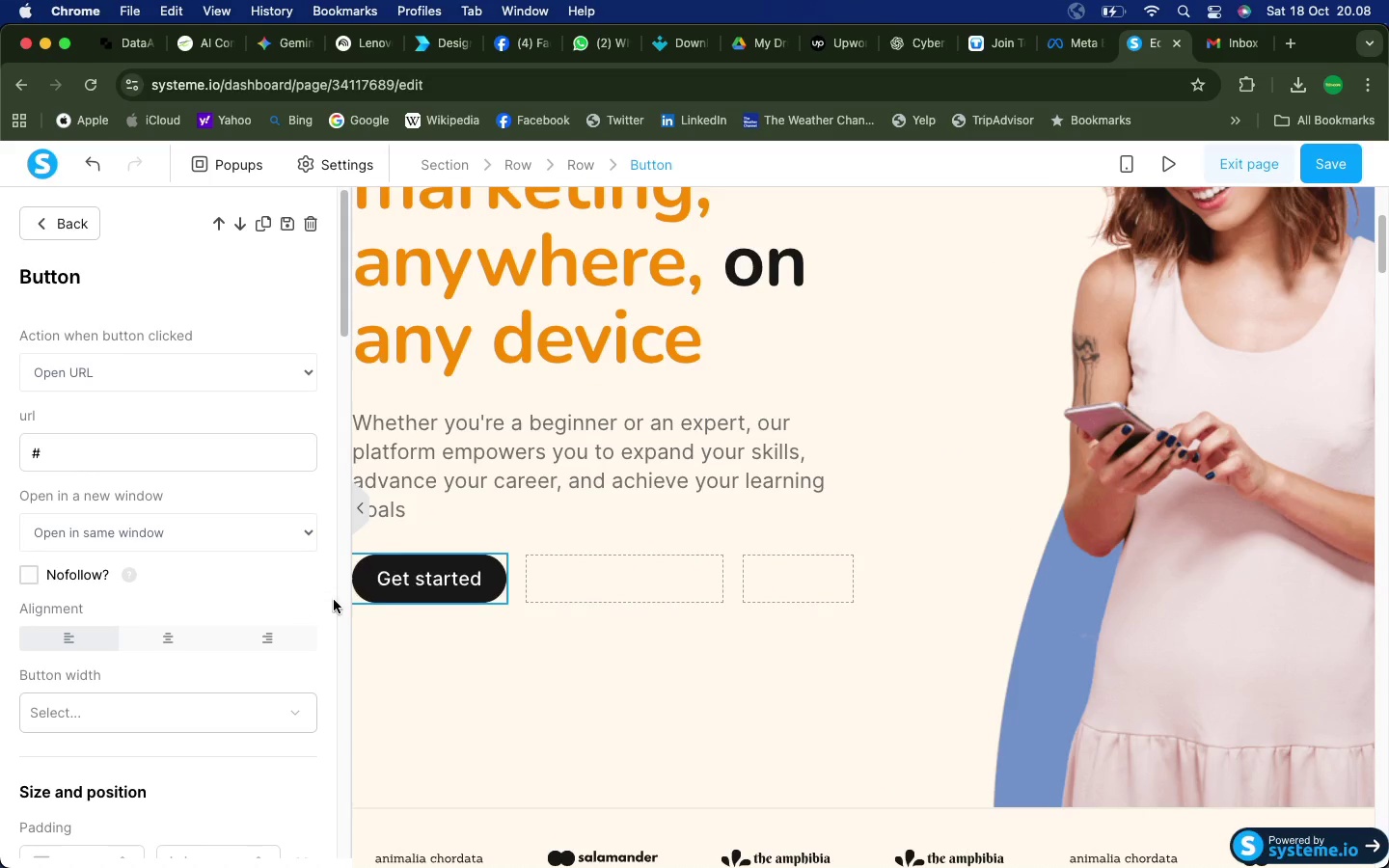 
scroll: coordinate [289, 578], scroll_direction: up, amount: 17.0
 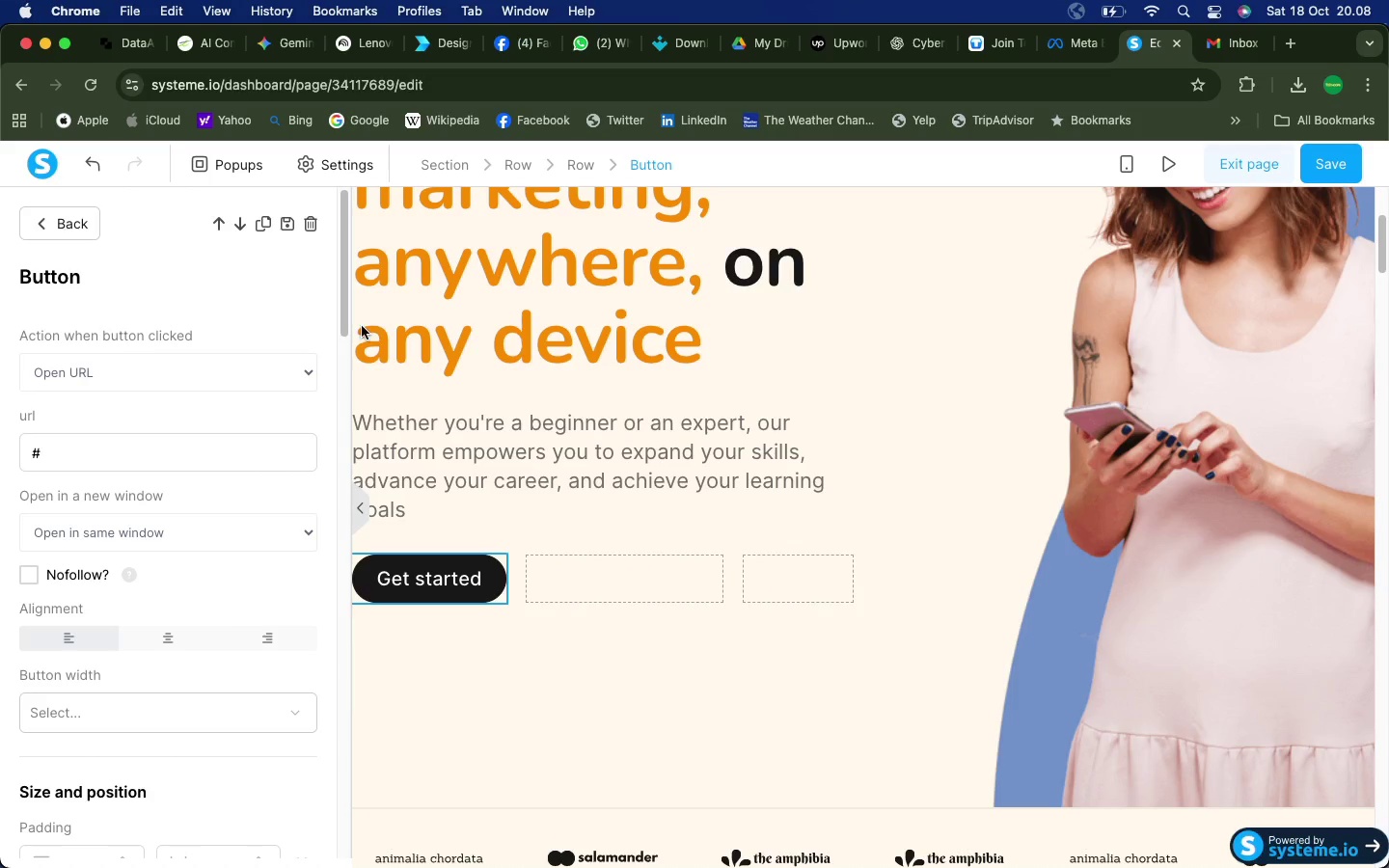 
left_click_drag(start_coordinate=[344, 320], to_coordinate=[320, 596])
 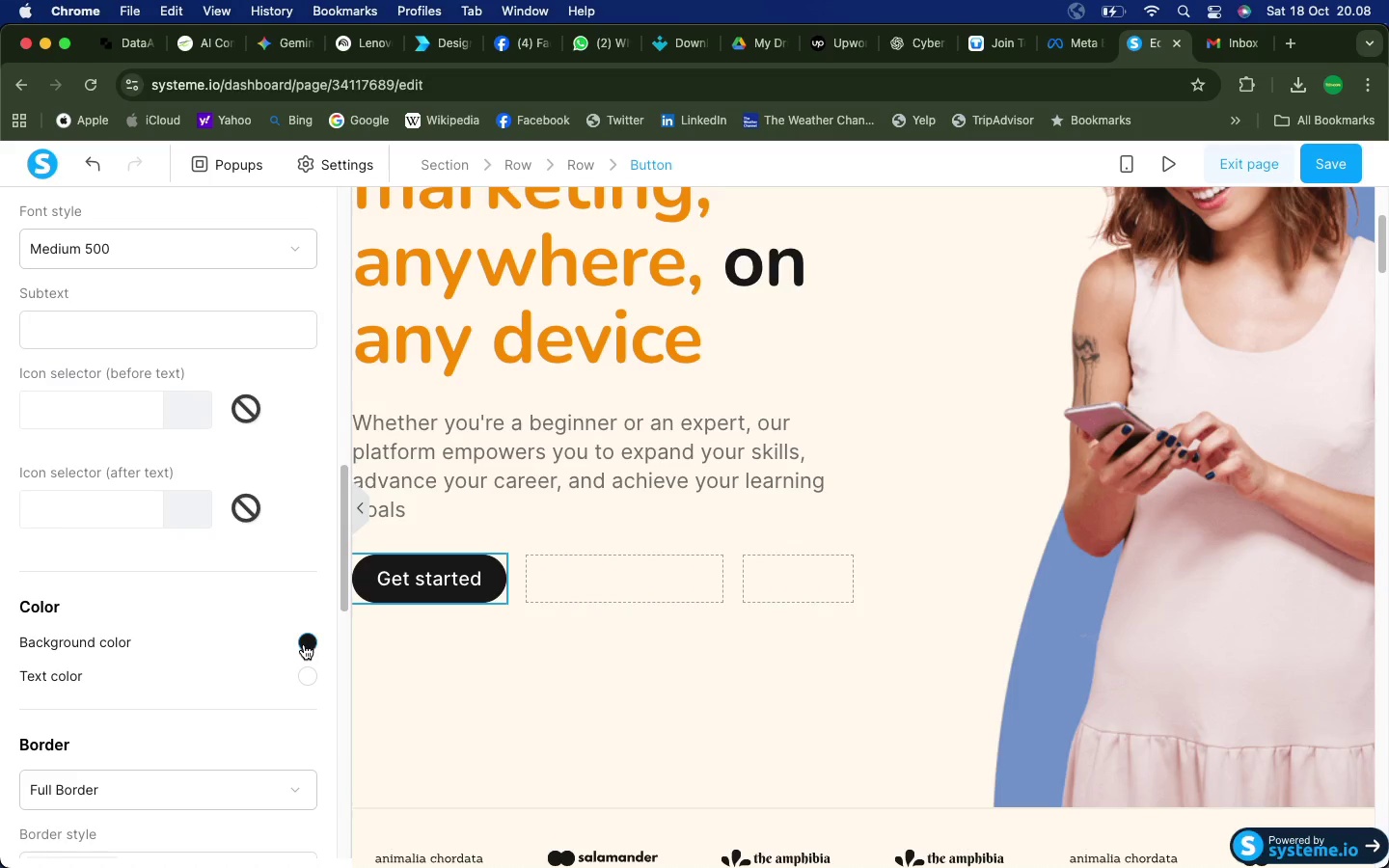 
left_click([305, 646])
 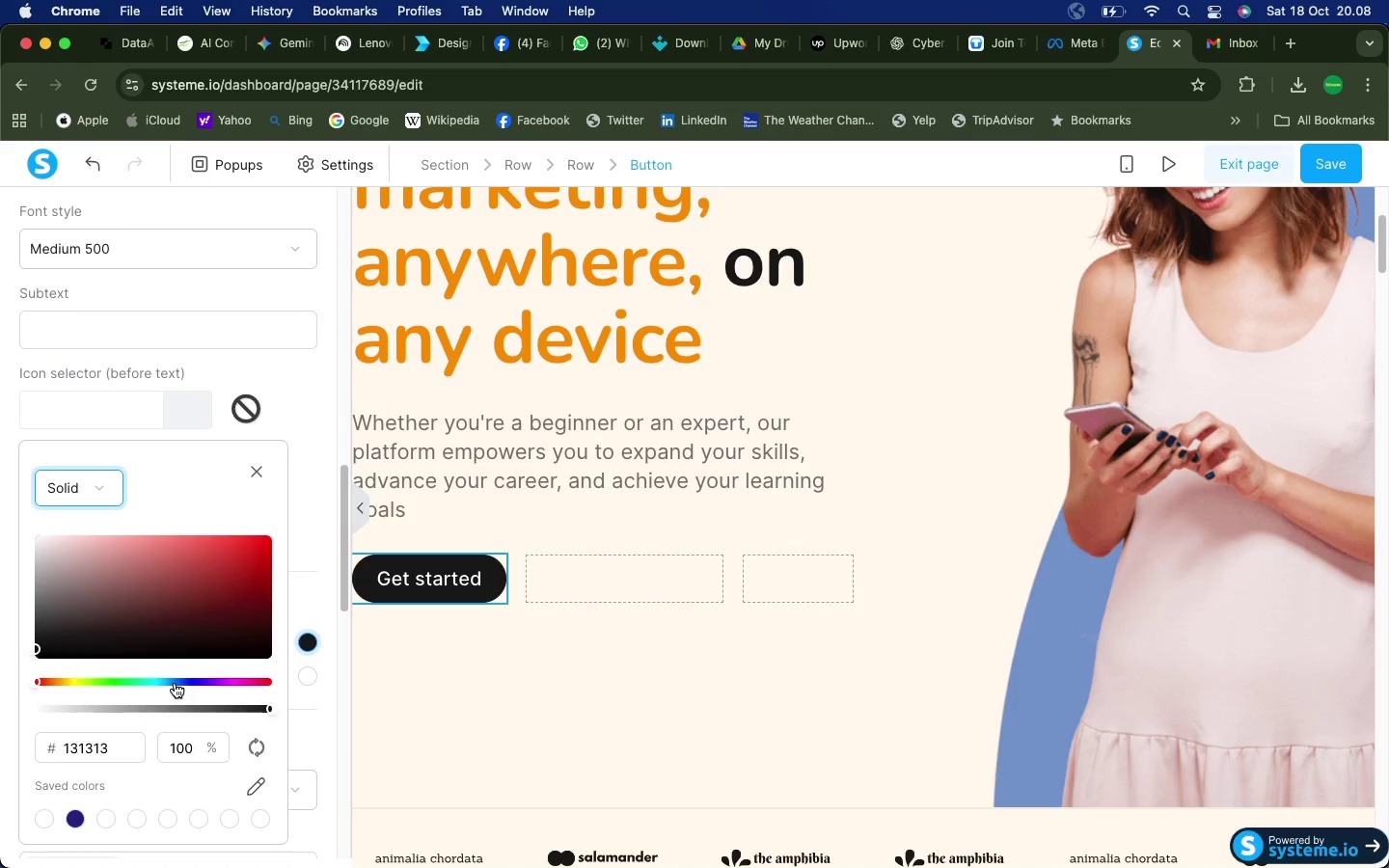 
left_click_drag(start_coordinate=[123, 753], to_coordinate=[66, 732])
 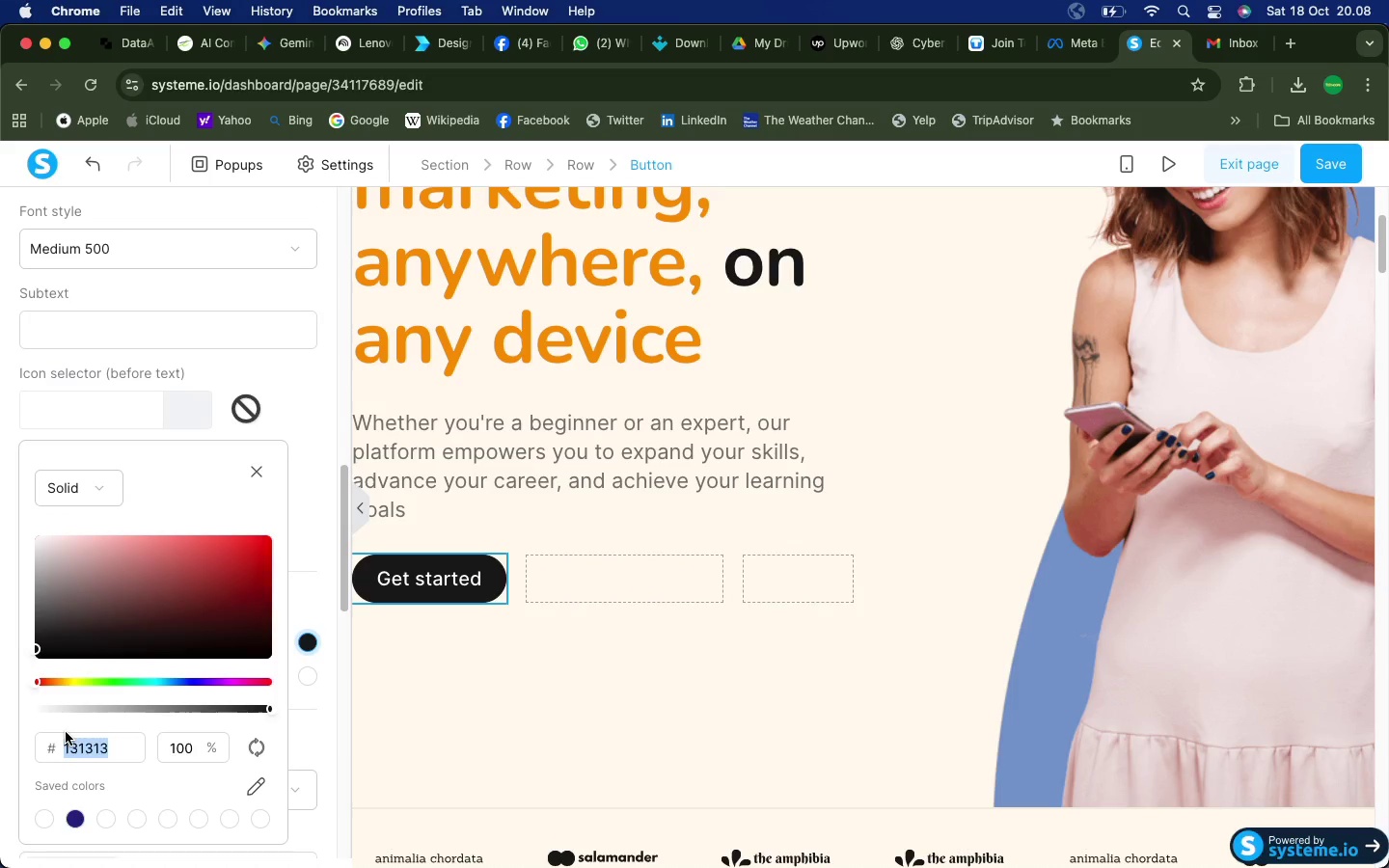 
key(Meta+V)
 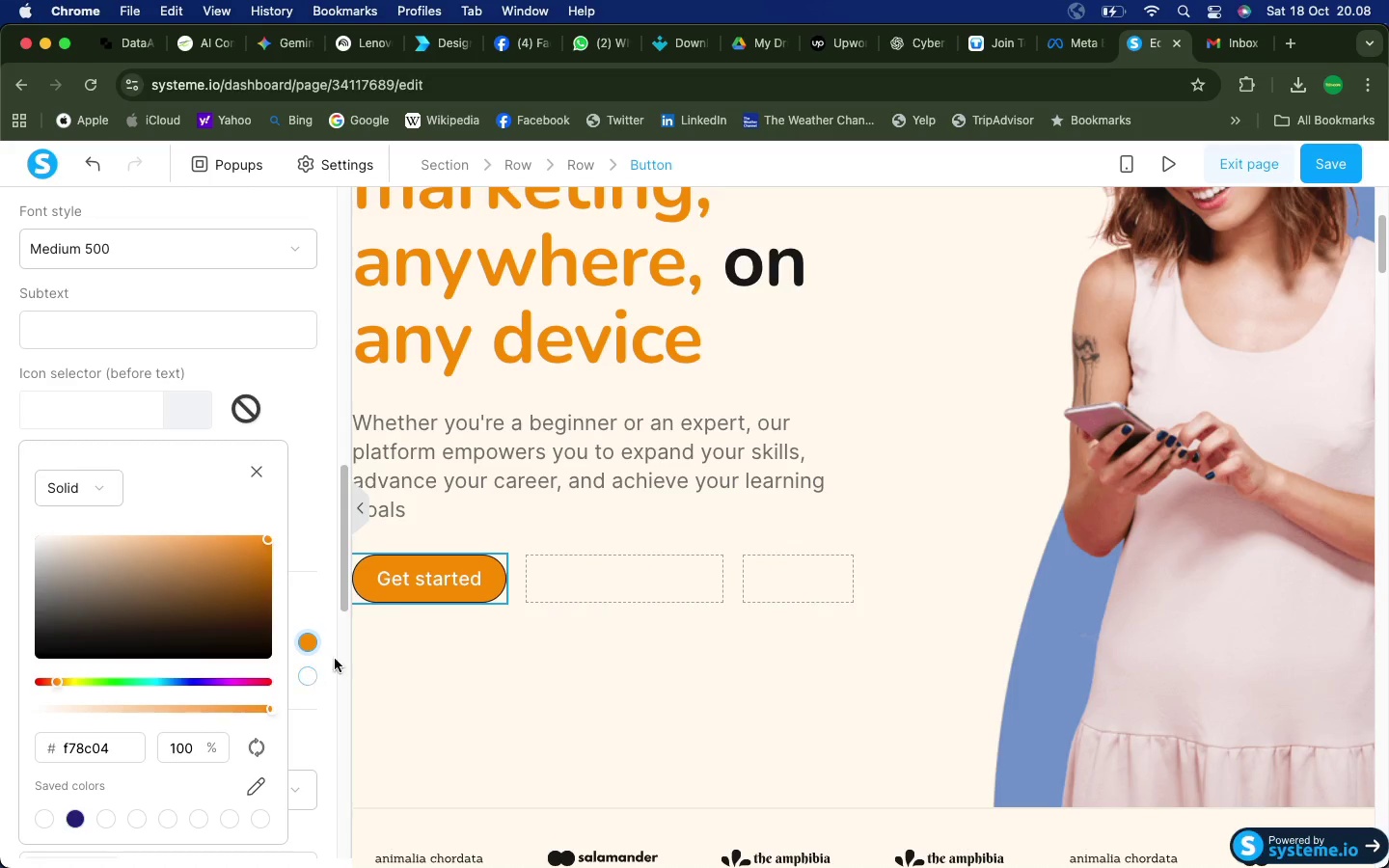 
left_click([438, 676])
 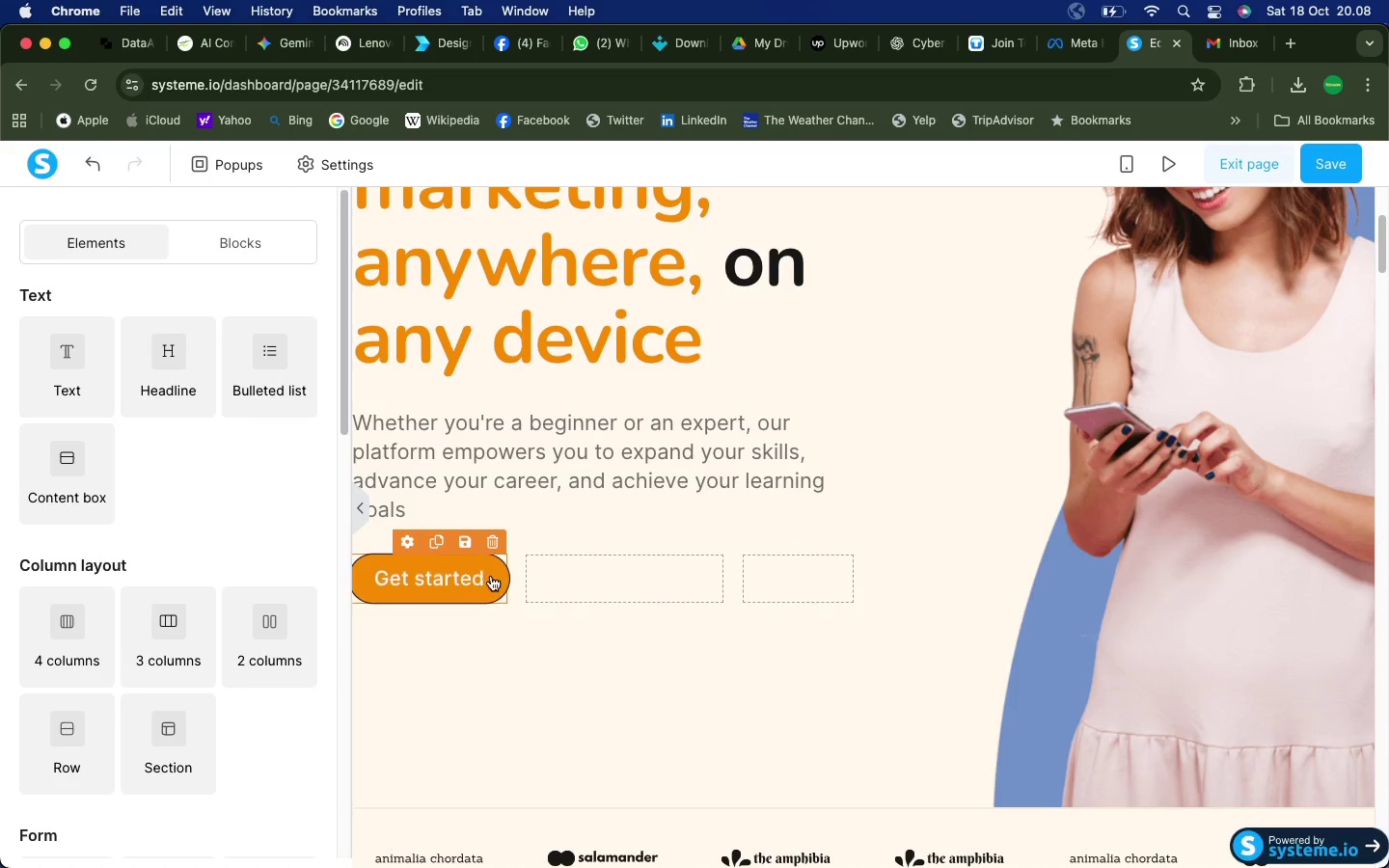 
left_click([497, 578])
 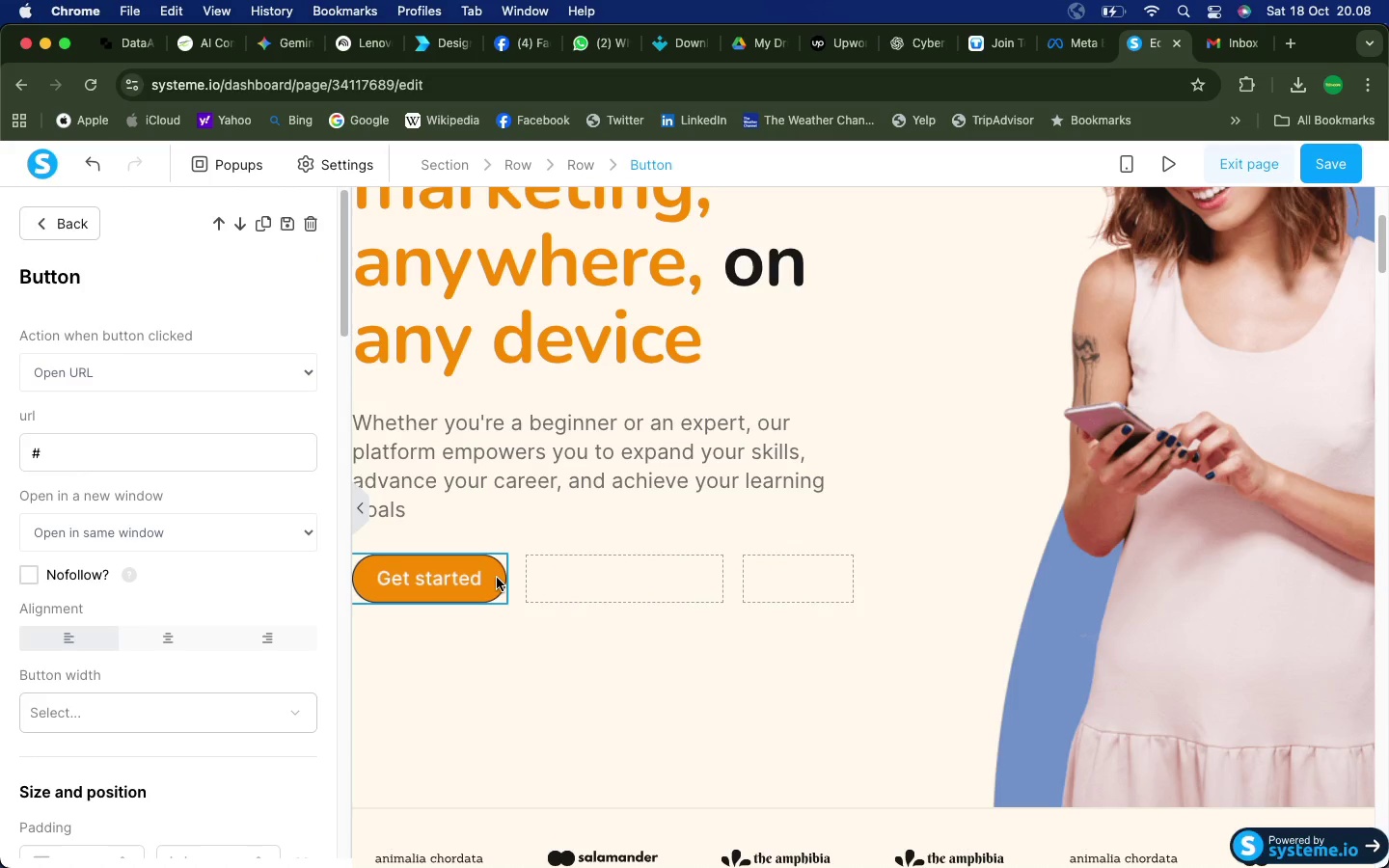 
scroll: coordinate [186, 657], scroll_direction: down, amount: 15.0
 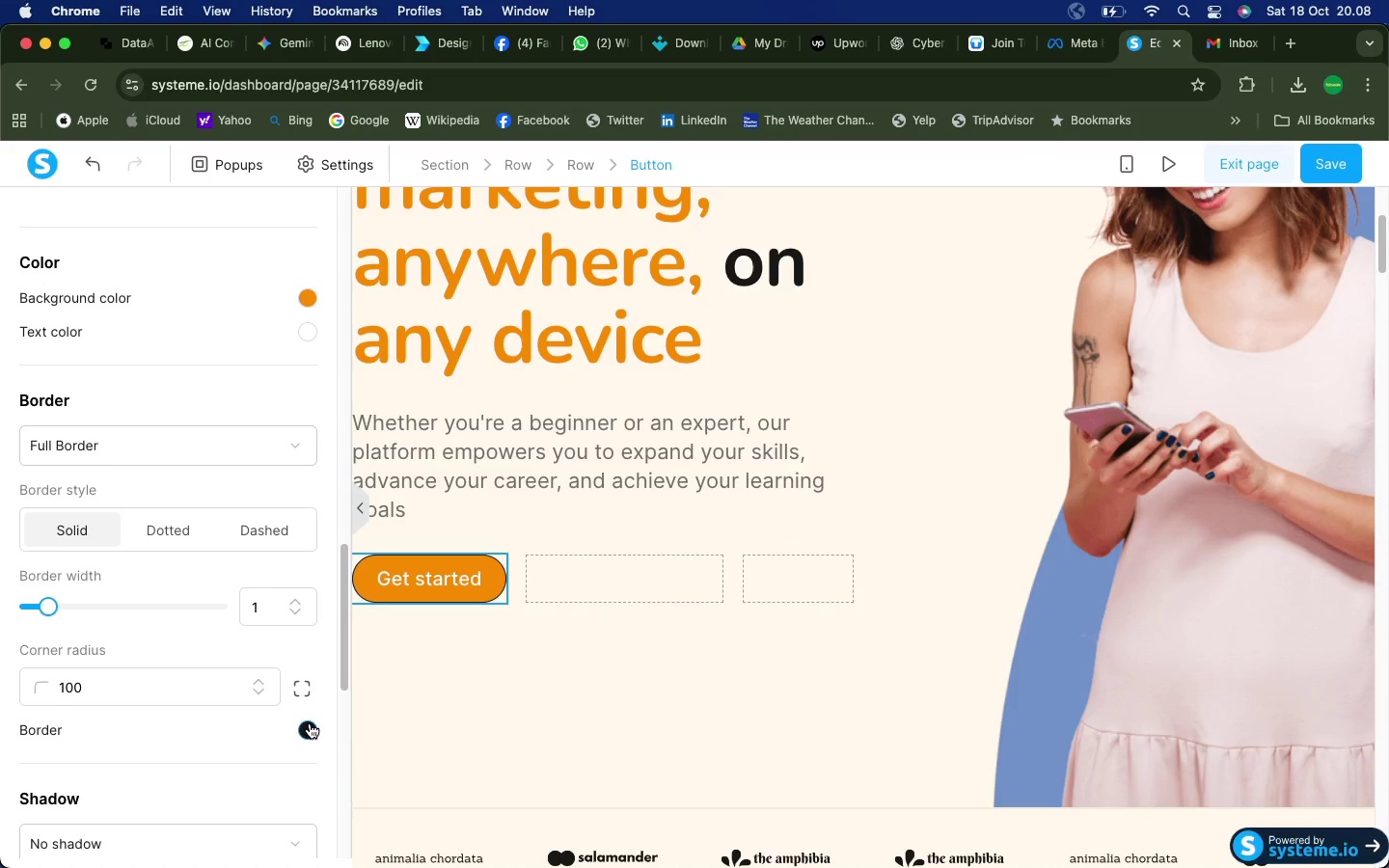 
left_click([310, 723])
 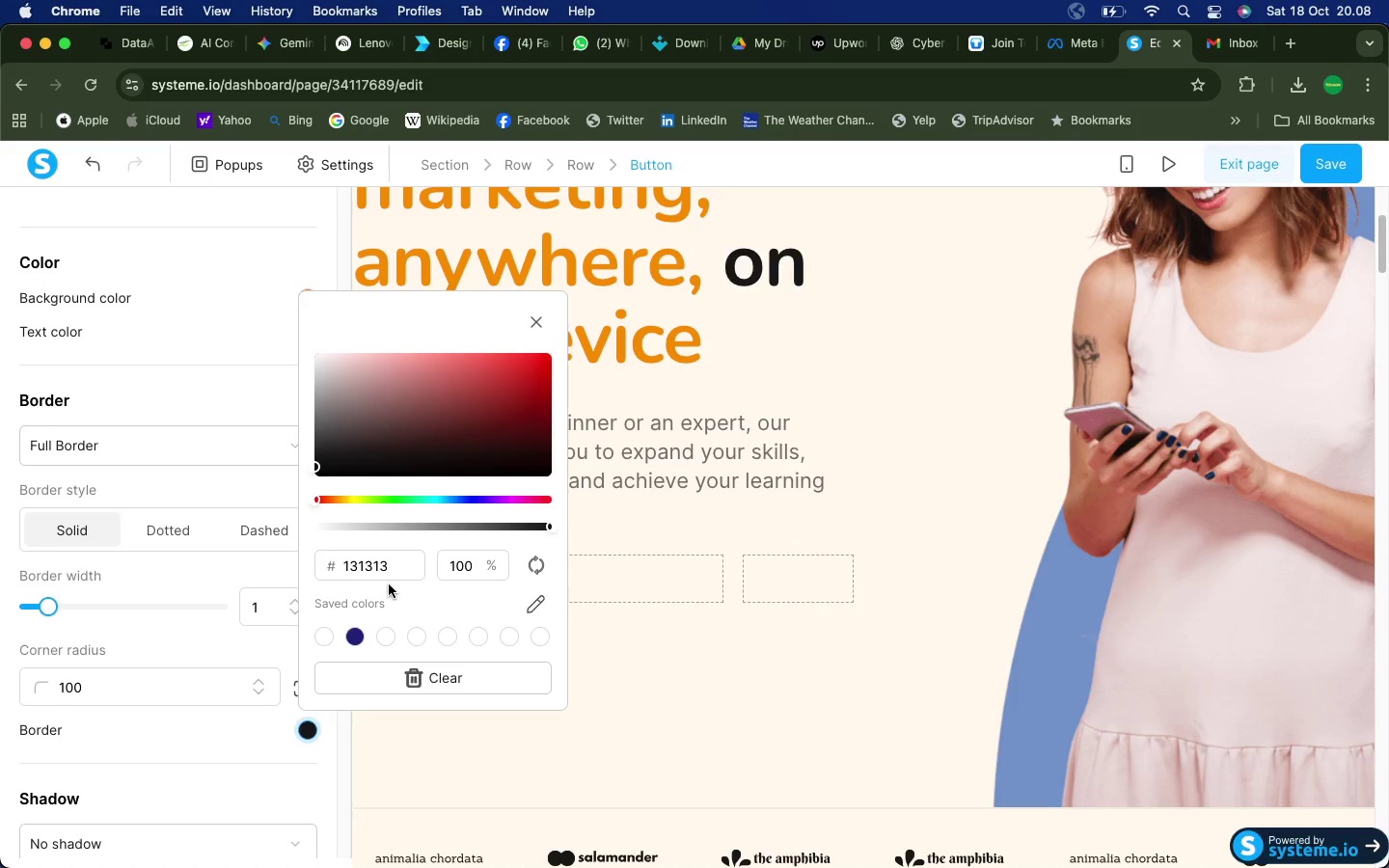 
left_click_drag(start_coordinate=[393, 569], to_coordinate=[340, 568])
 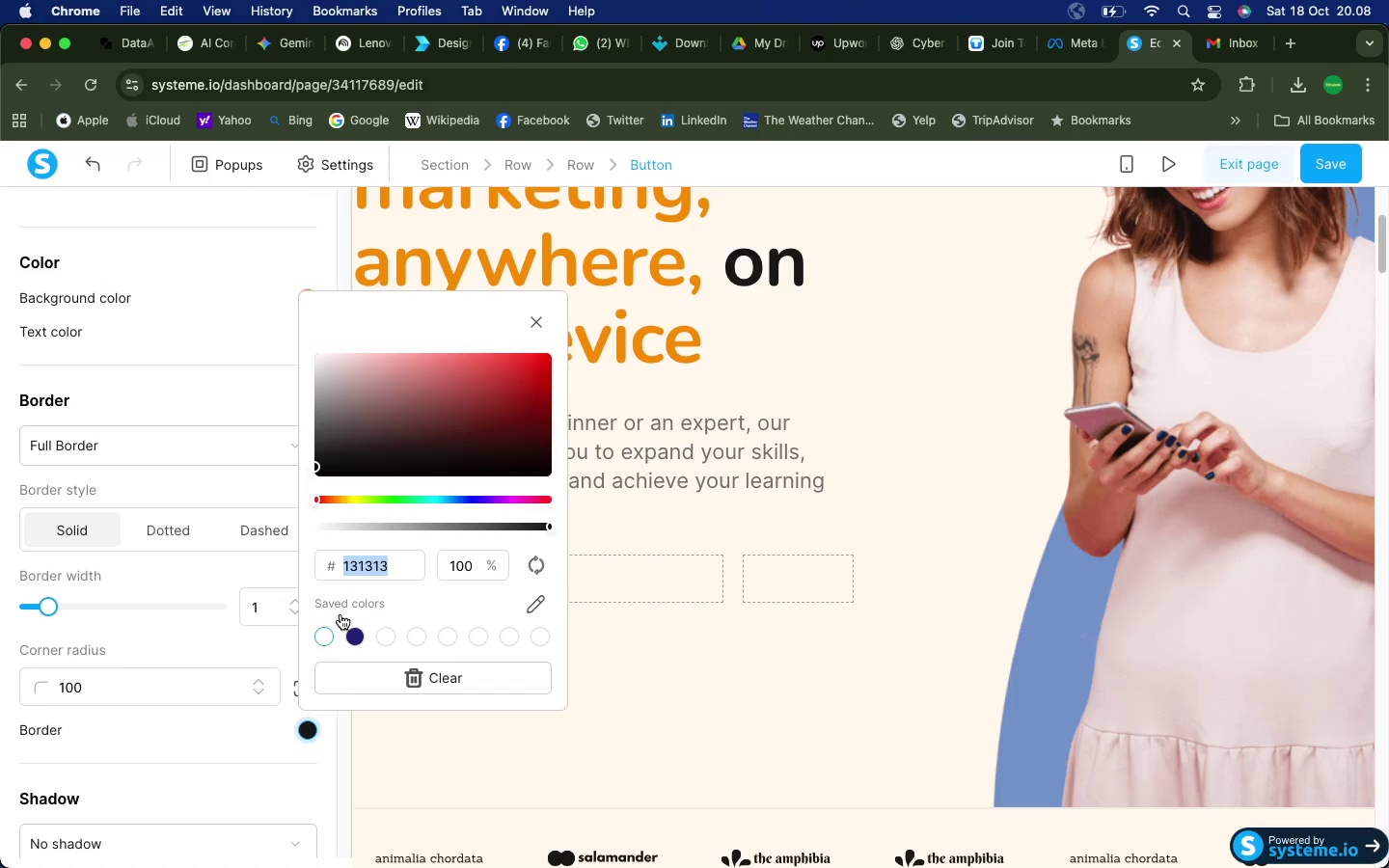 
key(Meta+V)
 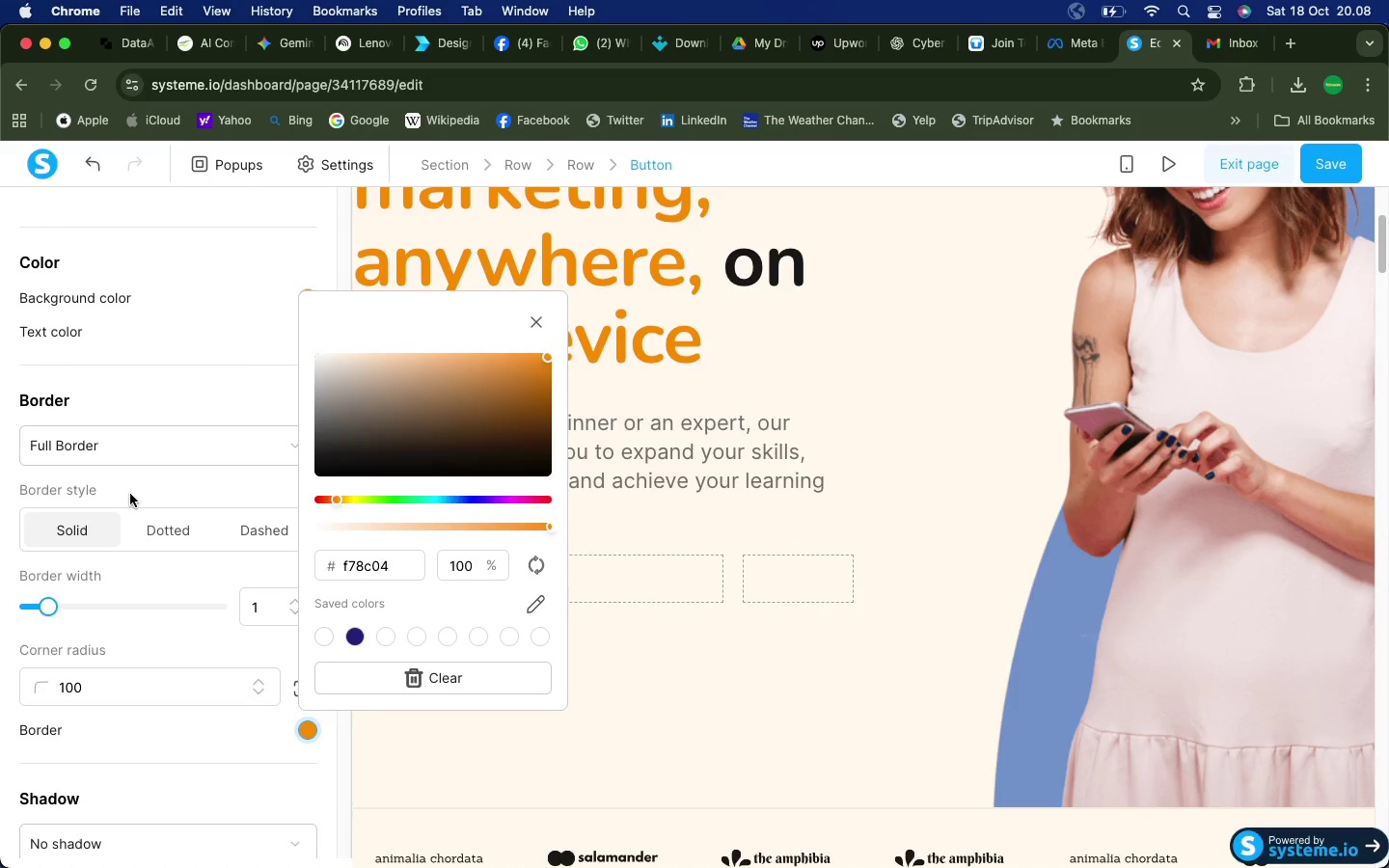 
left_click([223, 443])
 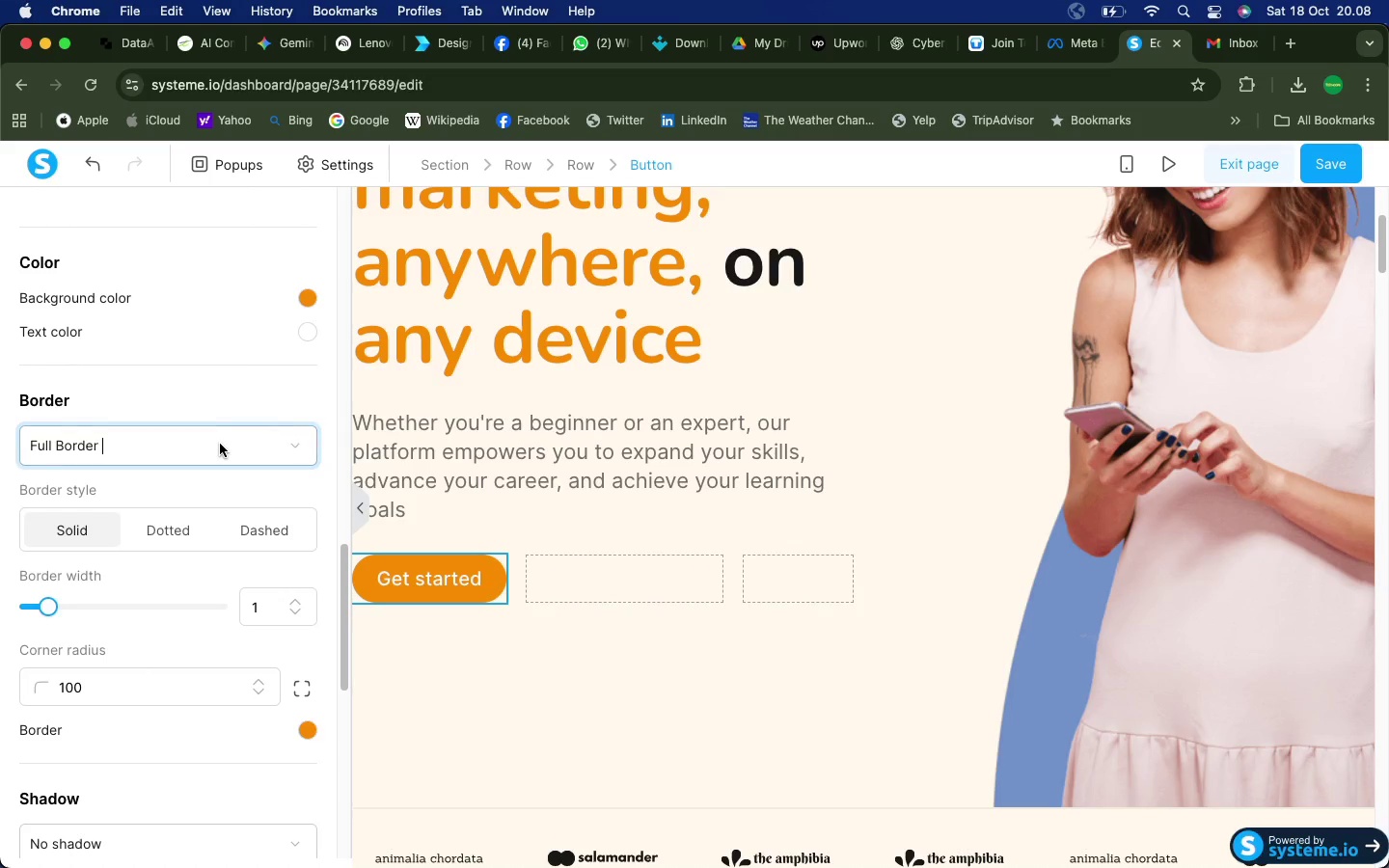 
double_click([220, 444])
 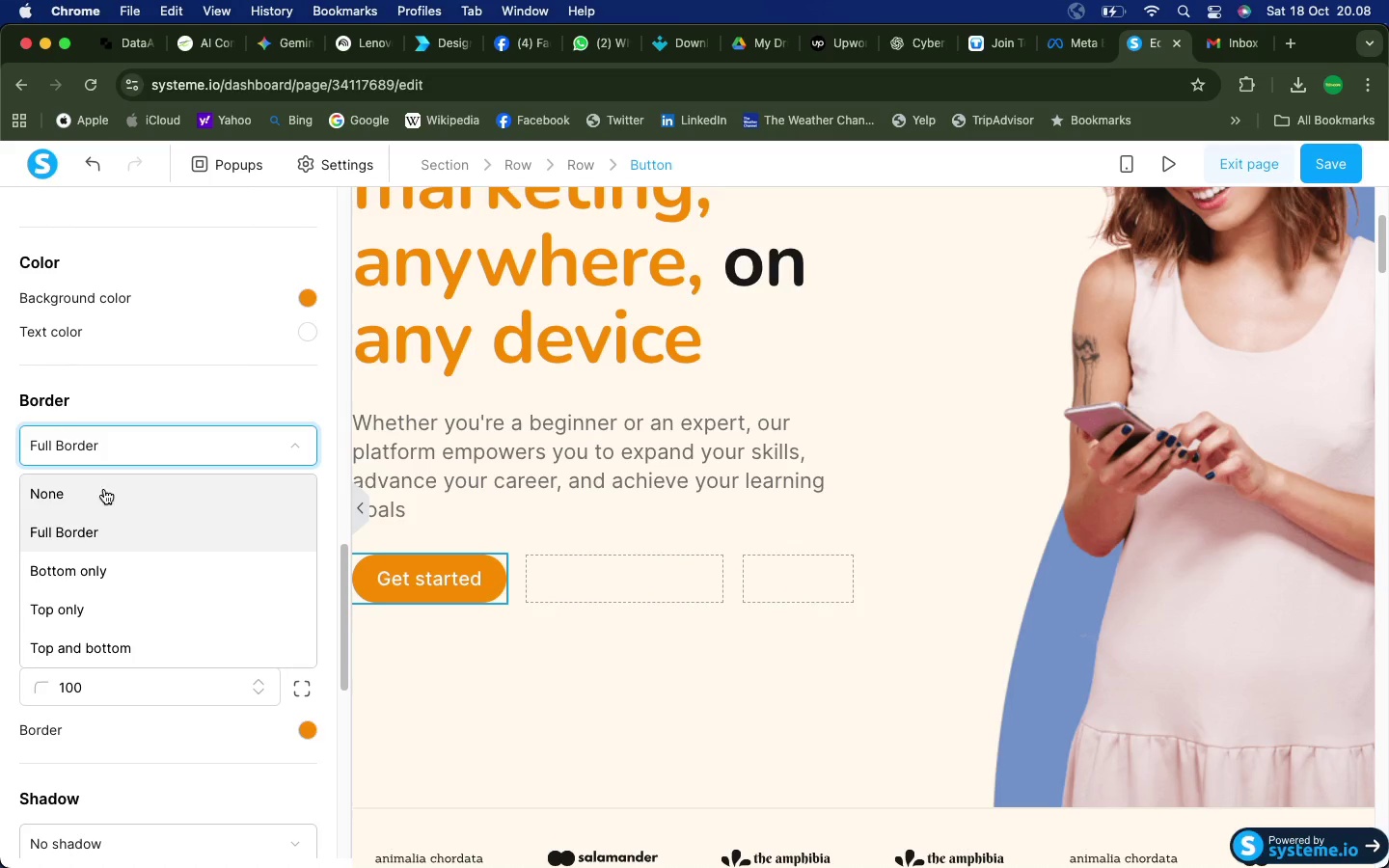 
left_click([74, 500])
 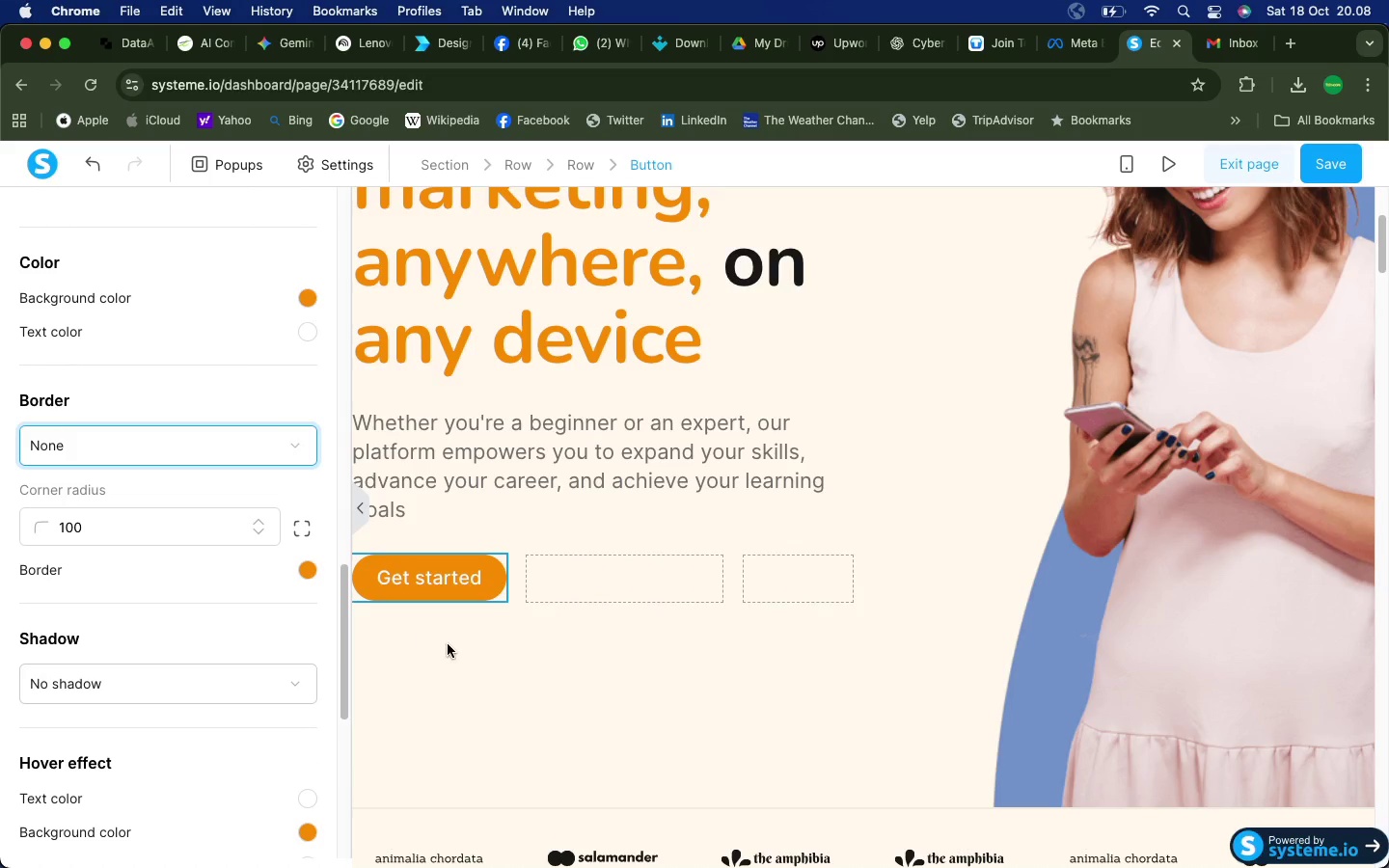 
left_click([519, 690])
 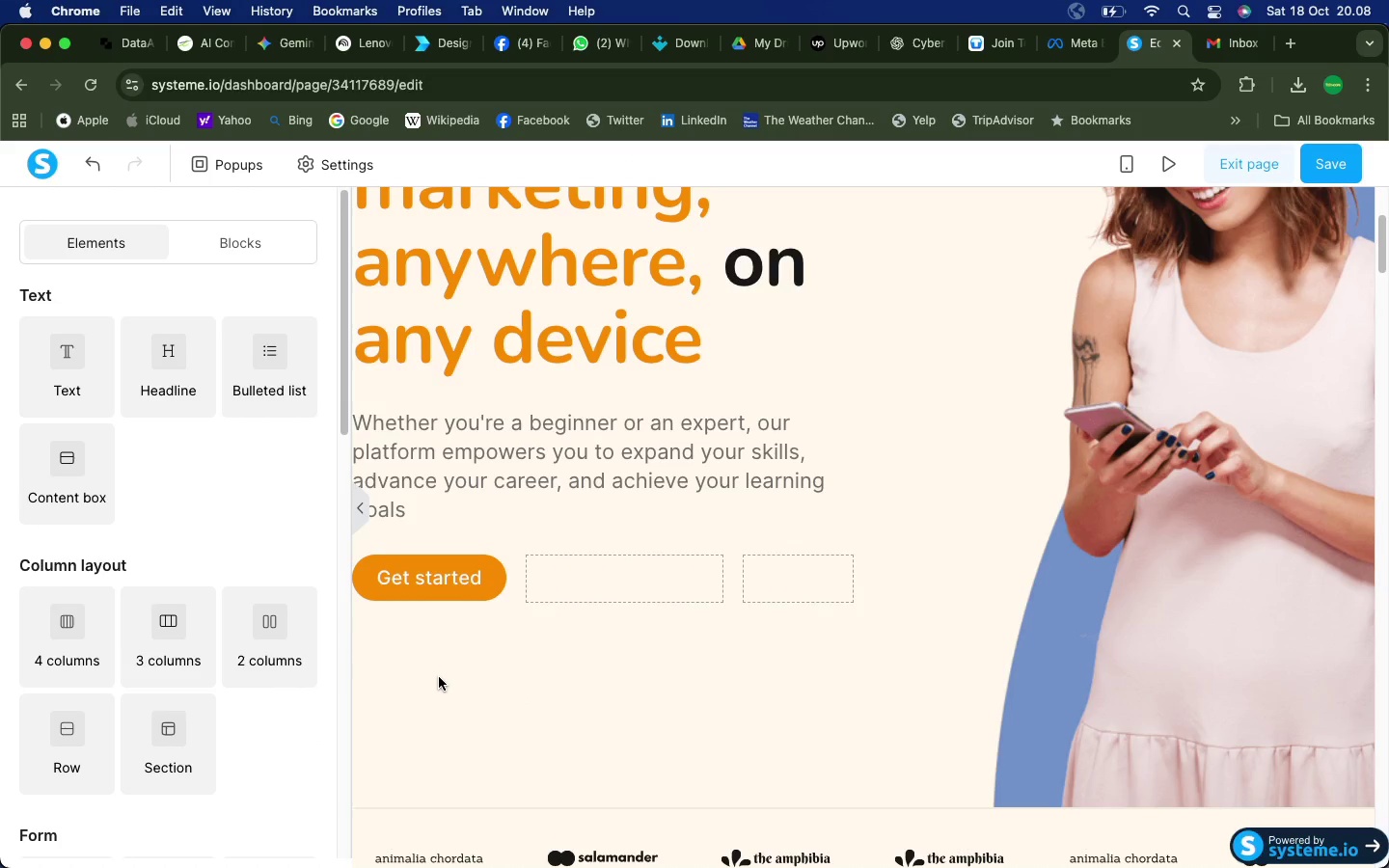 
left_click([435, 676])
 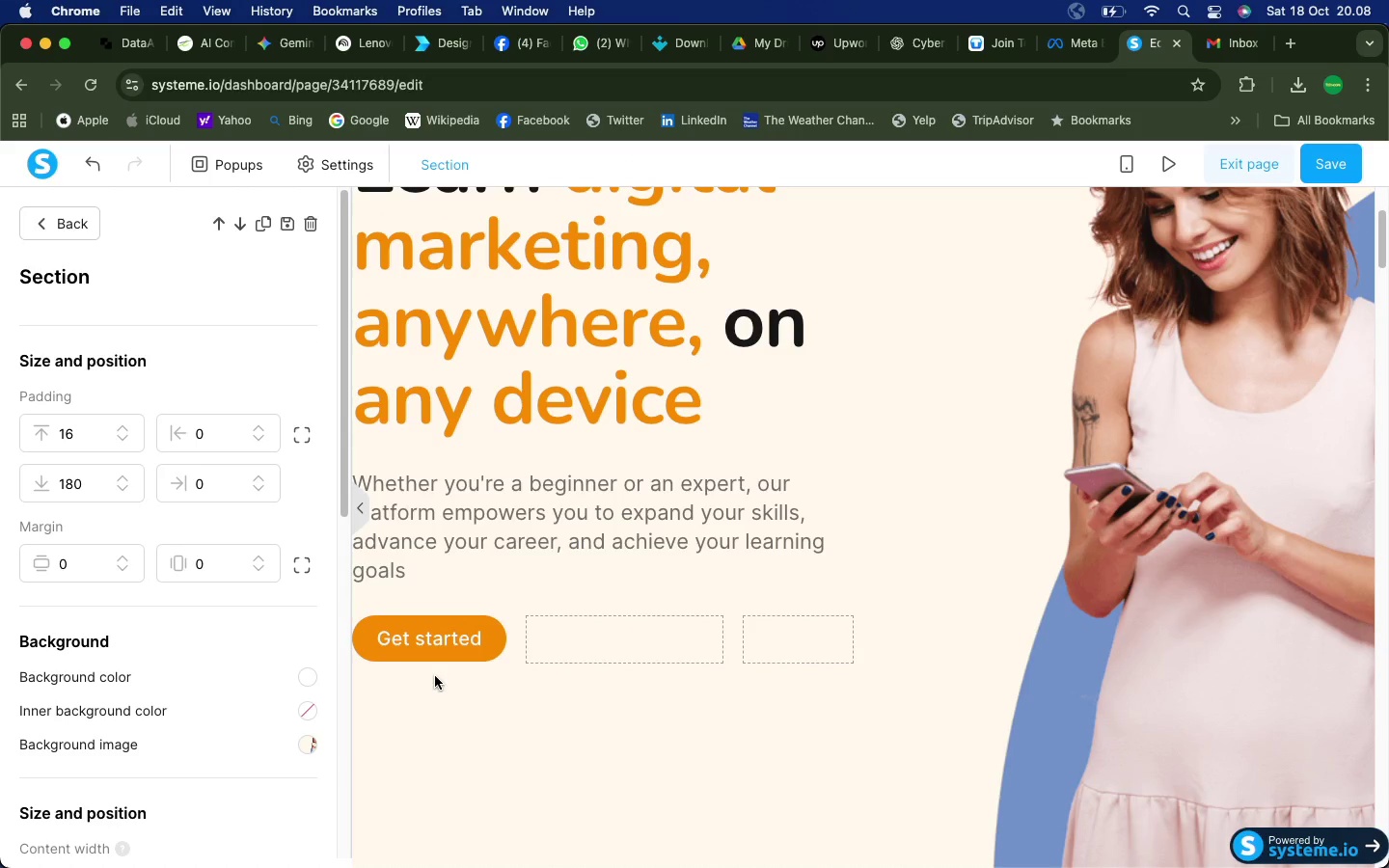 
left_click([405, 642])
 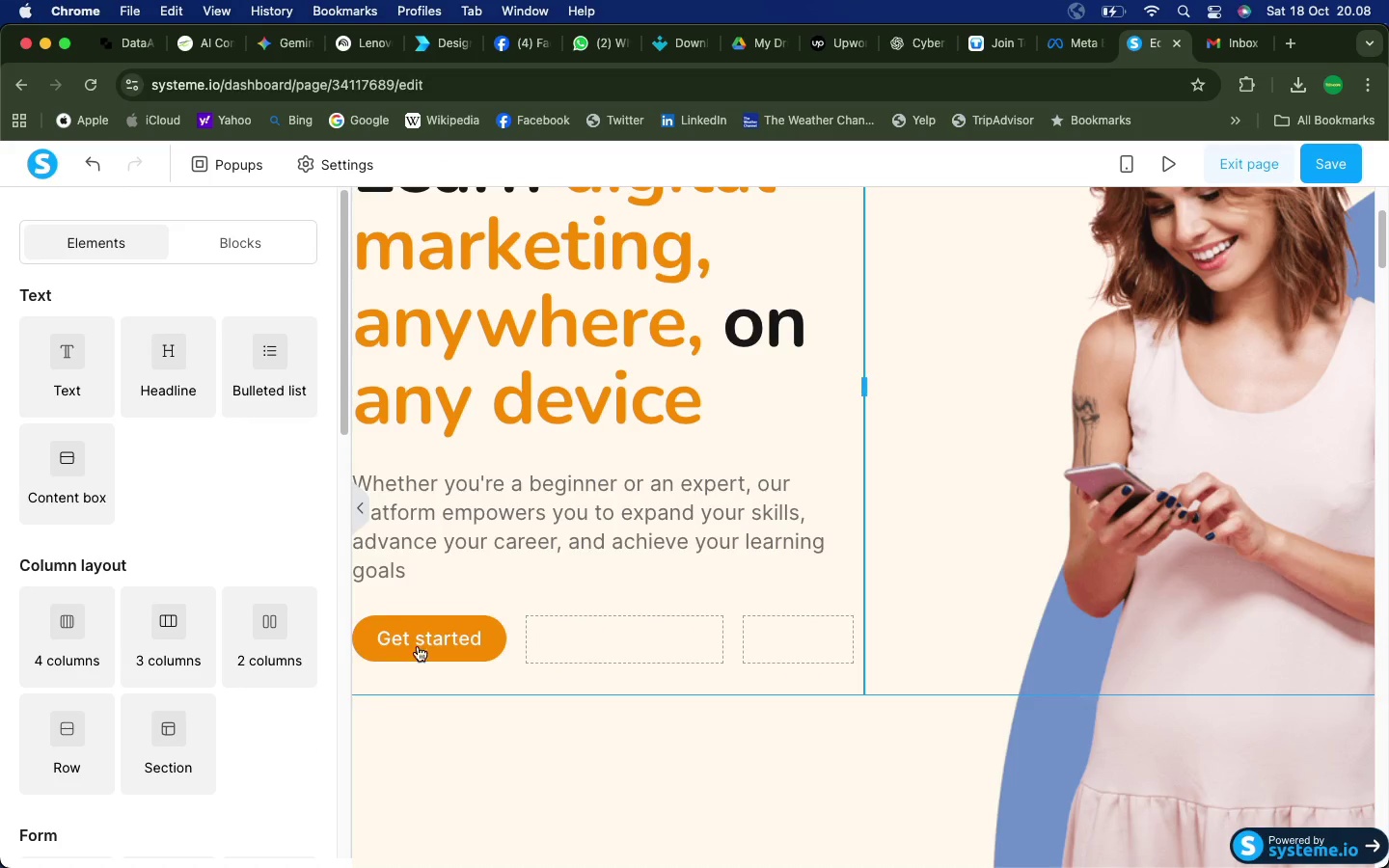 
left_click([429, 636])
 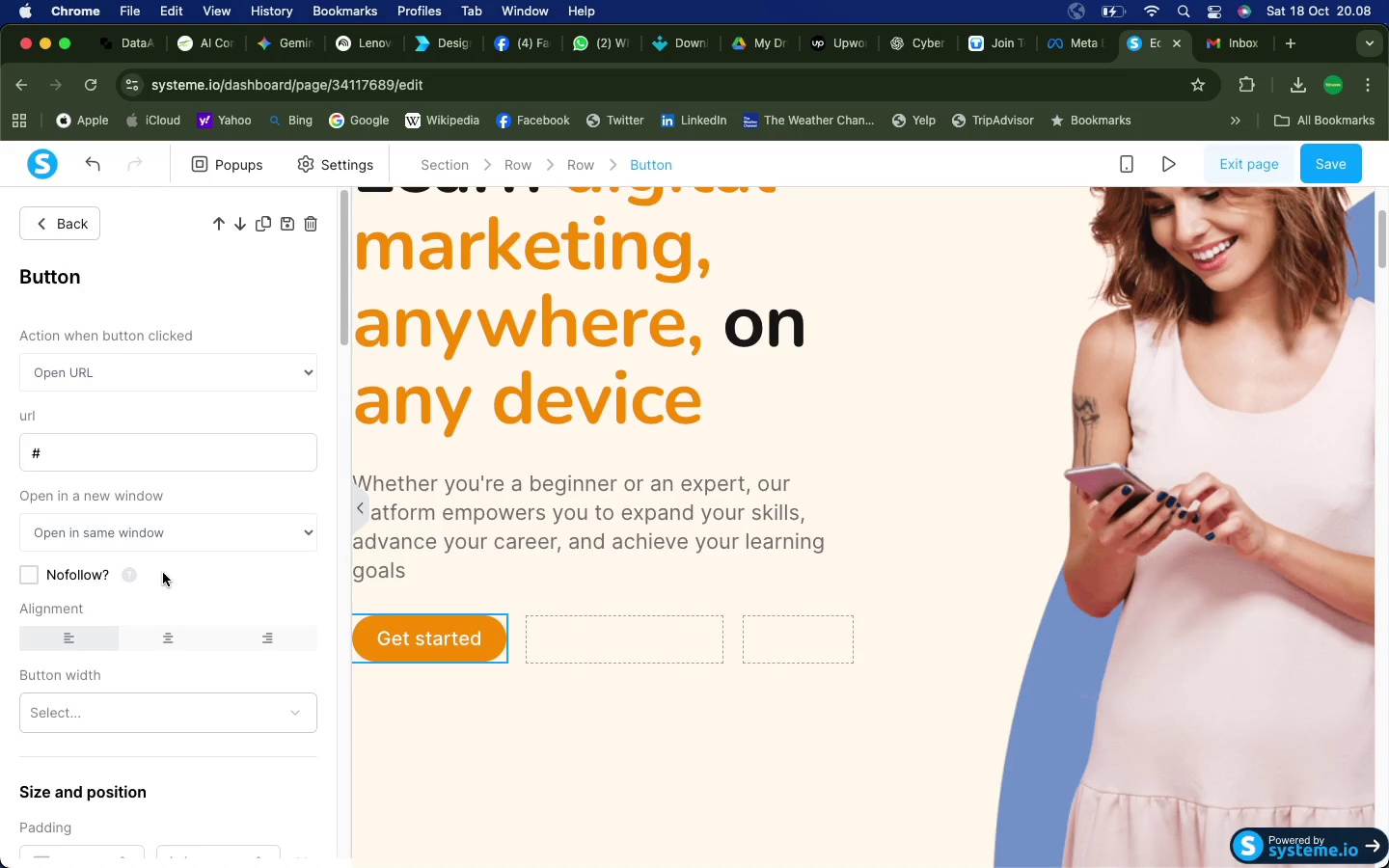 
scroll: coordinate [200, 587], scroll_direction: up, amount: 1.0
 